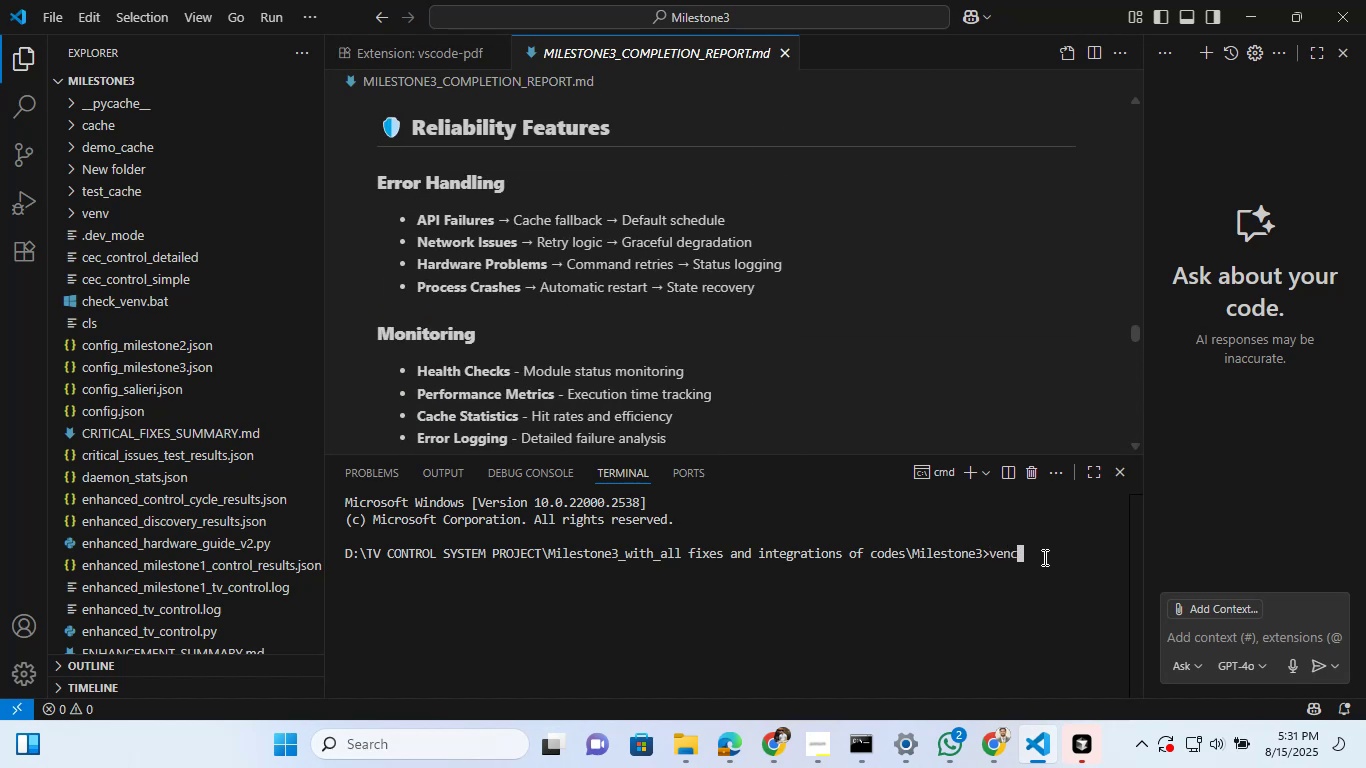 
key(Backspace)
 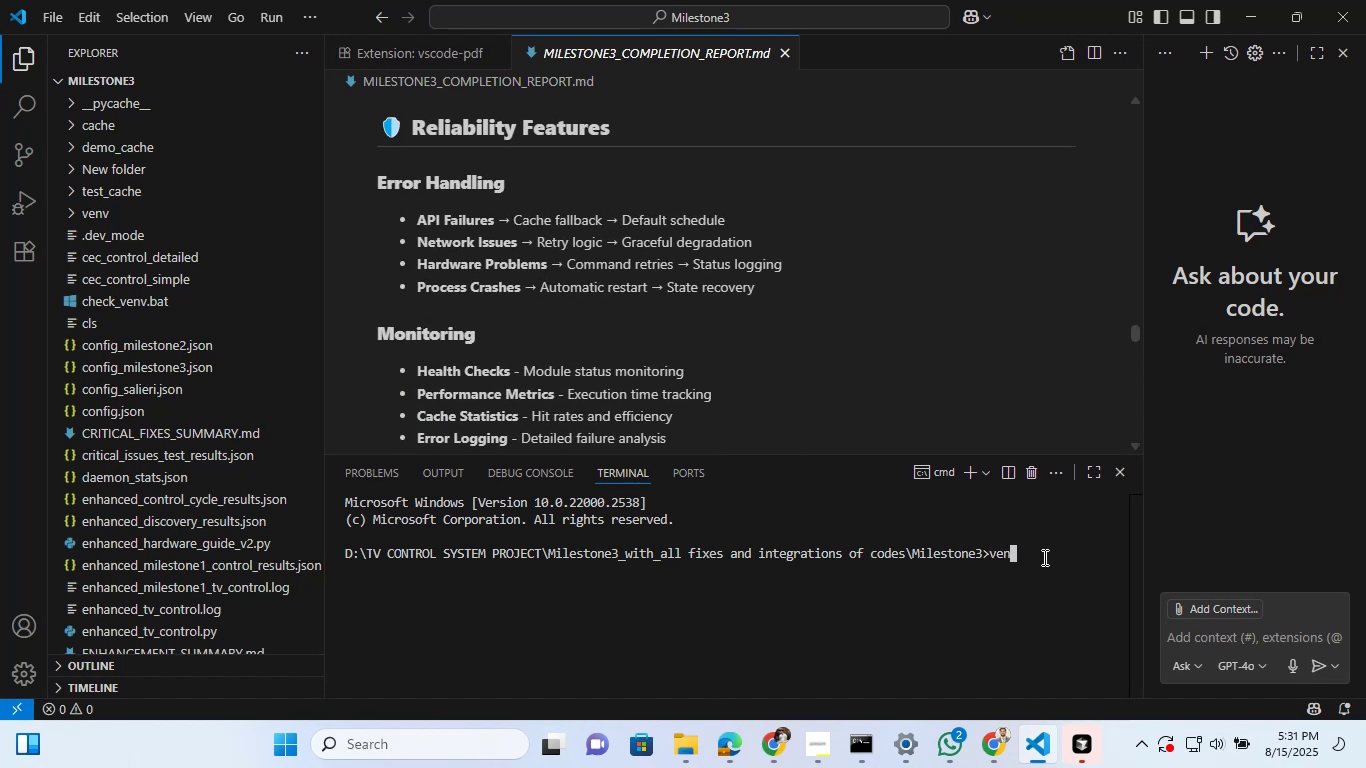 
key(V)
 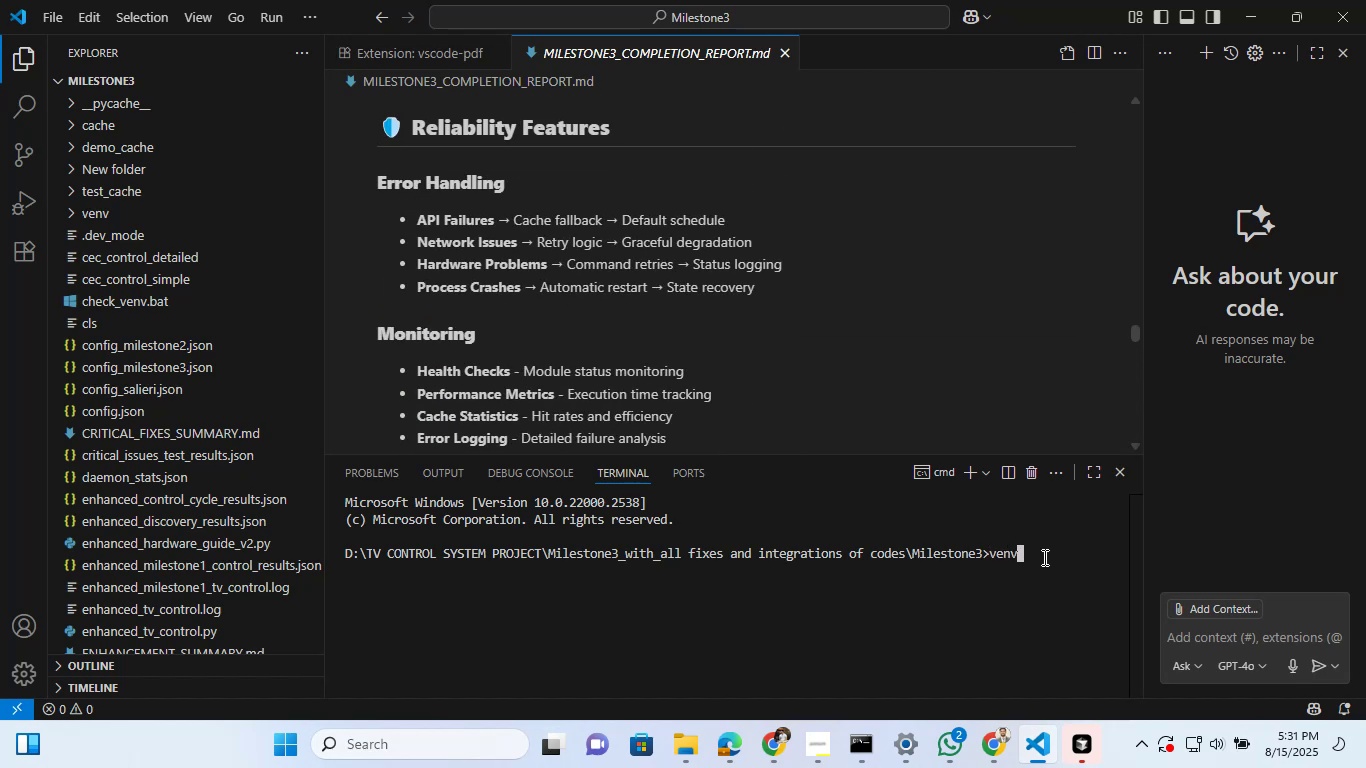 
key(Backslash)
 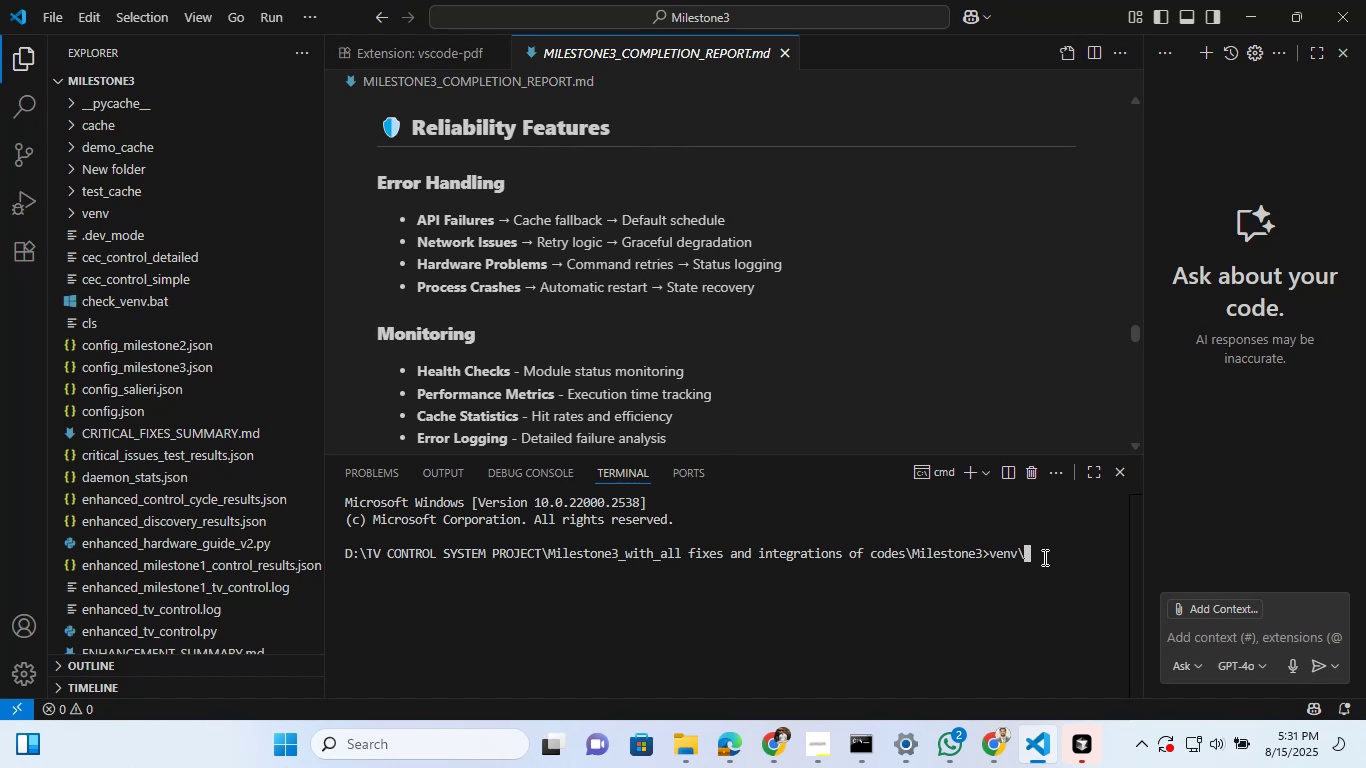 
type(Scripts|a)
key(Backspace)
key(Backspace)
type(\actib)
key(Backspace)
type(vate)
 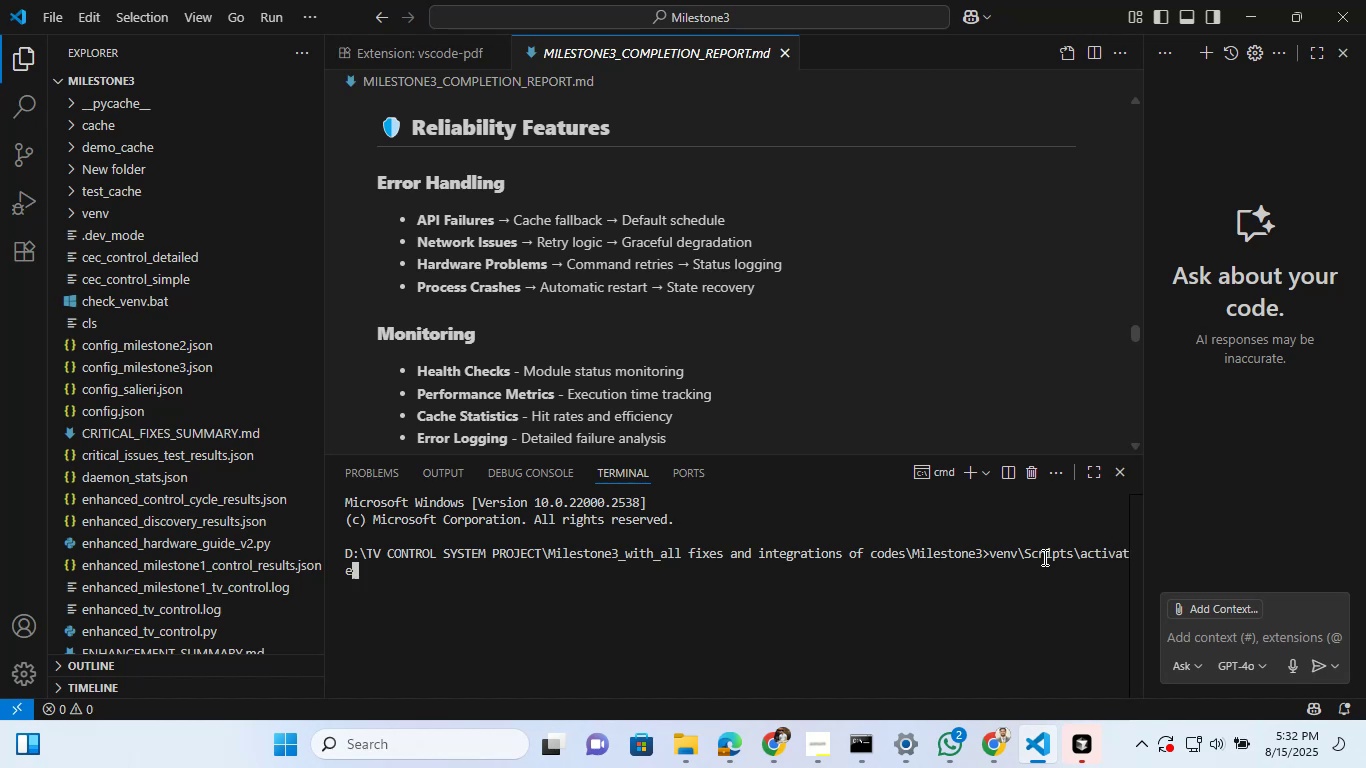 
key(Enter)
 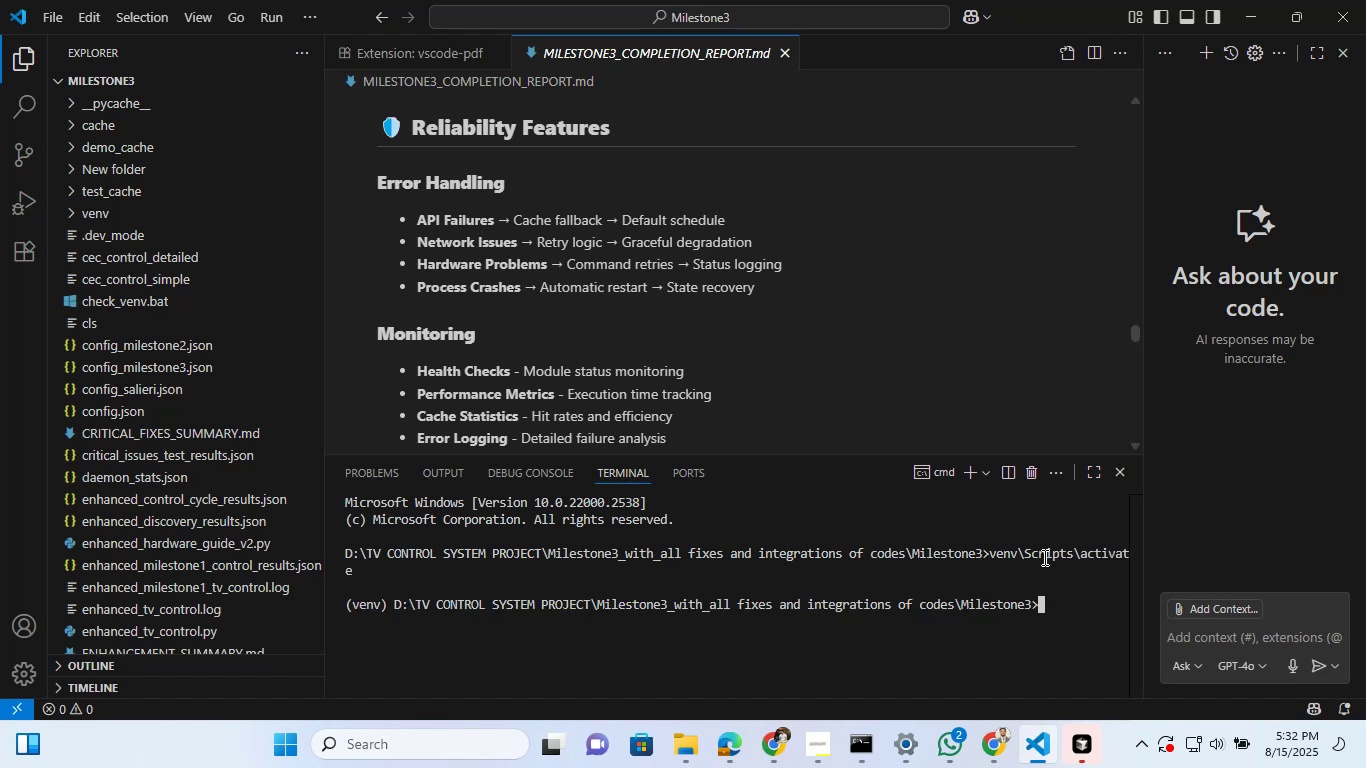 
type(cls)
 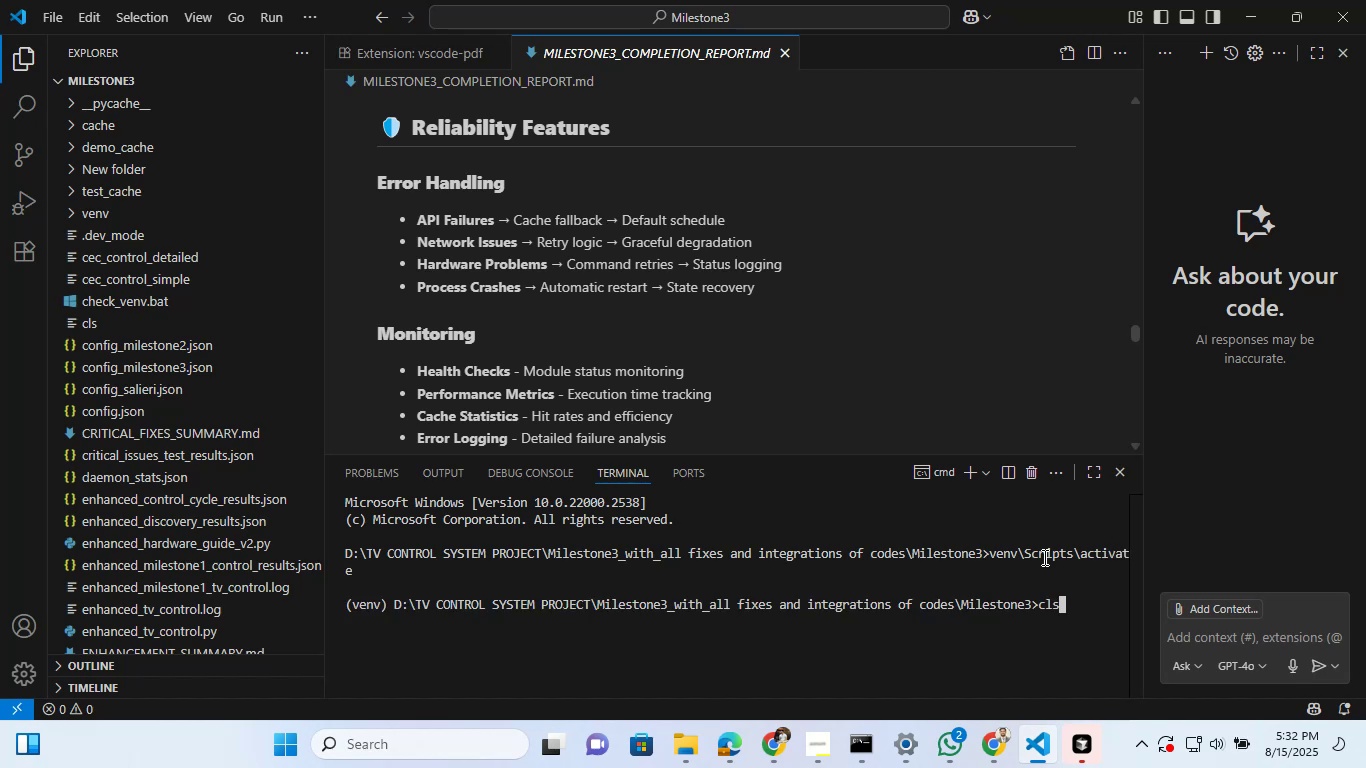 
key(Enter)
 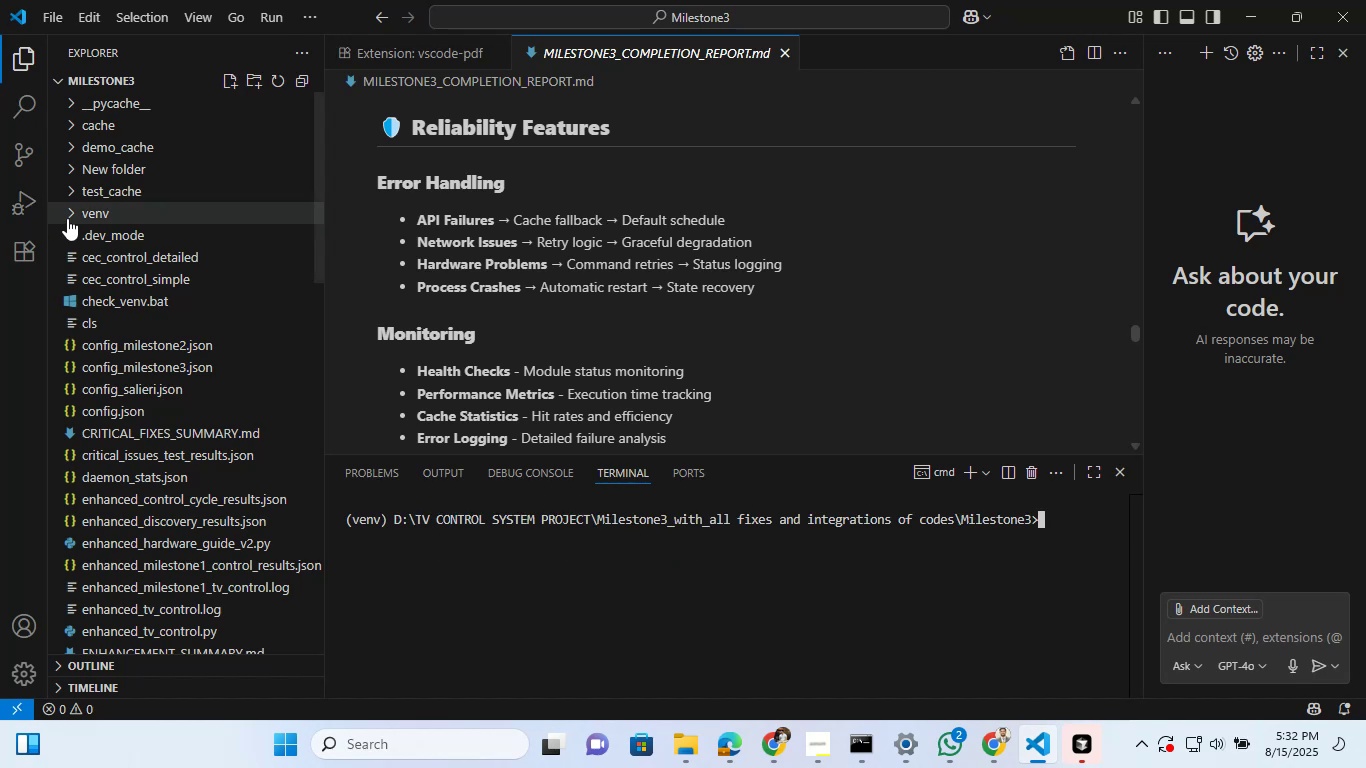 
scroll: coordinate [618, 282], scroll_direction: up, amount: 10.0
 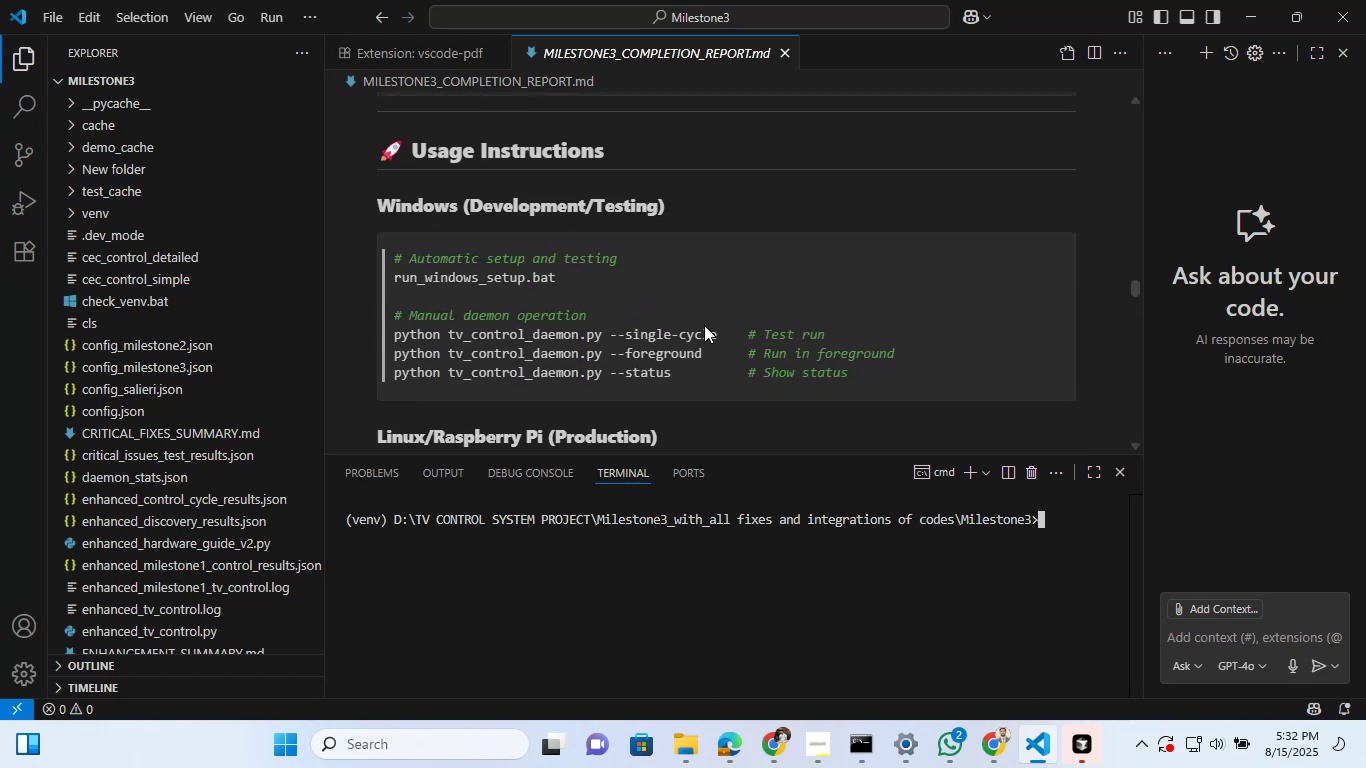 
wait(7.36)
 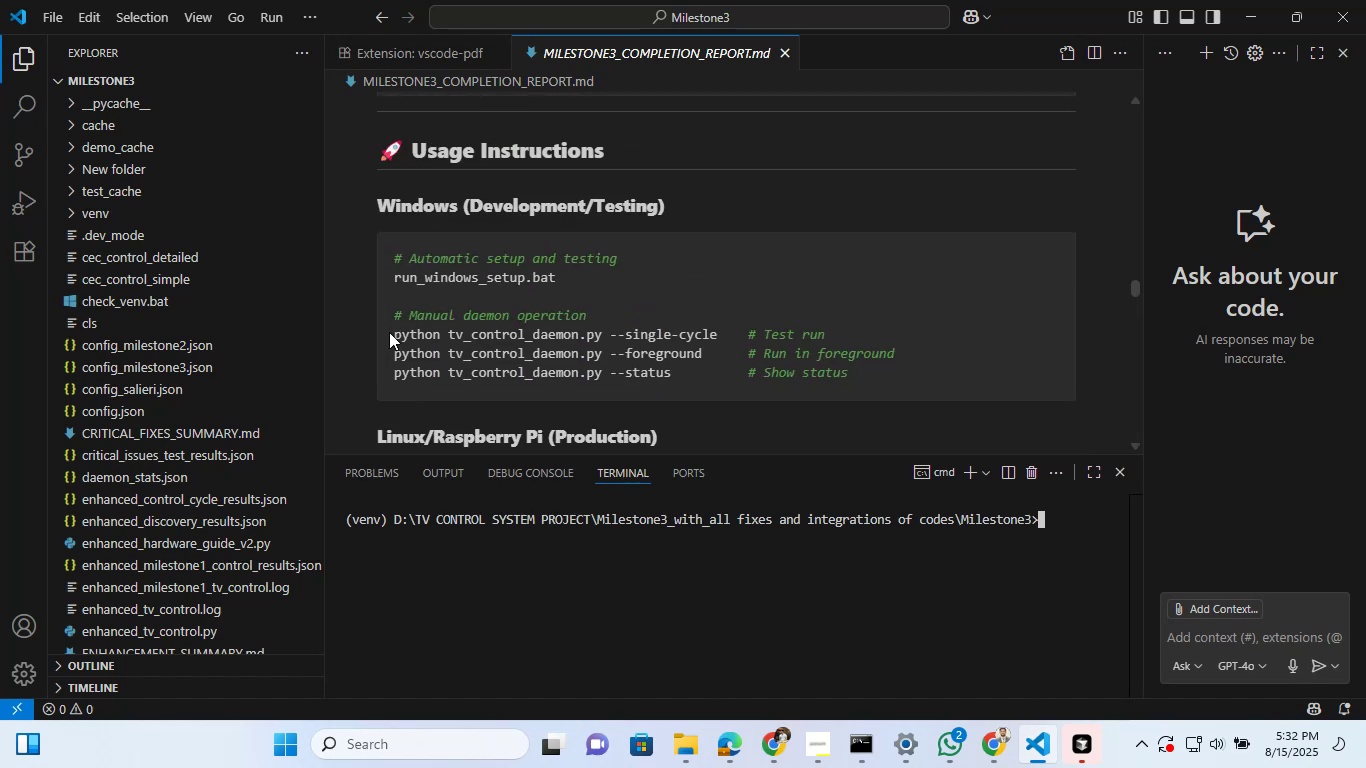 
left_click_drag(start_coordinate=[715, 330], to_coordinate=[395, 333])
 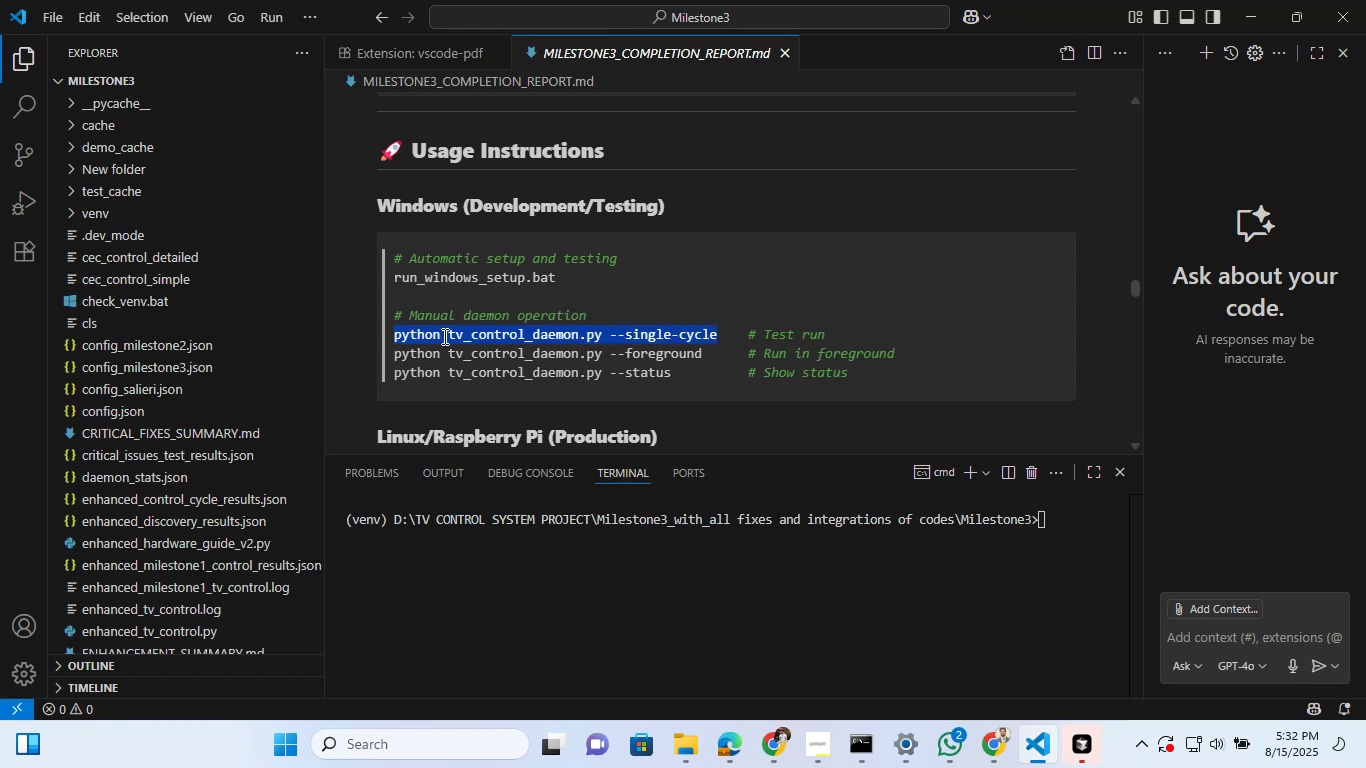 
hold_key(key=ControlLeft, duration=1.03)
 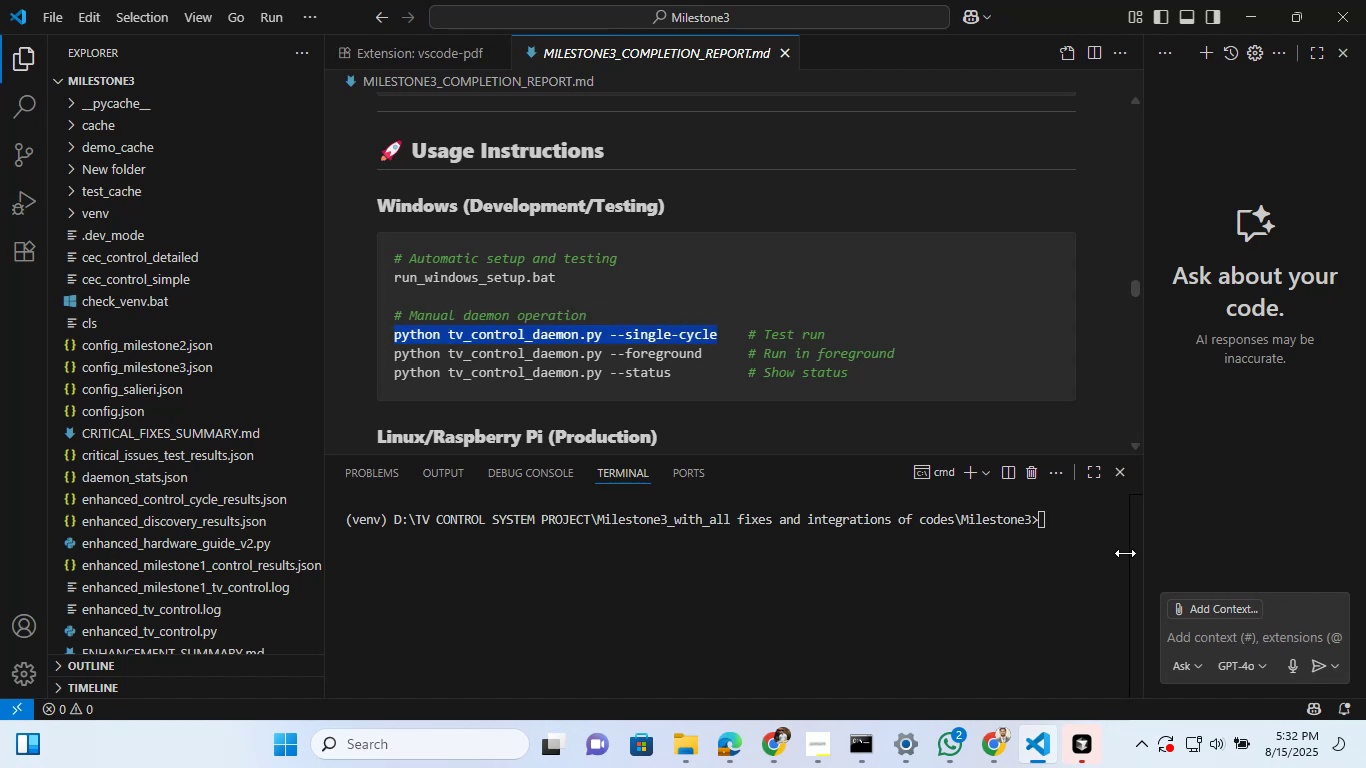 
hold_key(key=C, duration=0.33)
 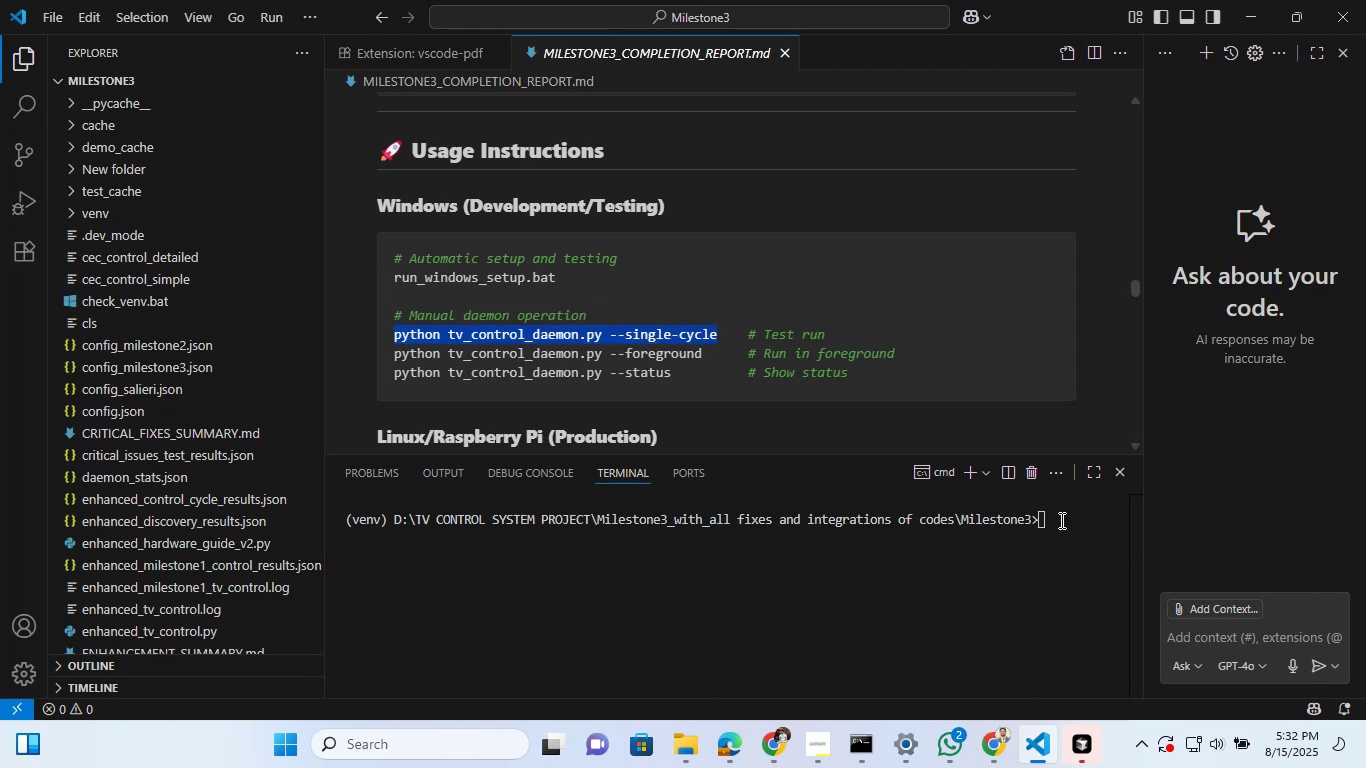 
left_click([1059, 520])
 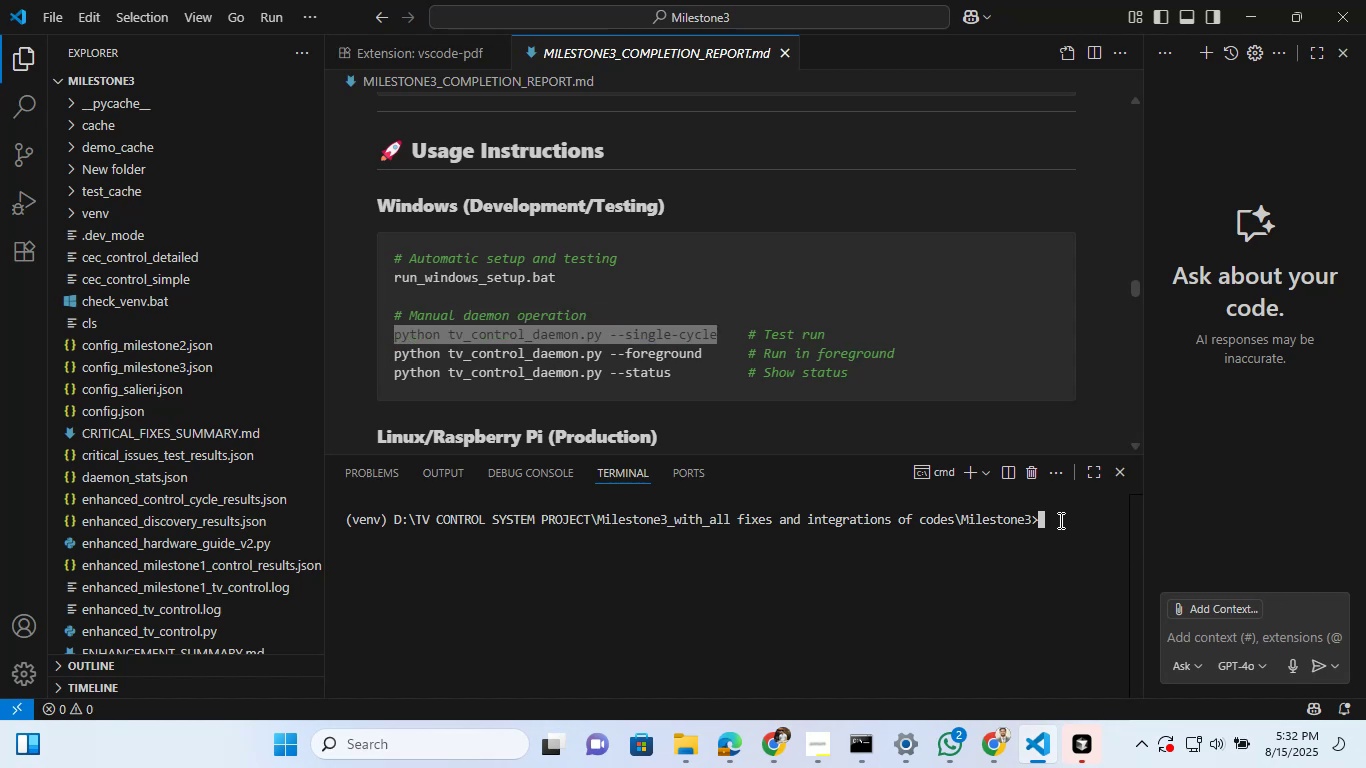 
right_click([1059, 520])
 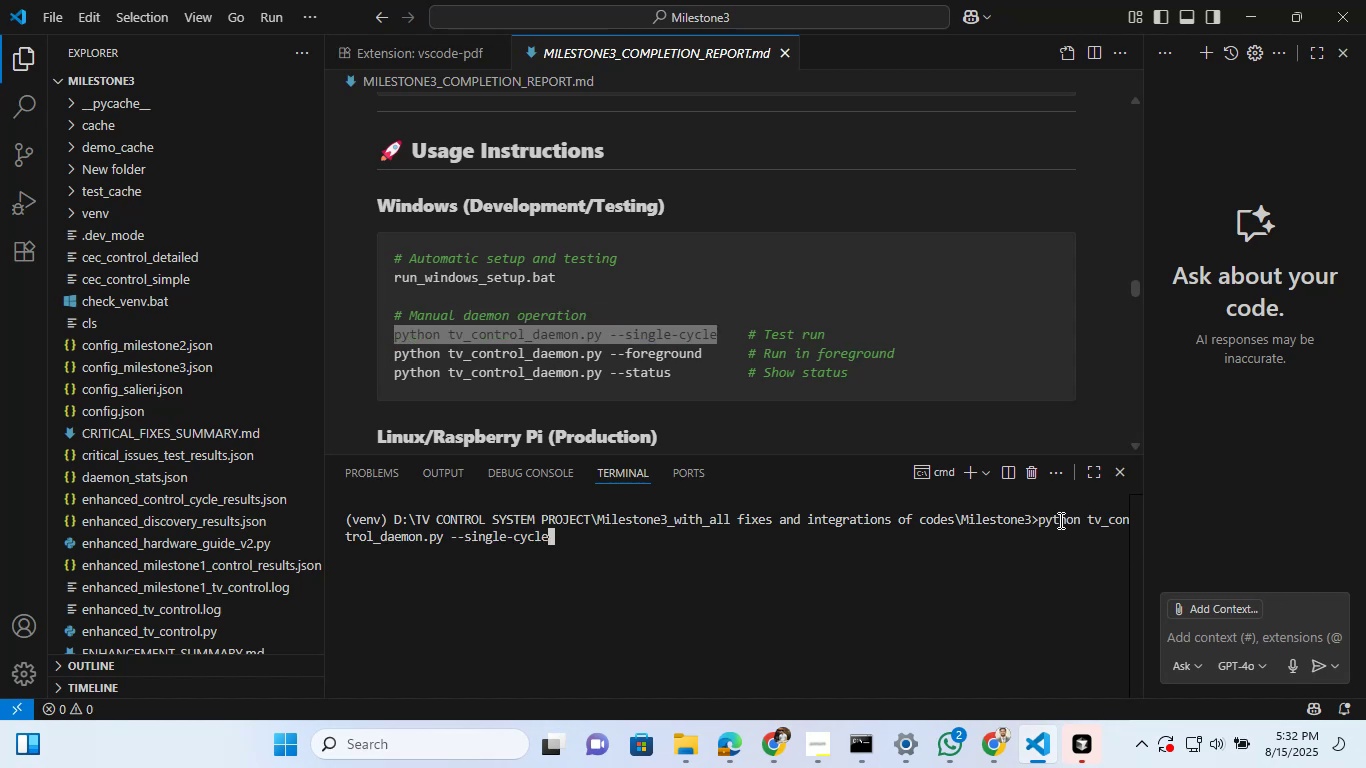 
key(Enter)
 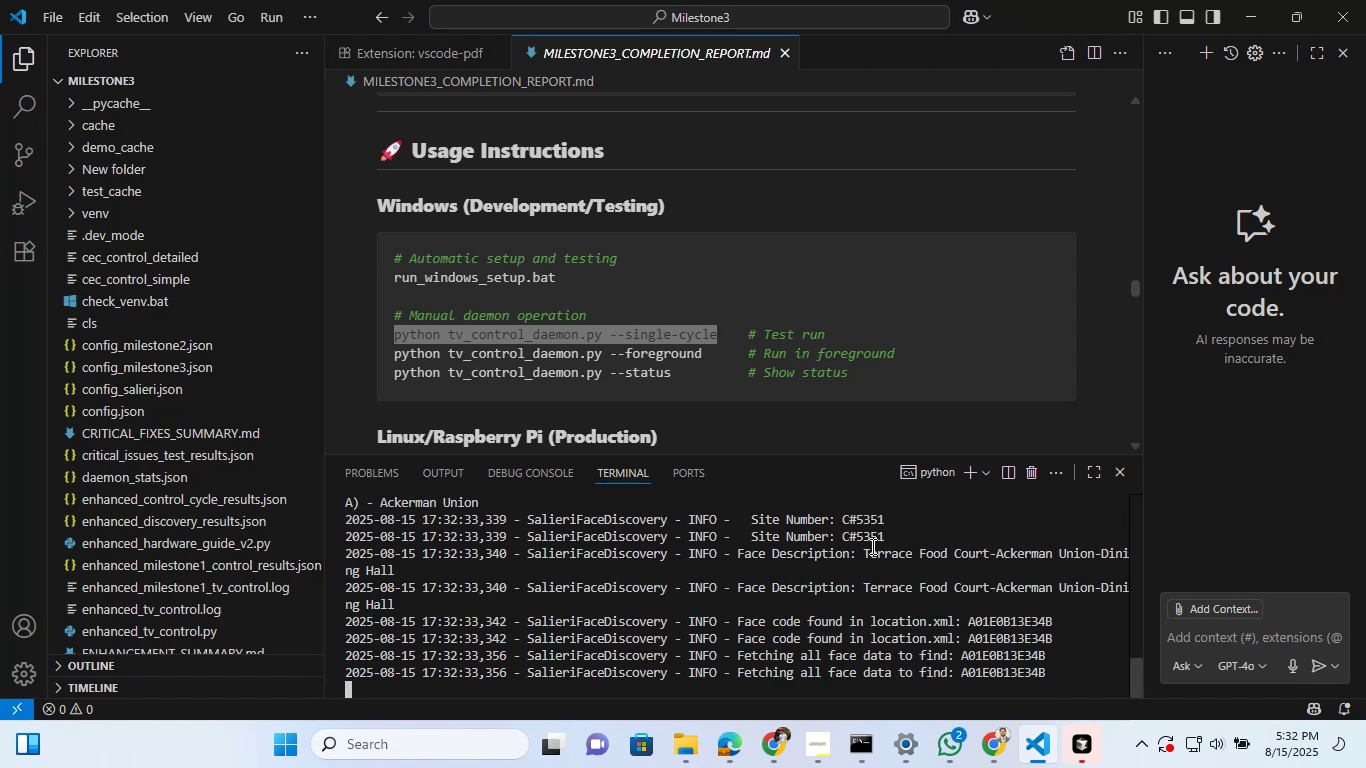 
wait(8.04)
 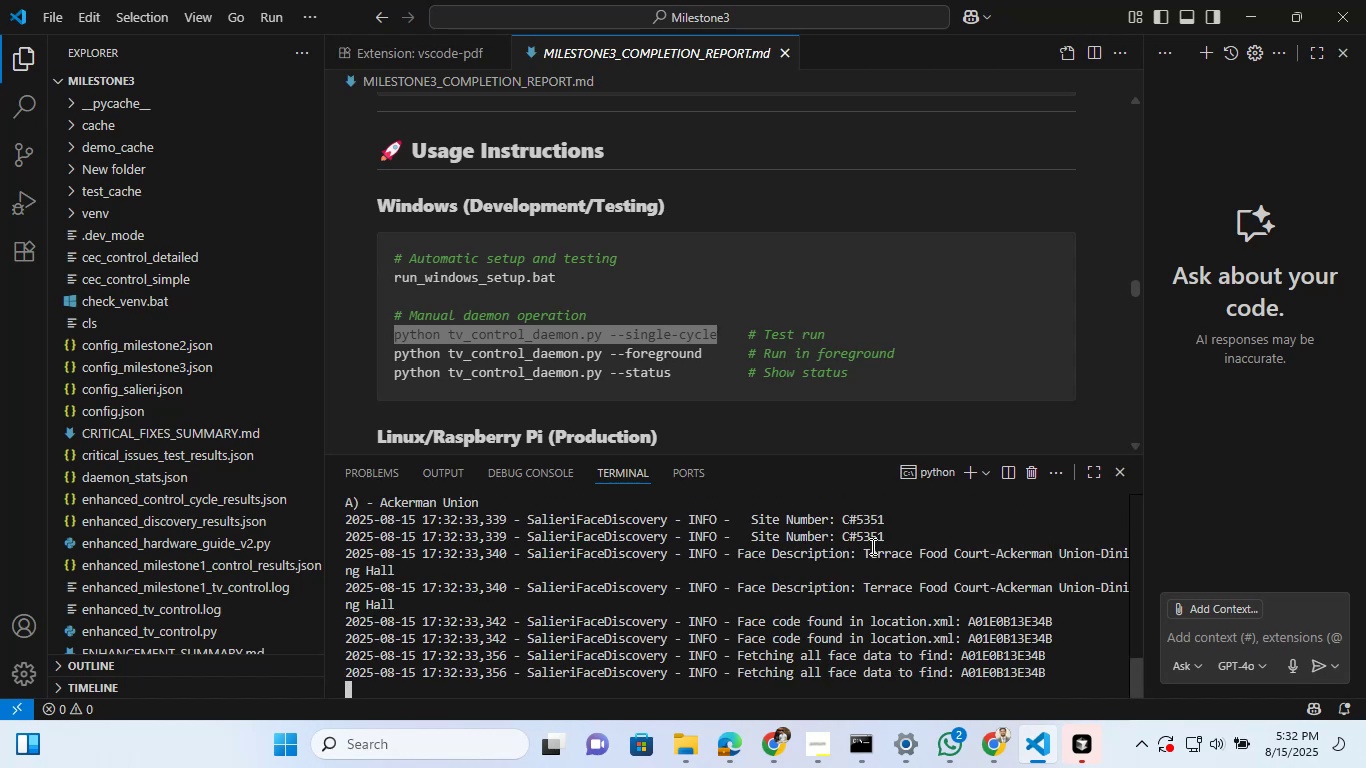 
scroll: coordinate [871, 546], scroll_direction: down, amount: 1.0
 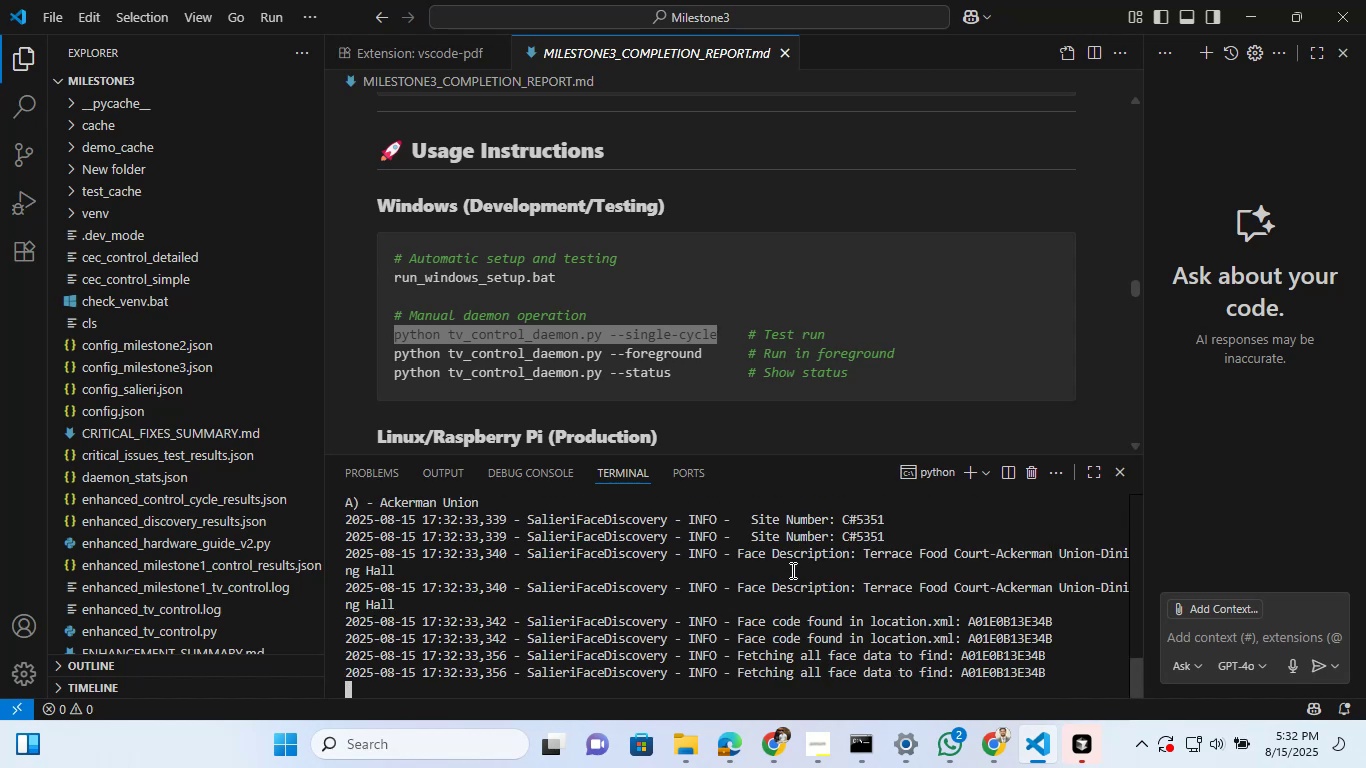 
scroll: coordinate [791, 570], scroll_direction: up, amount: 2.0
 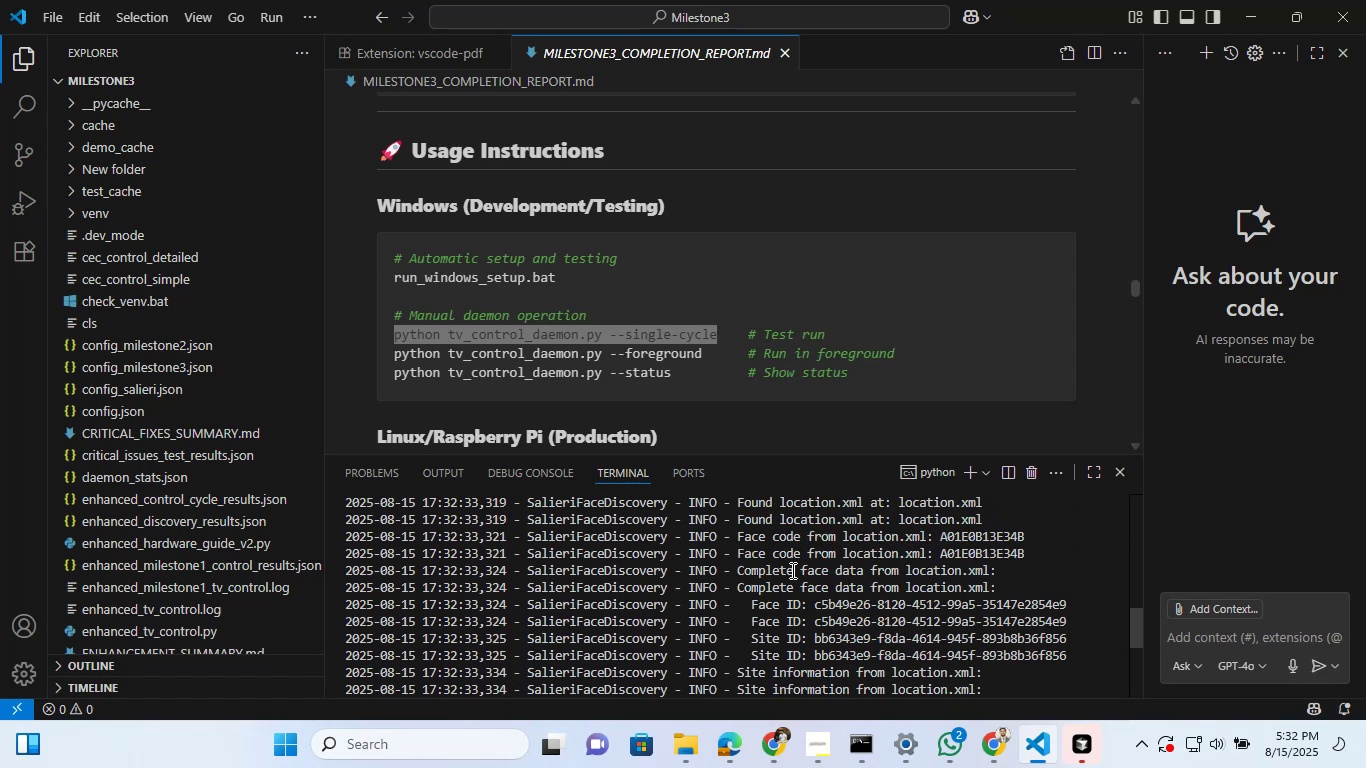 
scroll: coordinate [791, 570], scroll_direction: down, amount: 9.0
 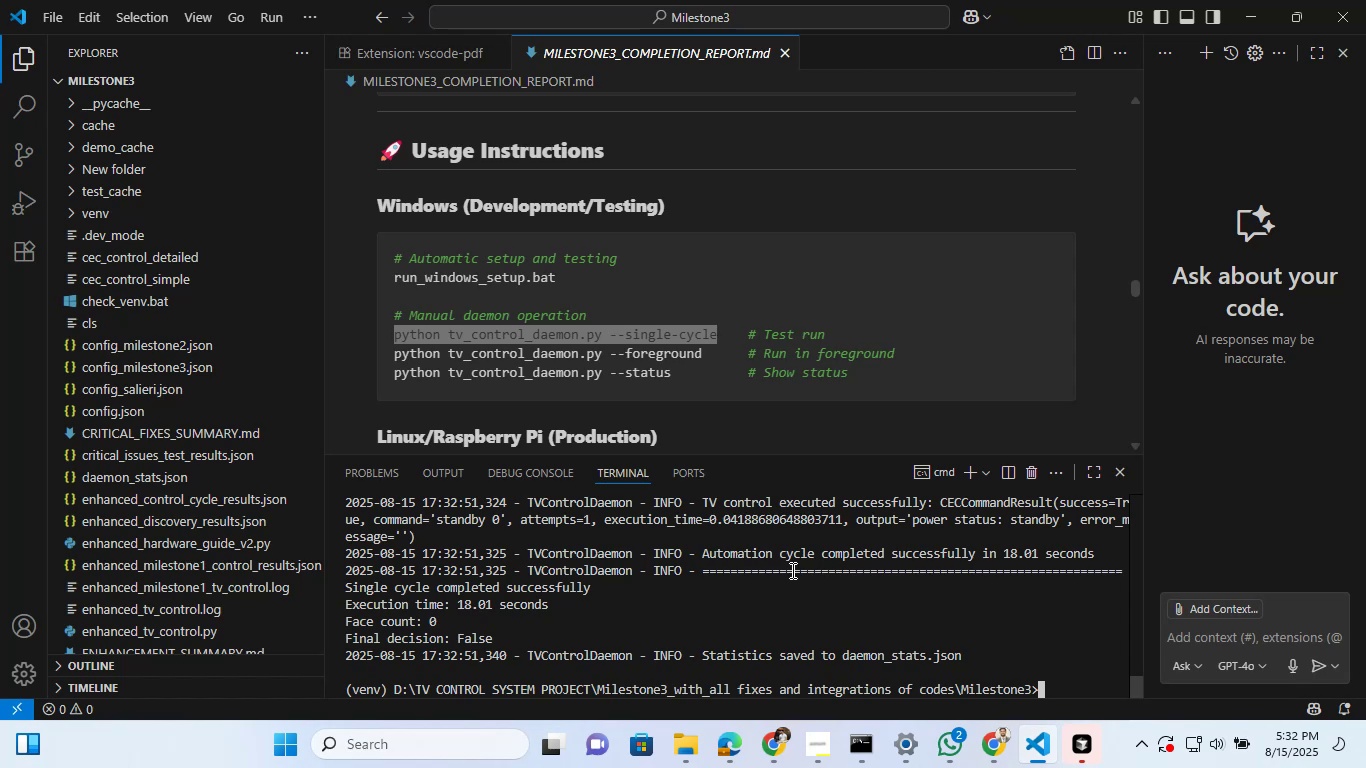 
wait(15.83)
 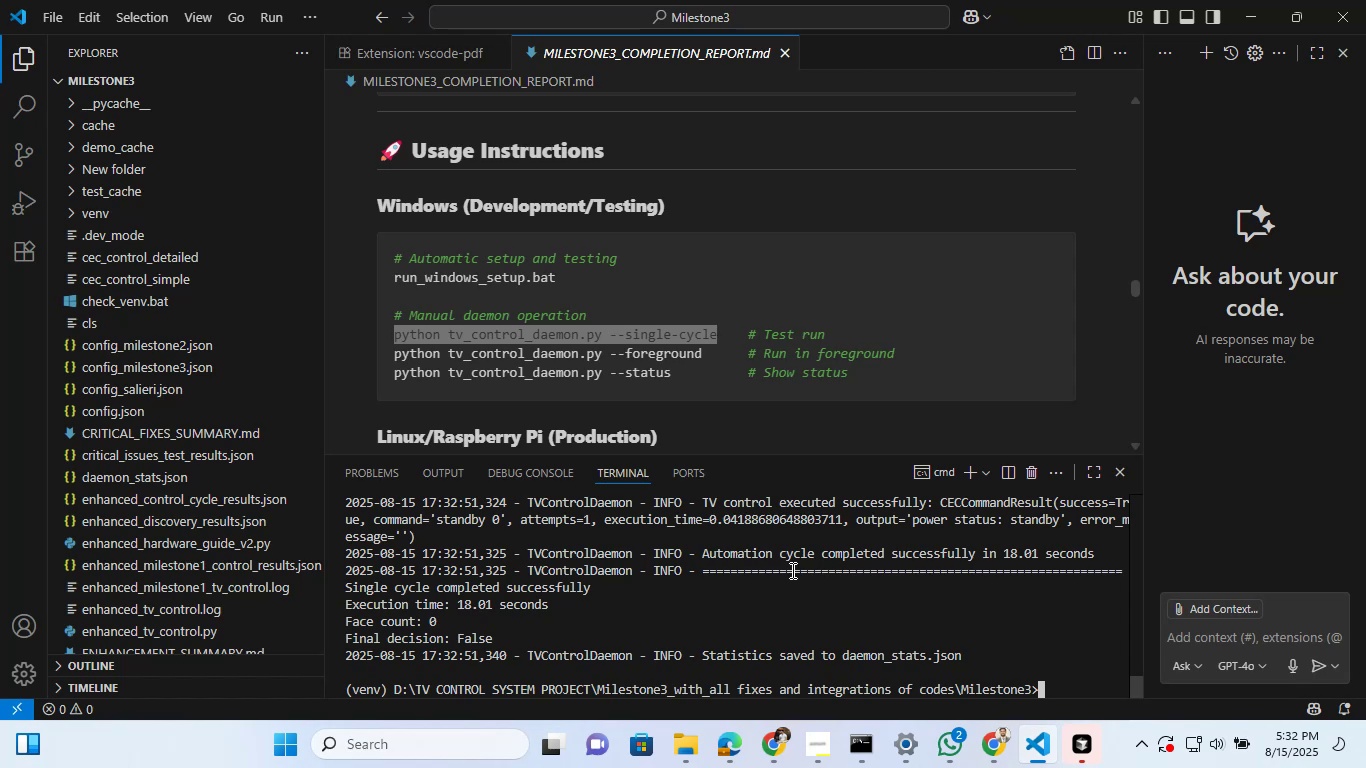 
left_click([432, 745])
 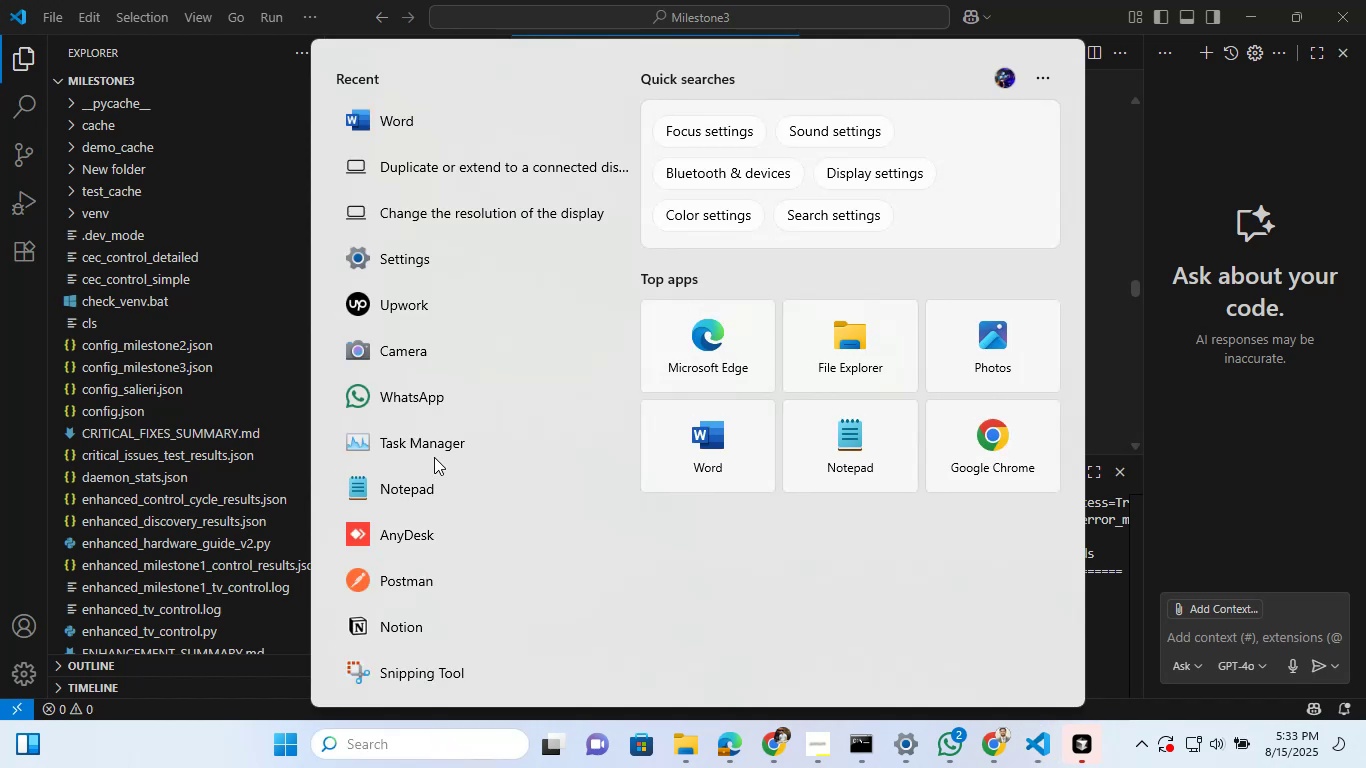 
left_click([416, 291])
 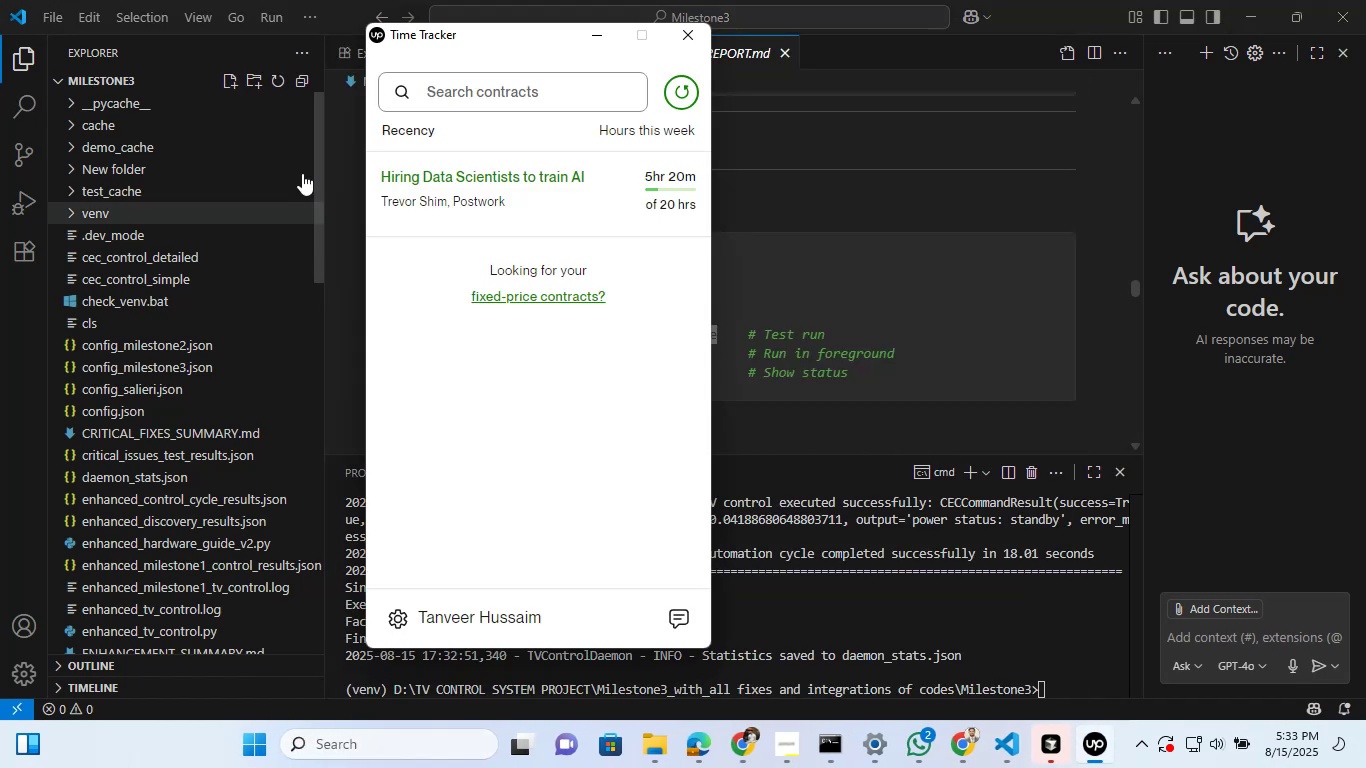 
left_click([452, 179])
 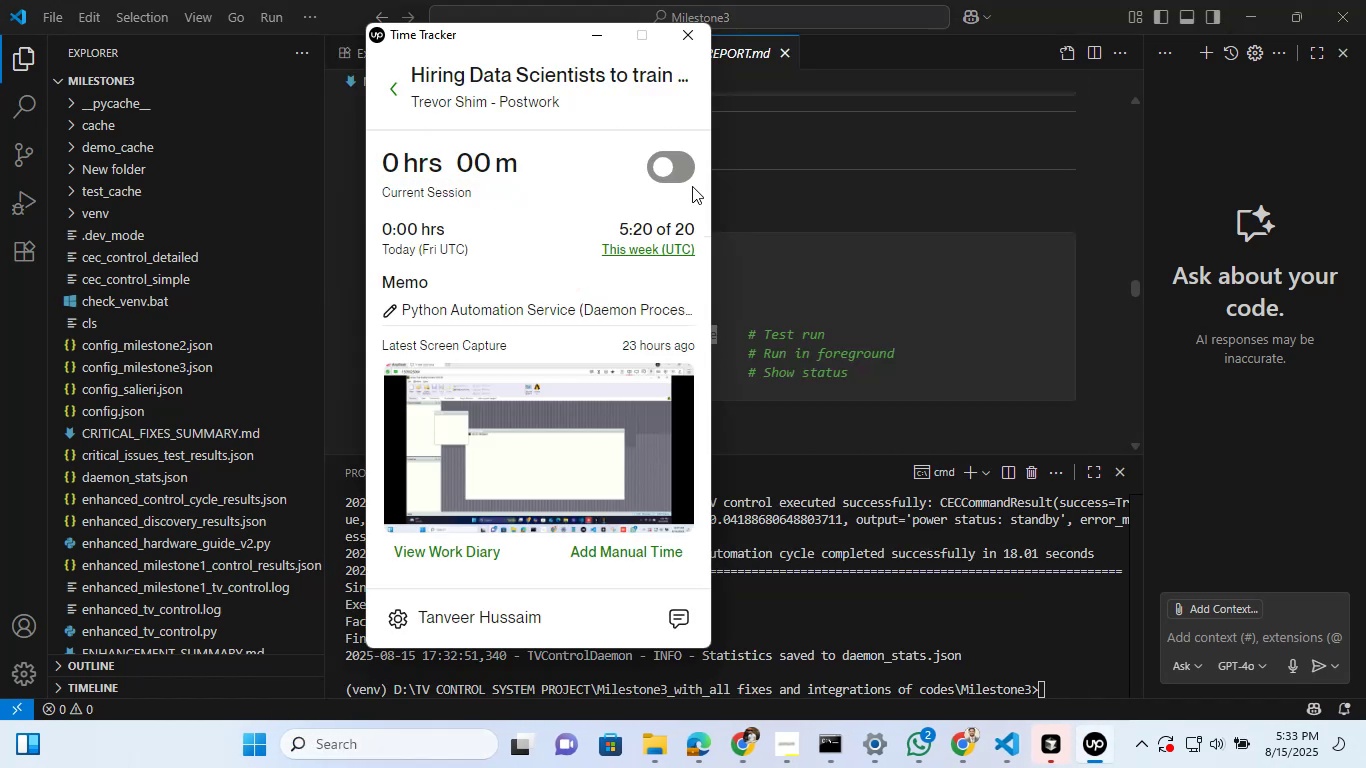 
left_click([683, 172])
 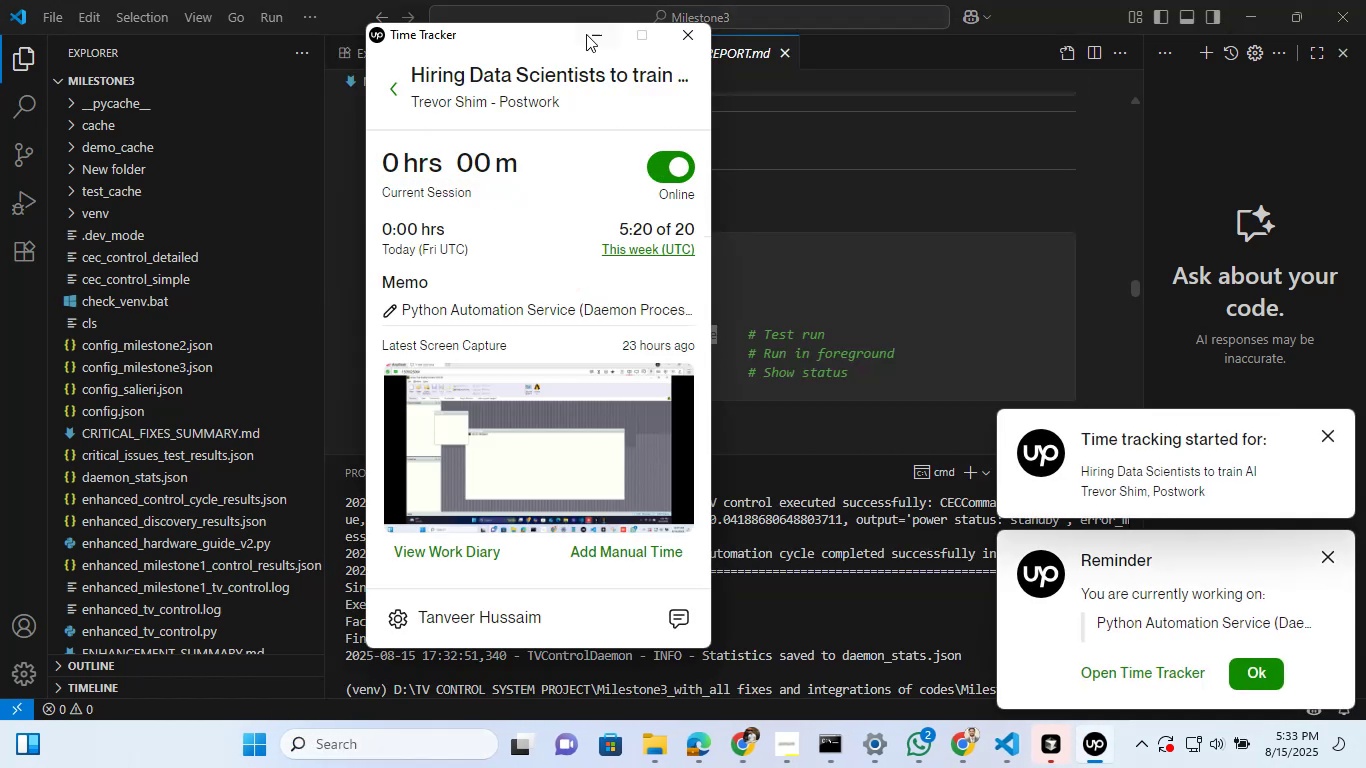 
left_click([586, 34])
 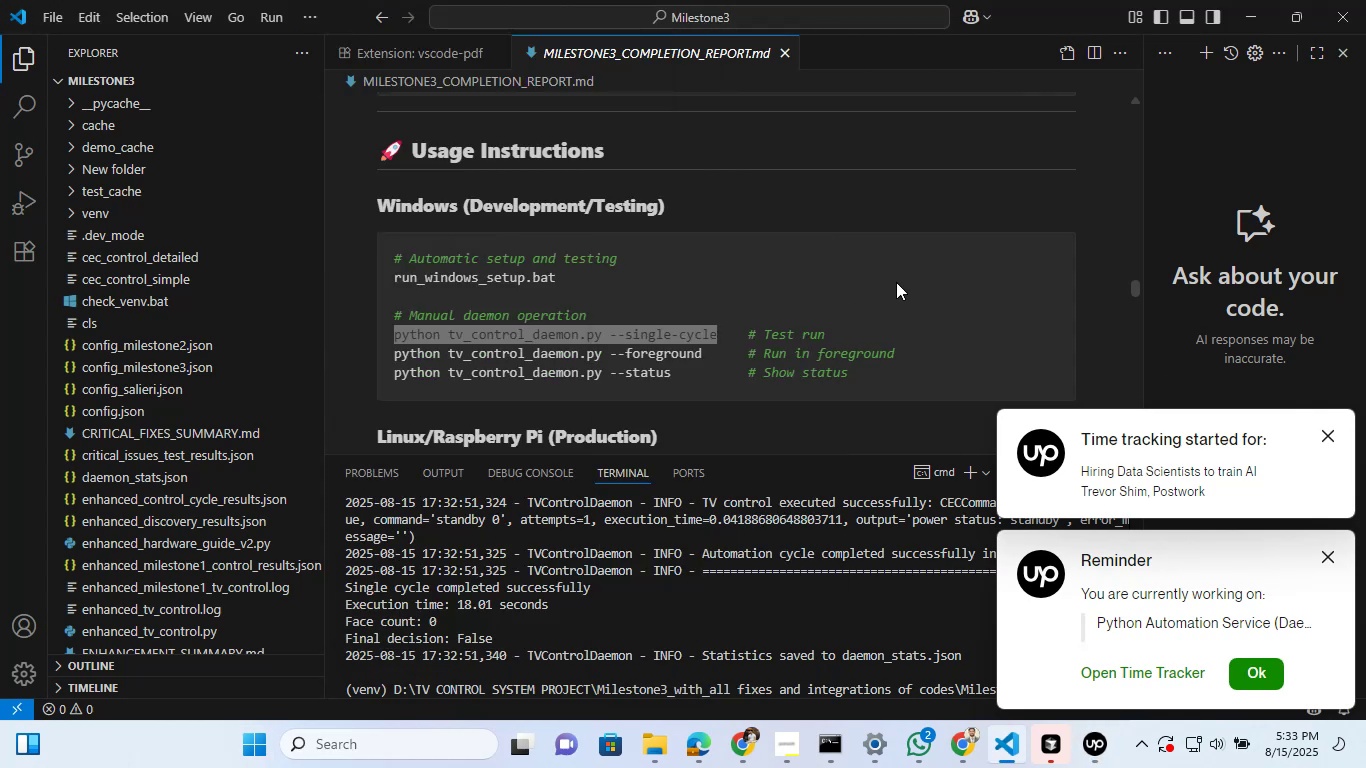 
left_click([937, 316])
 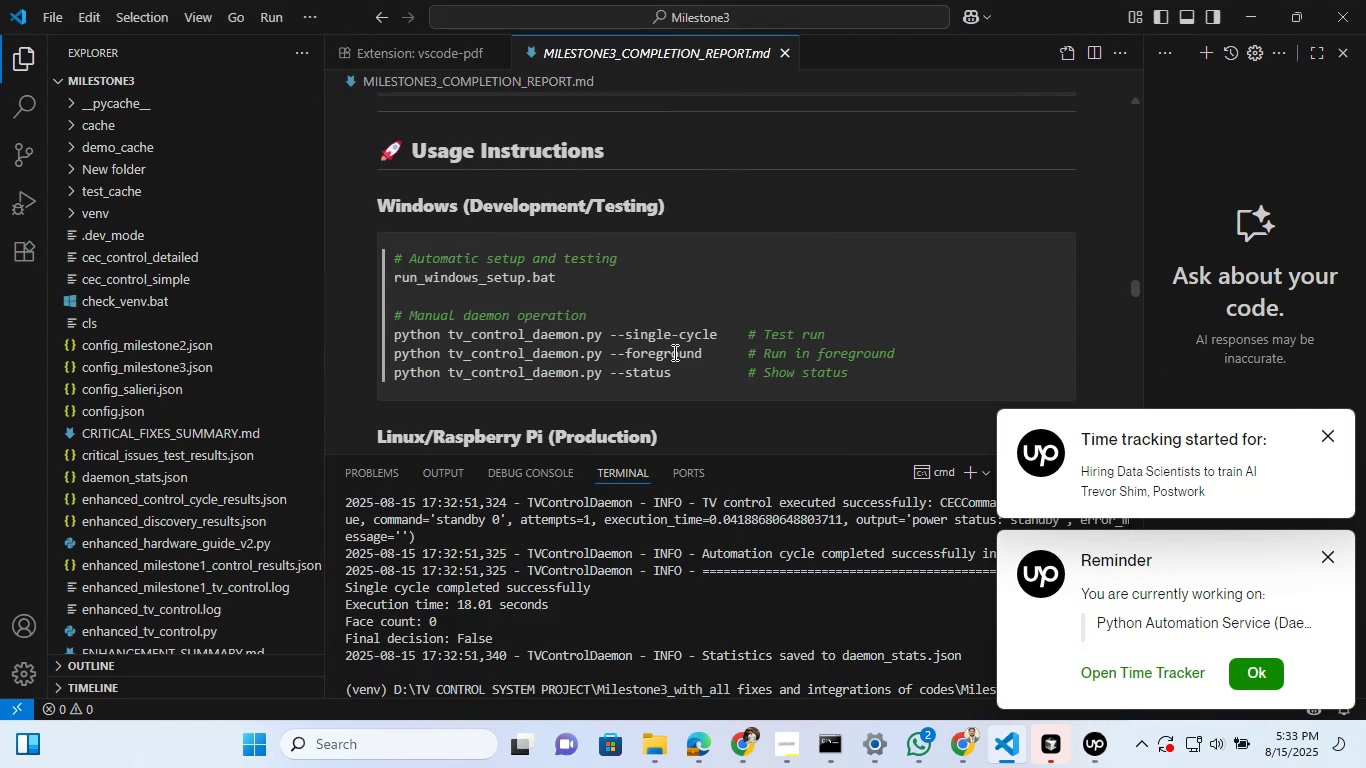 
scroll: coordinate [738, 325], scroll_direction: down, amount: 1.0
 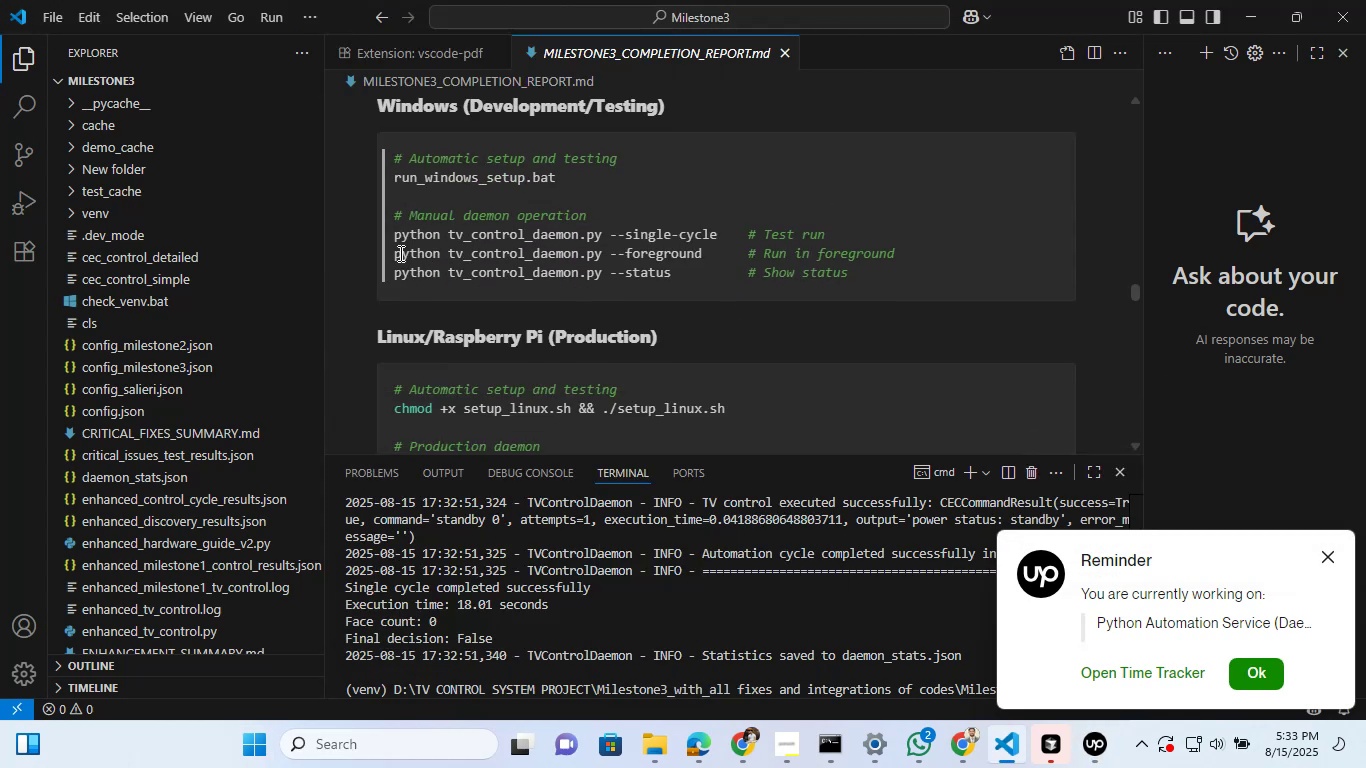 
left_click_drag(start_coordinate=[395, 254], to_coordinate=[702, 257])
 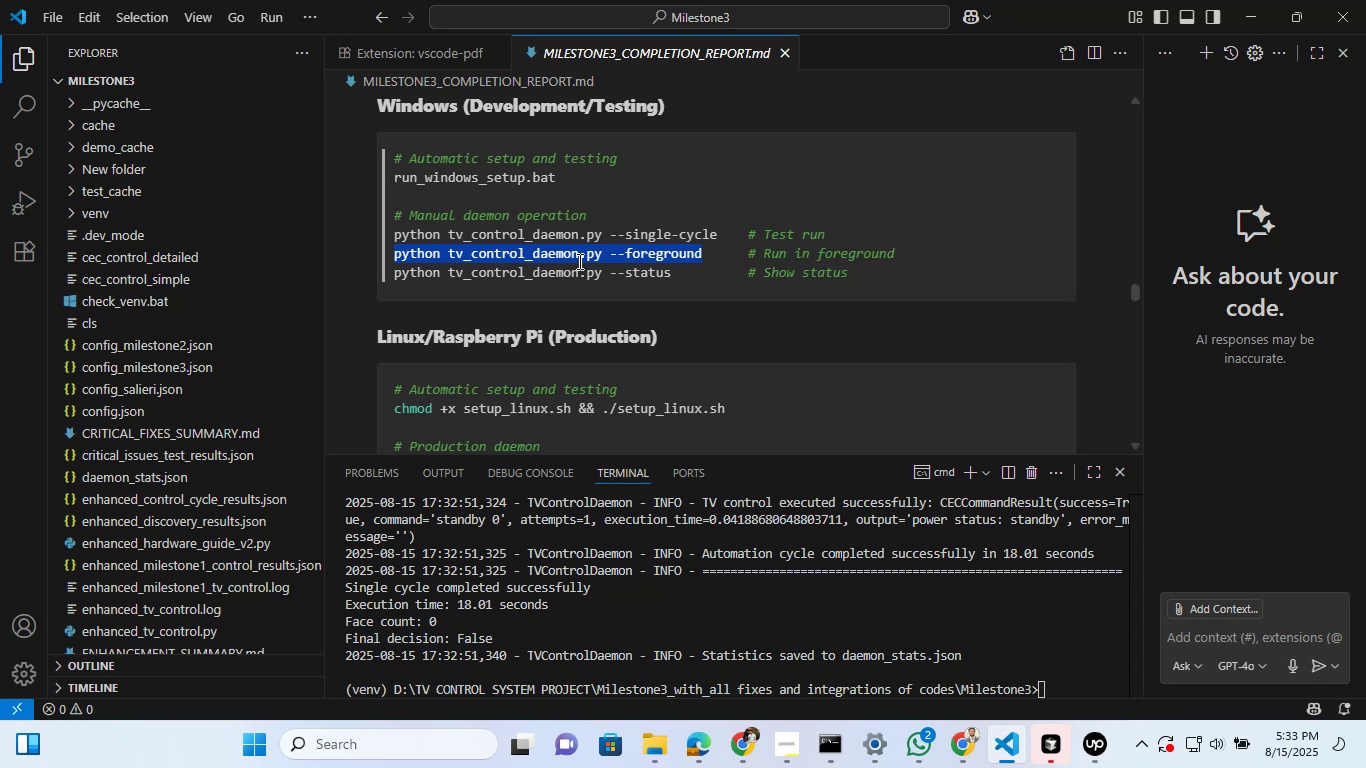 
right_click([578, 261])
 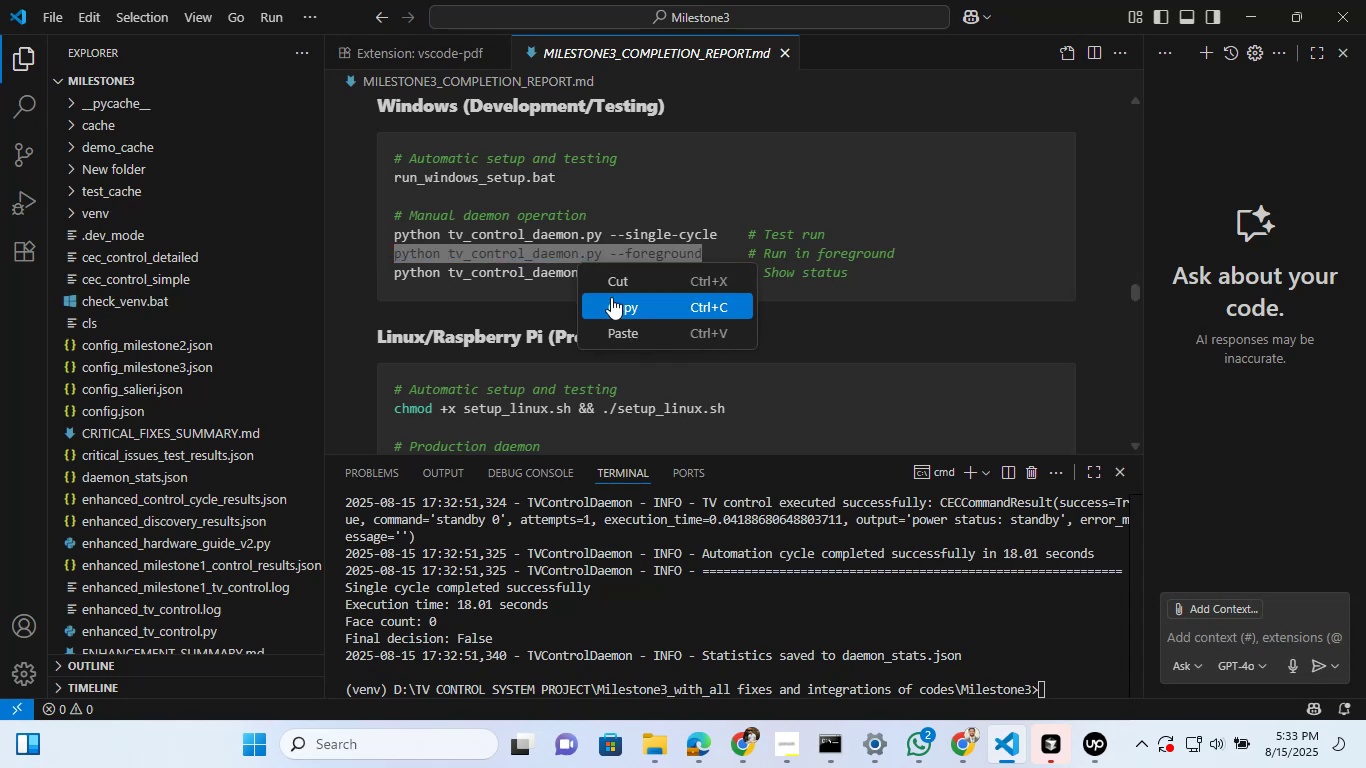 
left_click([611, 297])
 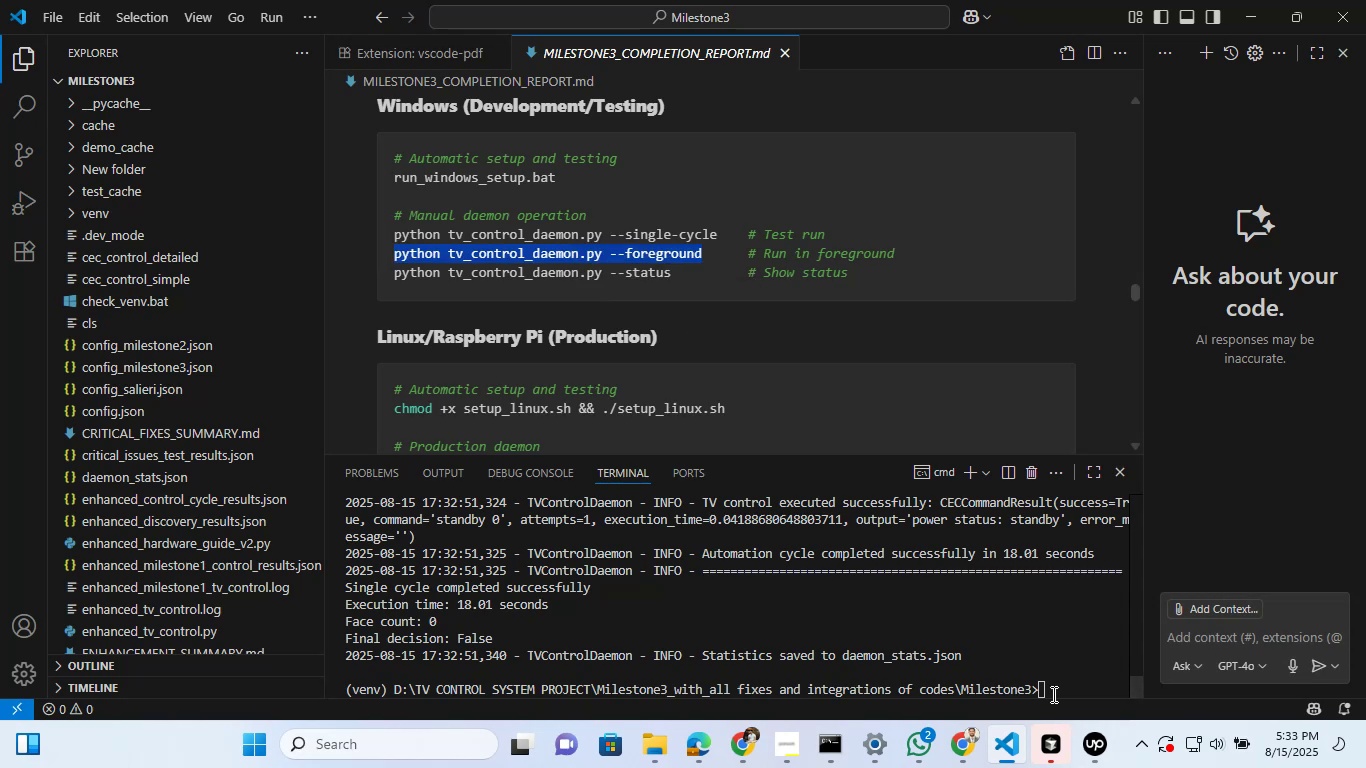 
left_click([1052, 691])
 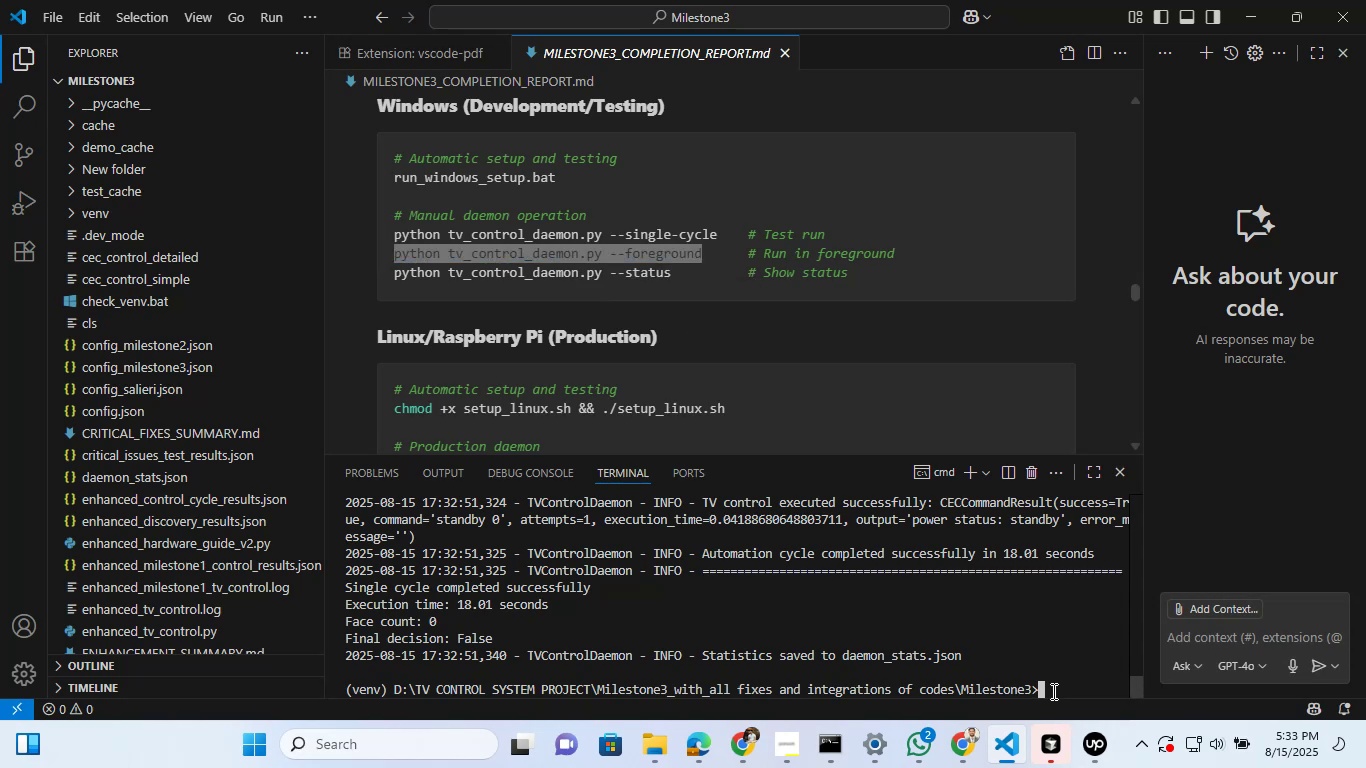 
right_click([1052, 691])
 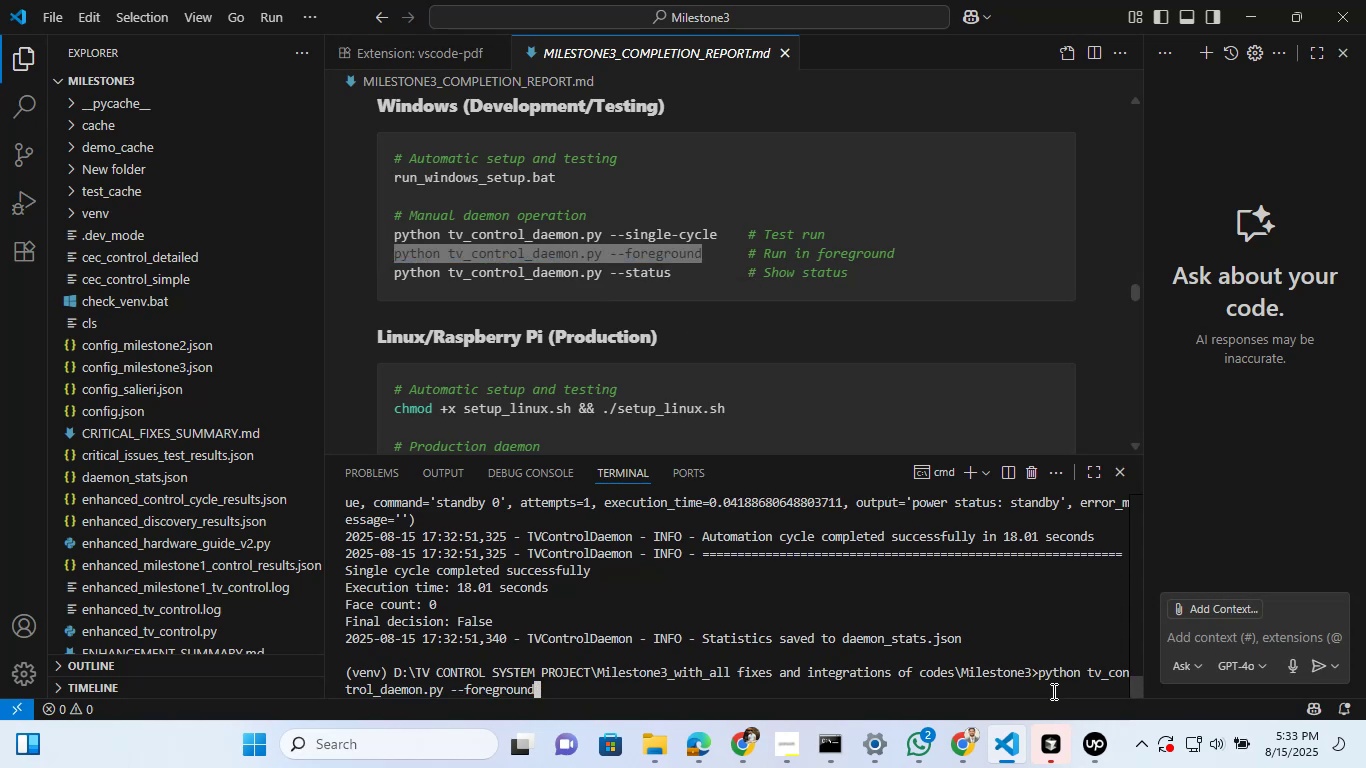 
key(Enter)
 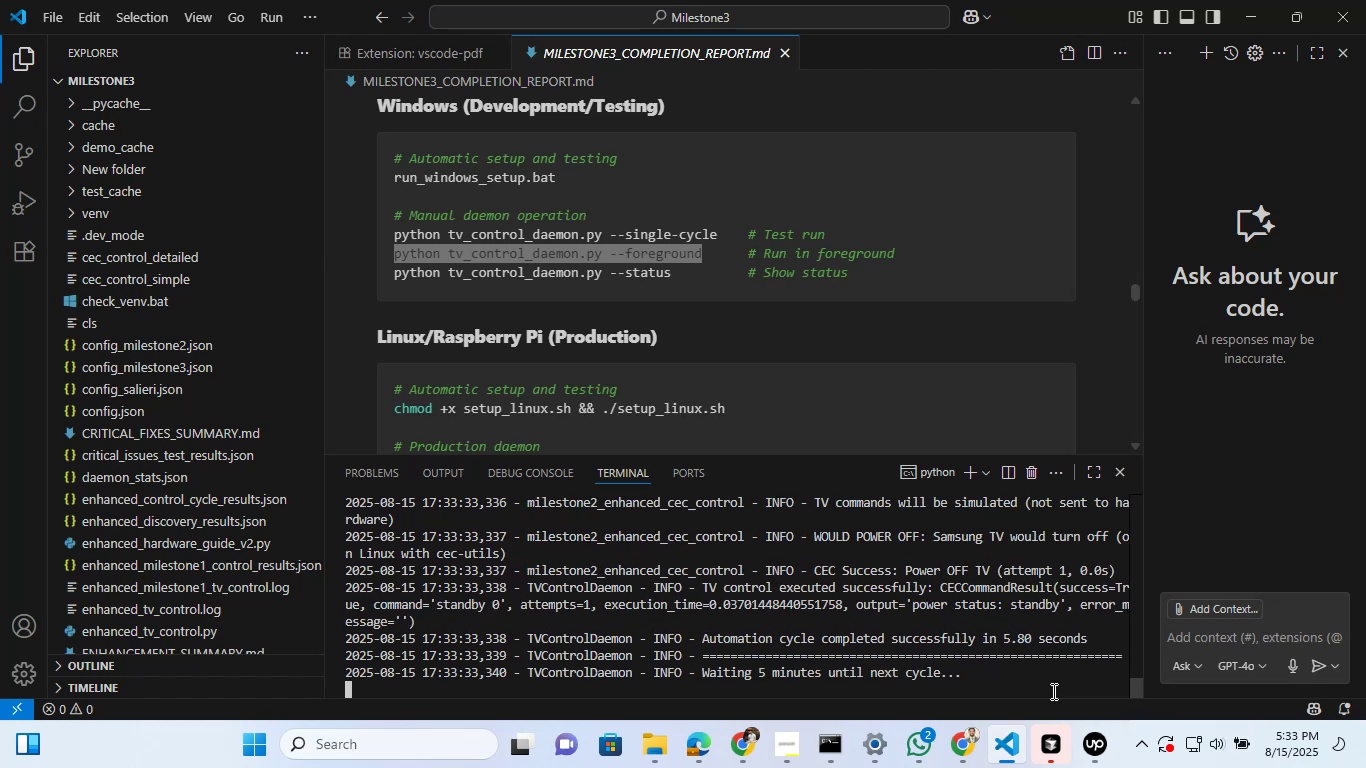 
wait(15.0)
 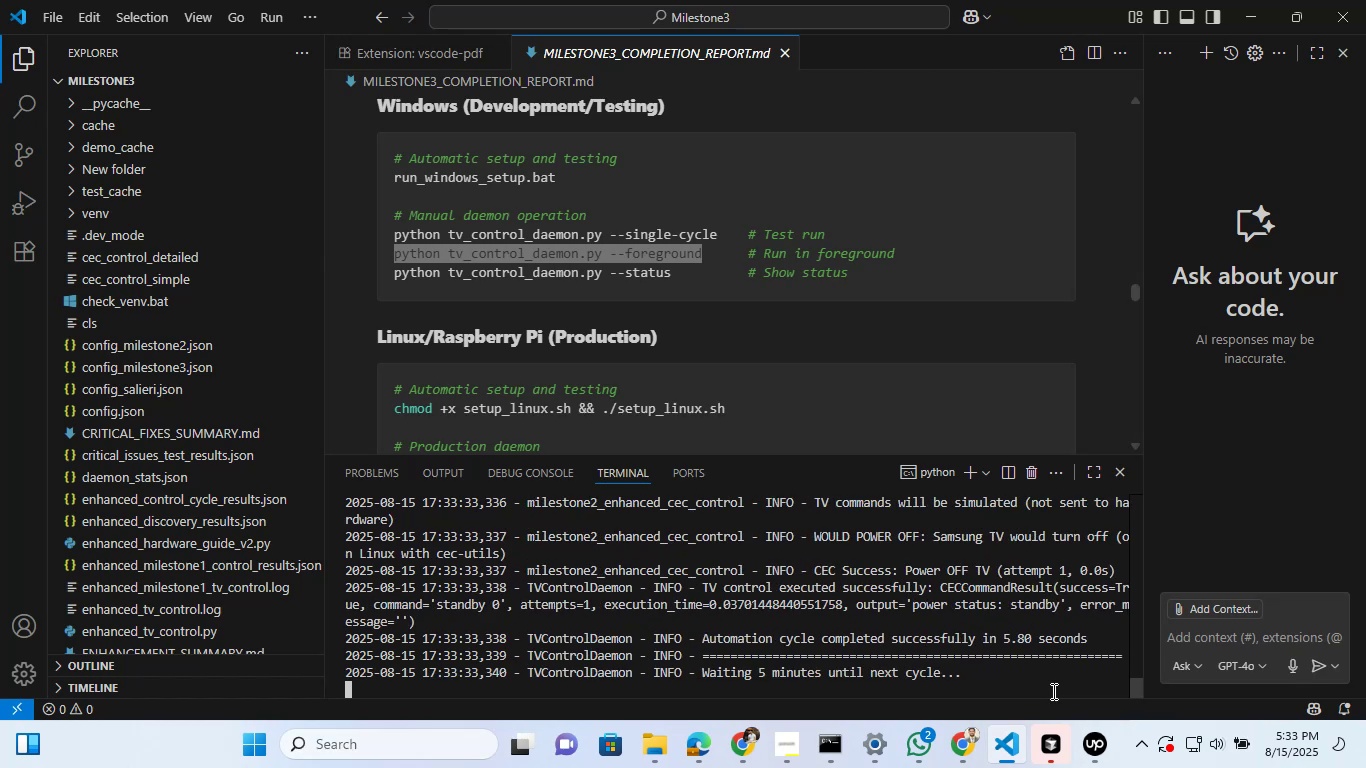 
key(Control+C)
 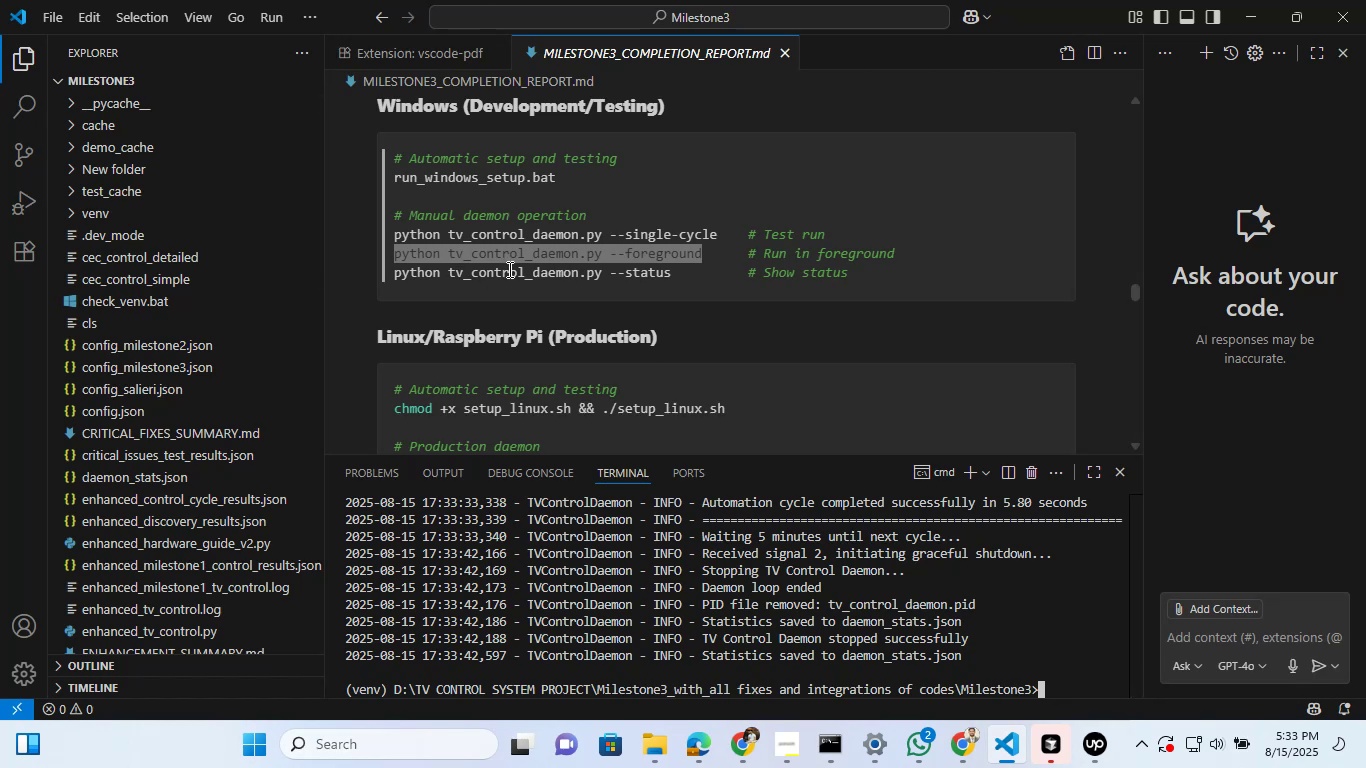 
double_click([511, 270])
 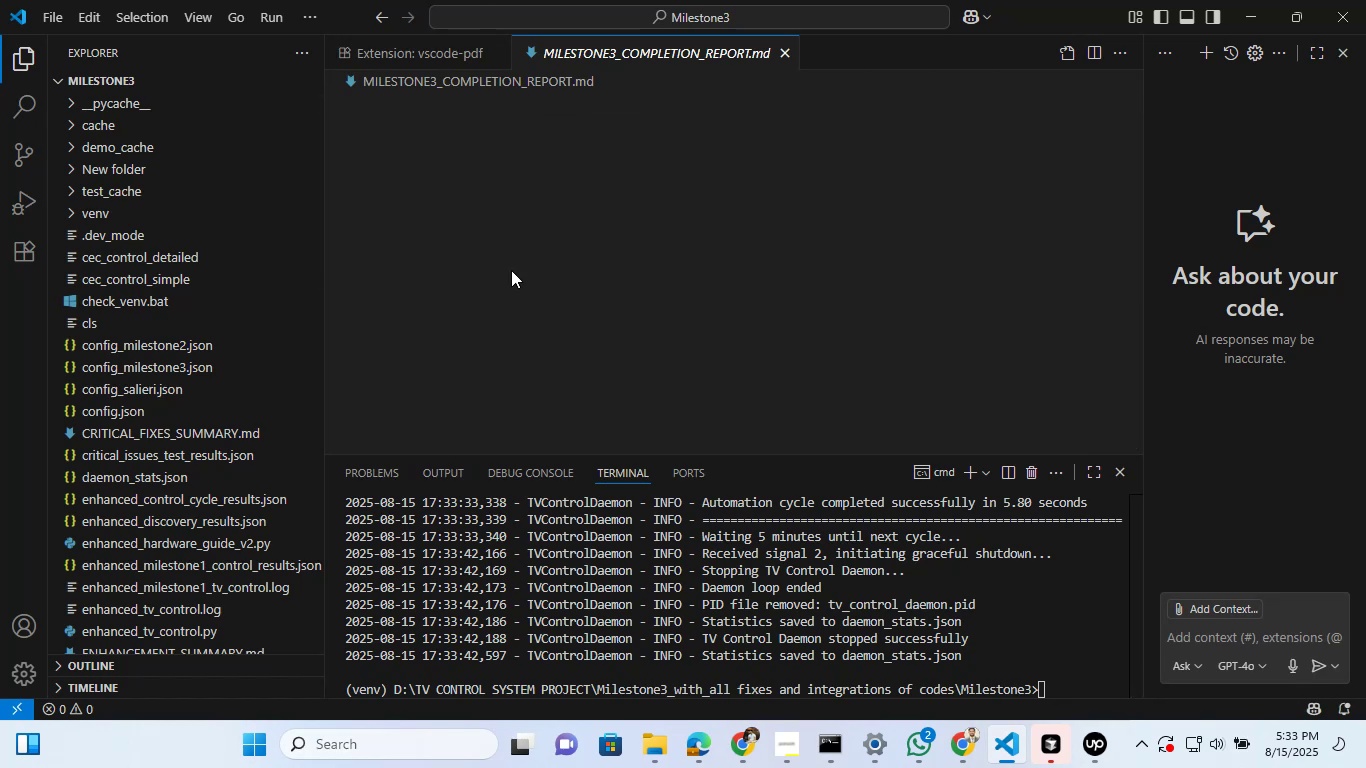 
triple_click([511, 270])
 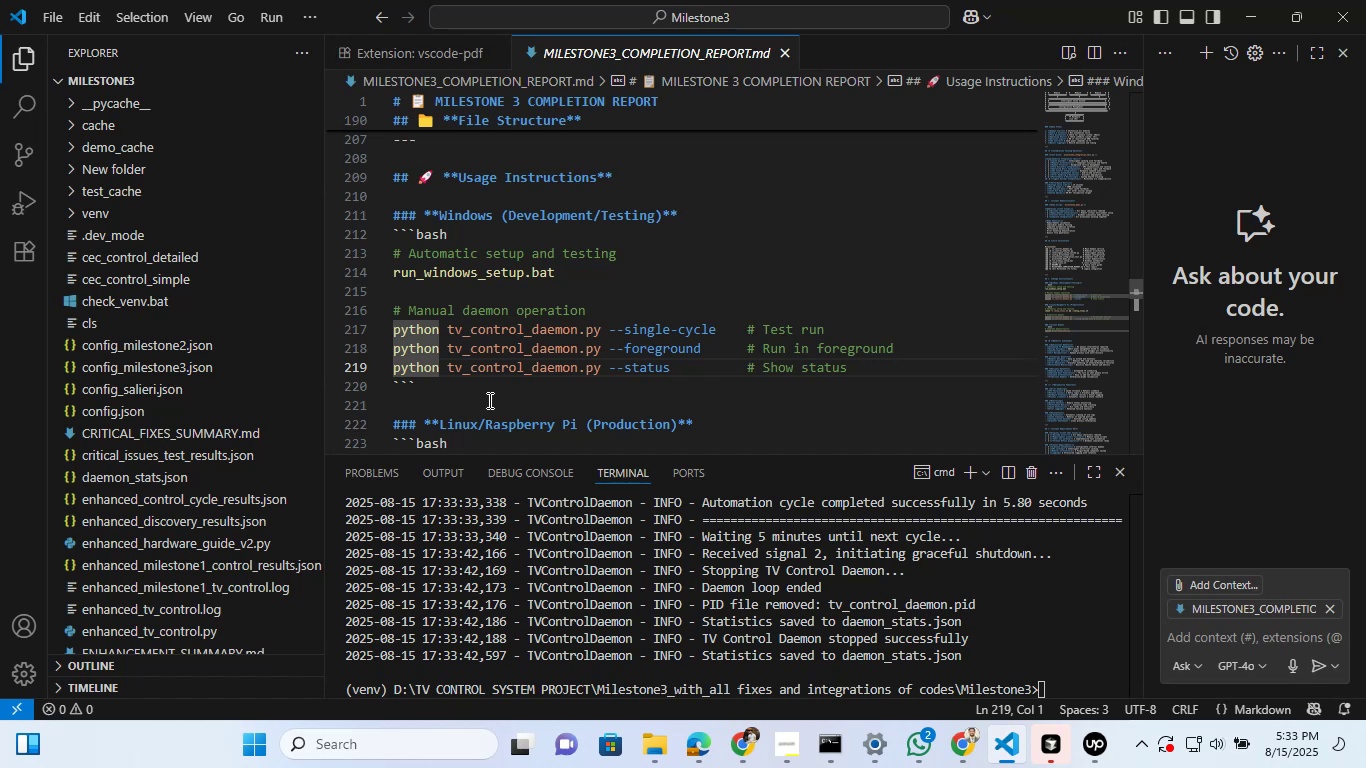 
wait(7.87)
 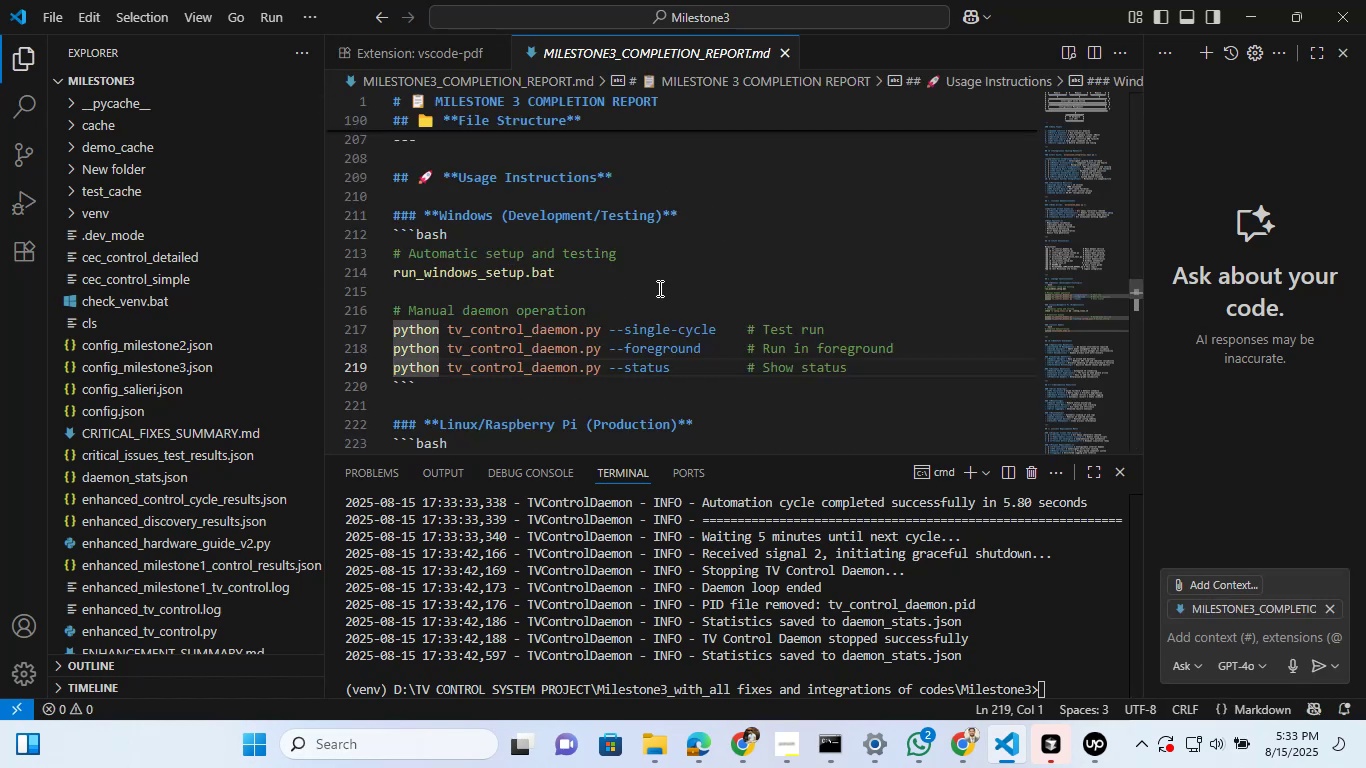 
left_click([667, 366])
 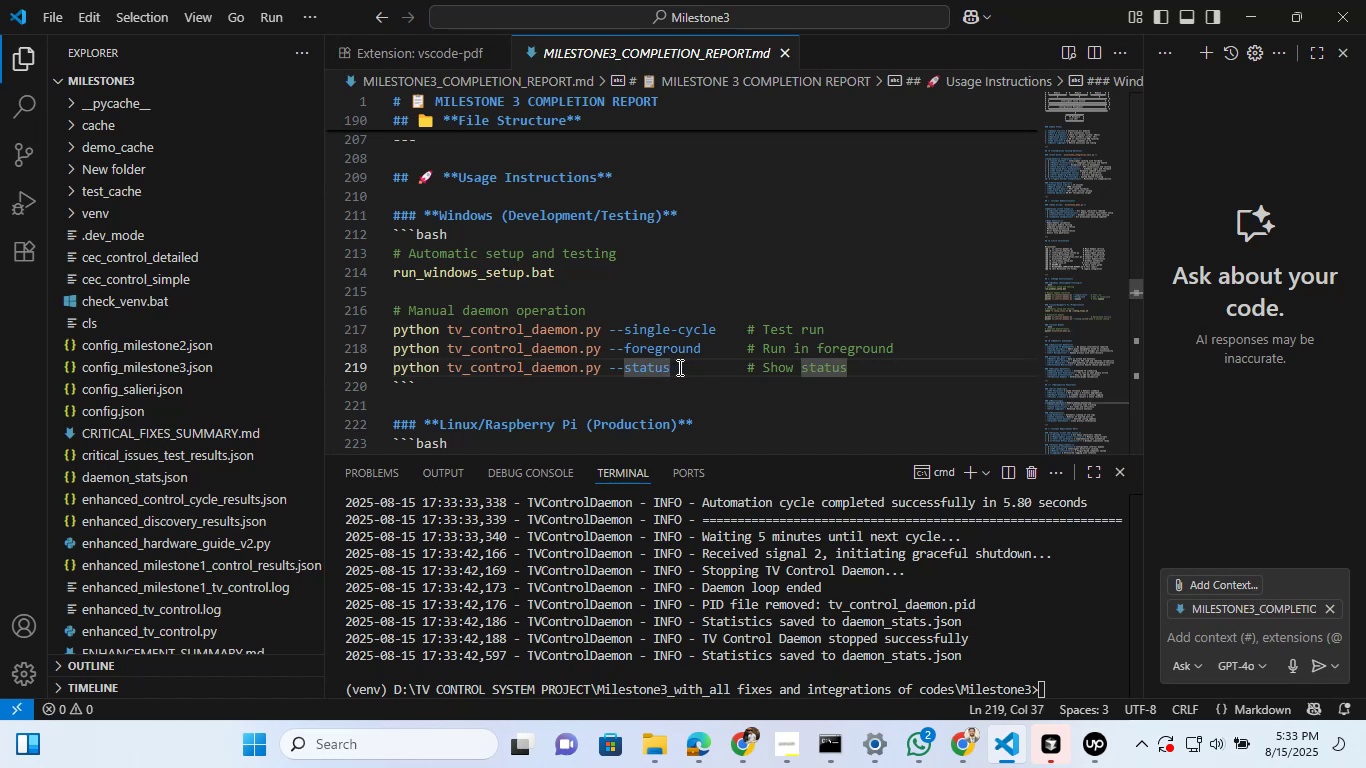 
left_click([678, 367])
 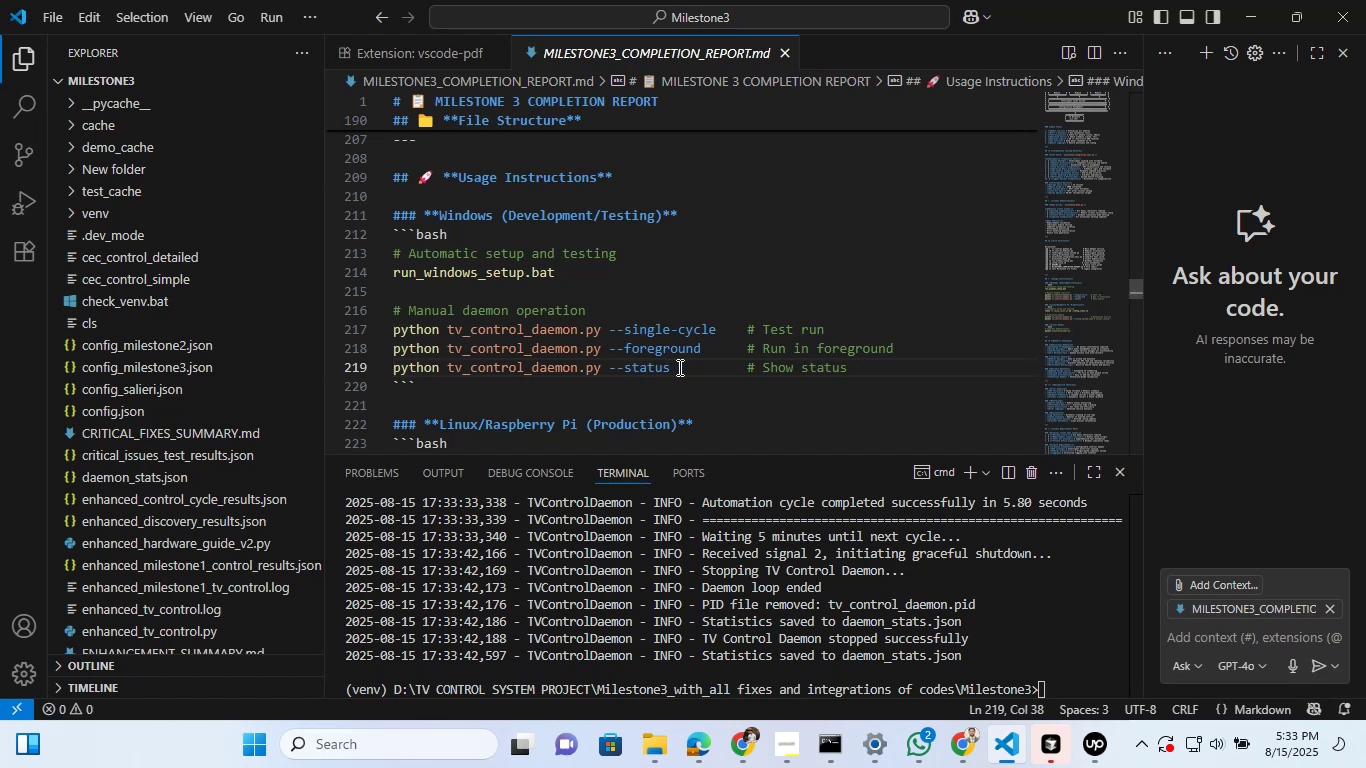 
left_click_drag(start_coordinate=[678, 367], to_coordinate=[390, 376])
 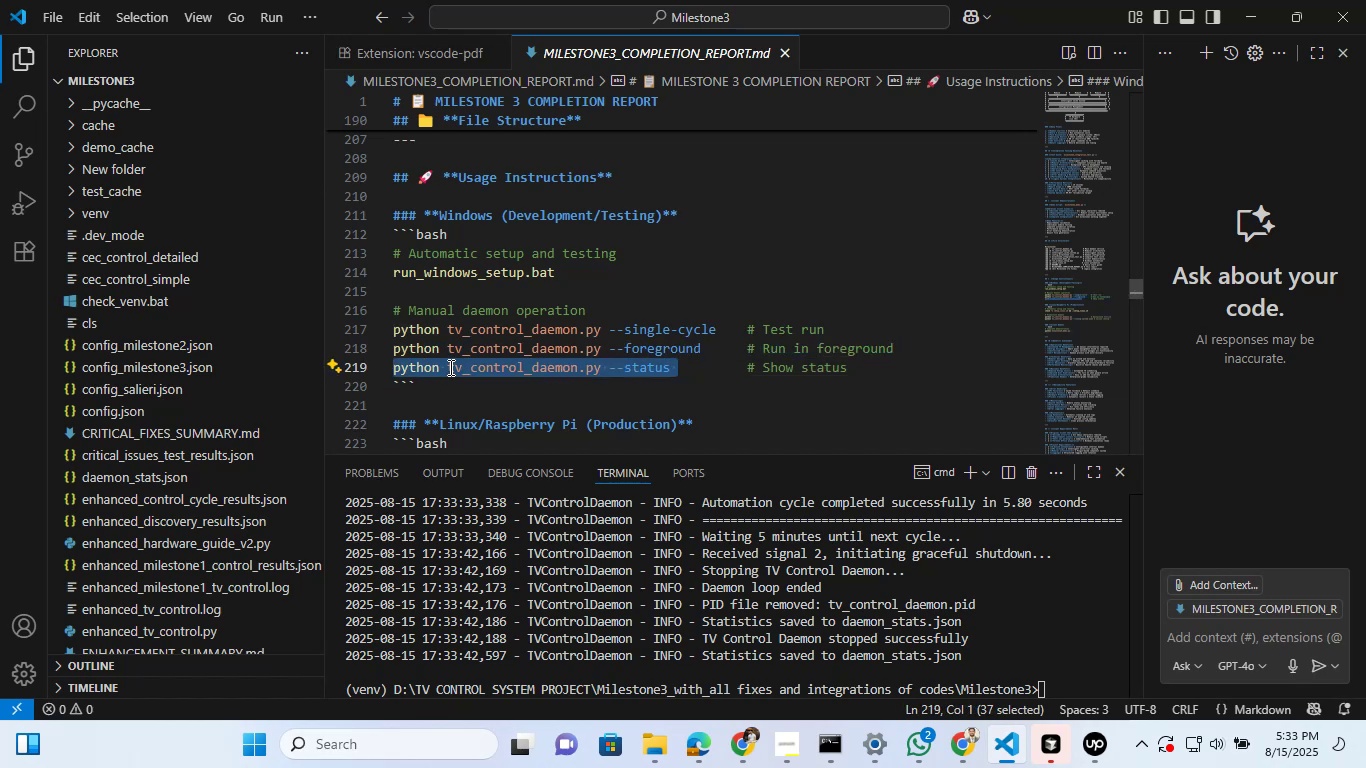 
right_click([449, 367])
 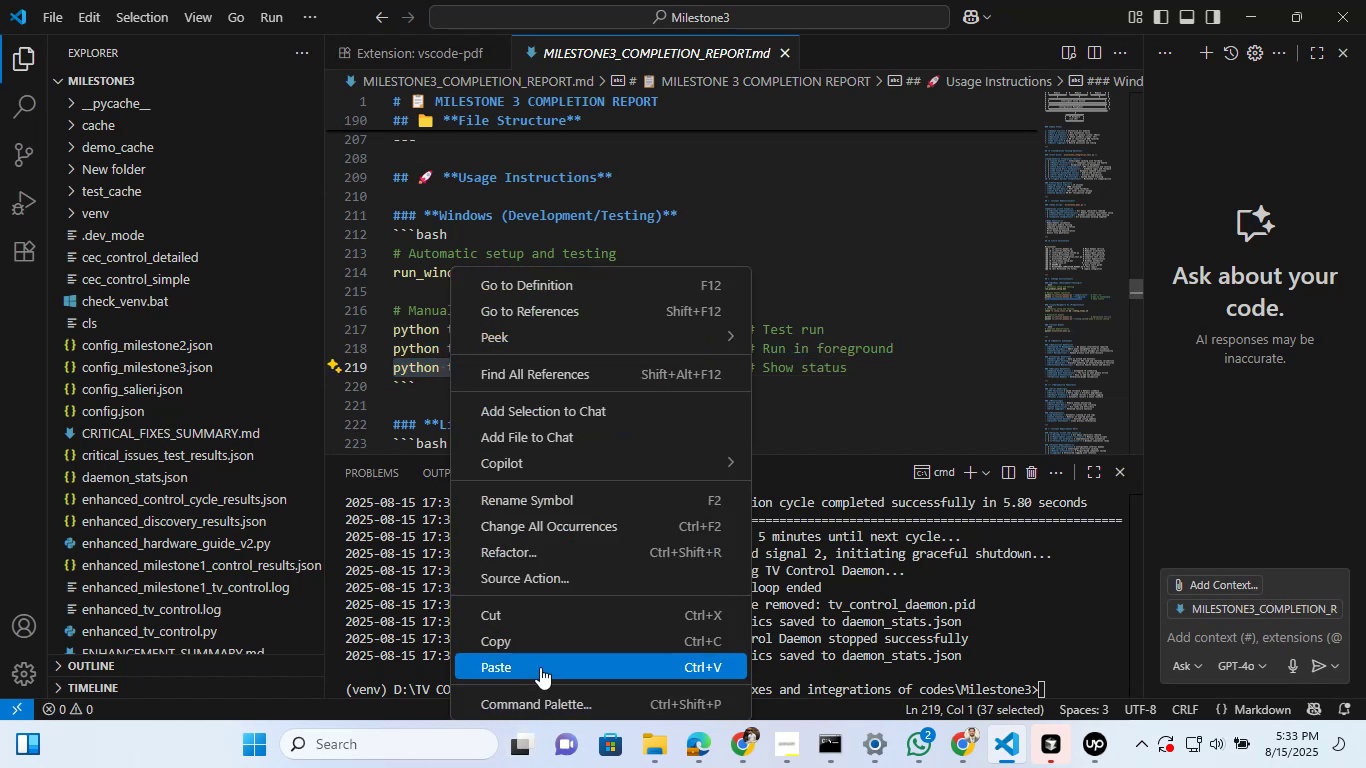 
left_click([540, 645])
 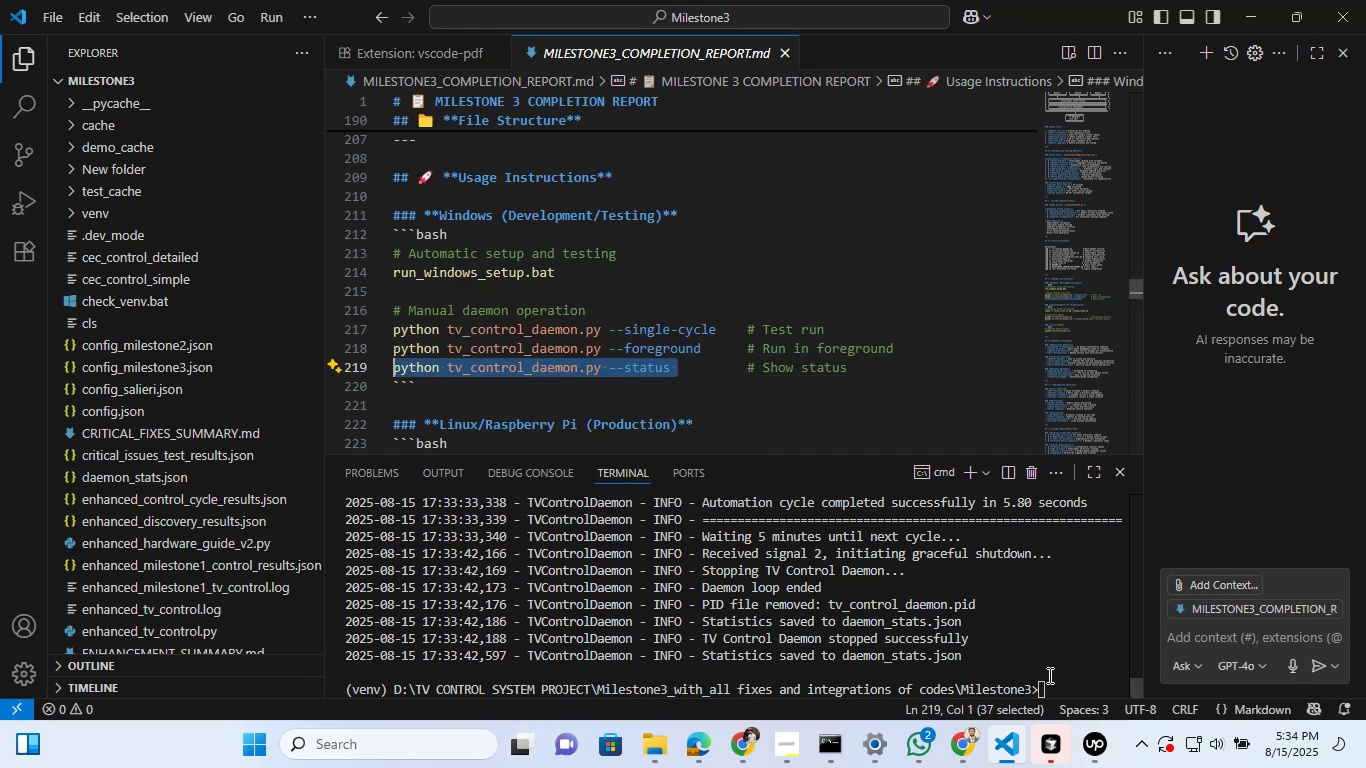 
left_click([1049, 678])
 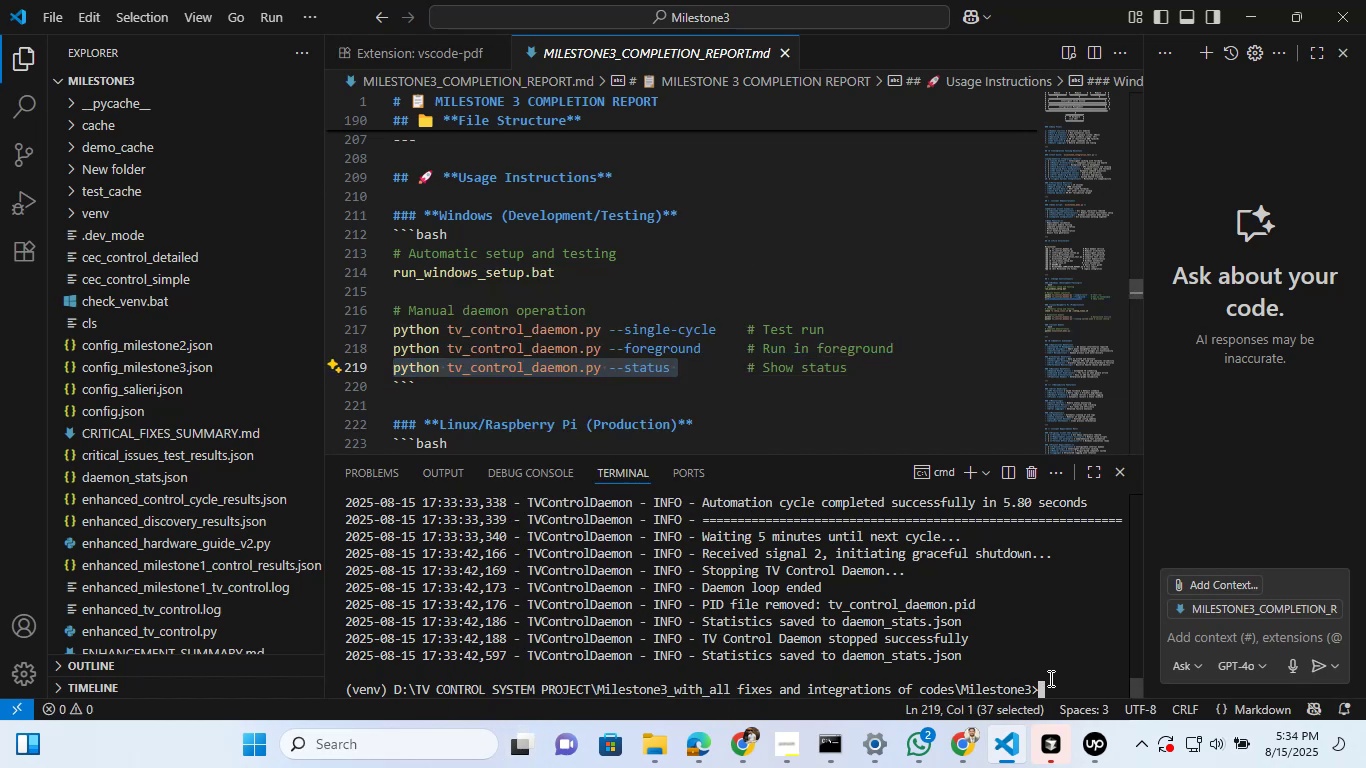 
right_click([1049, 678])
 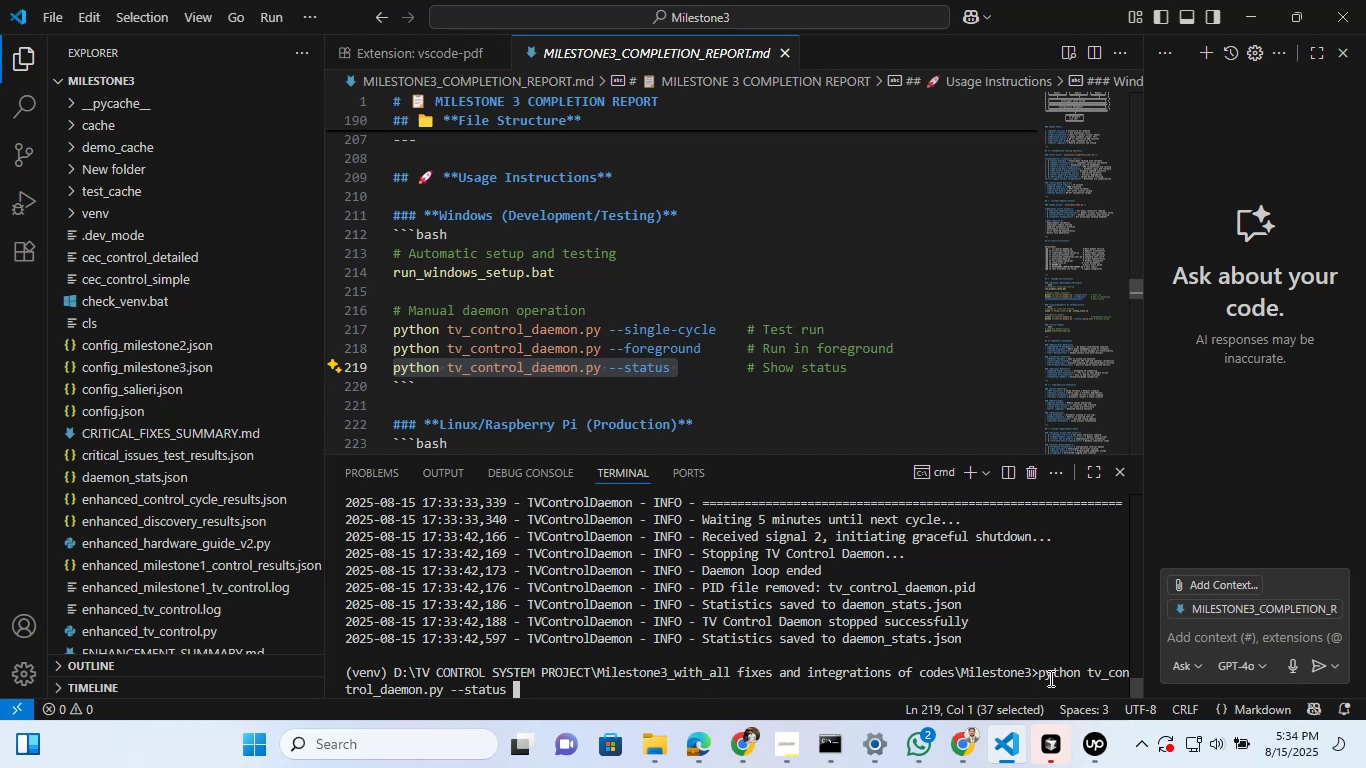 
key(Enter)
 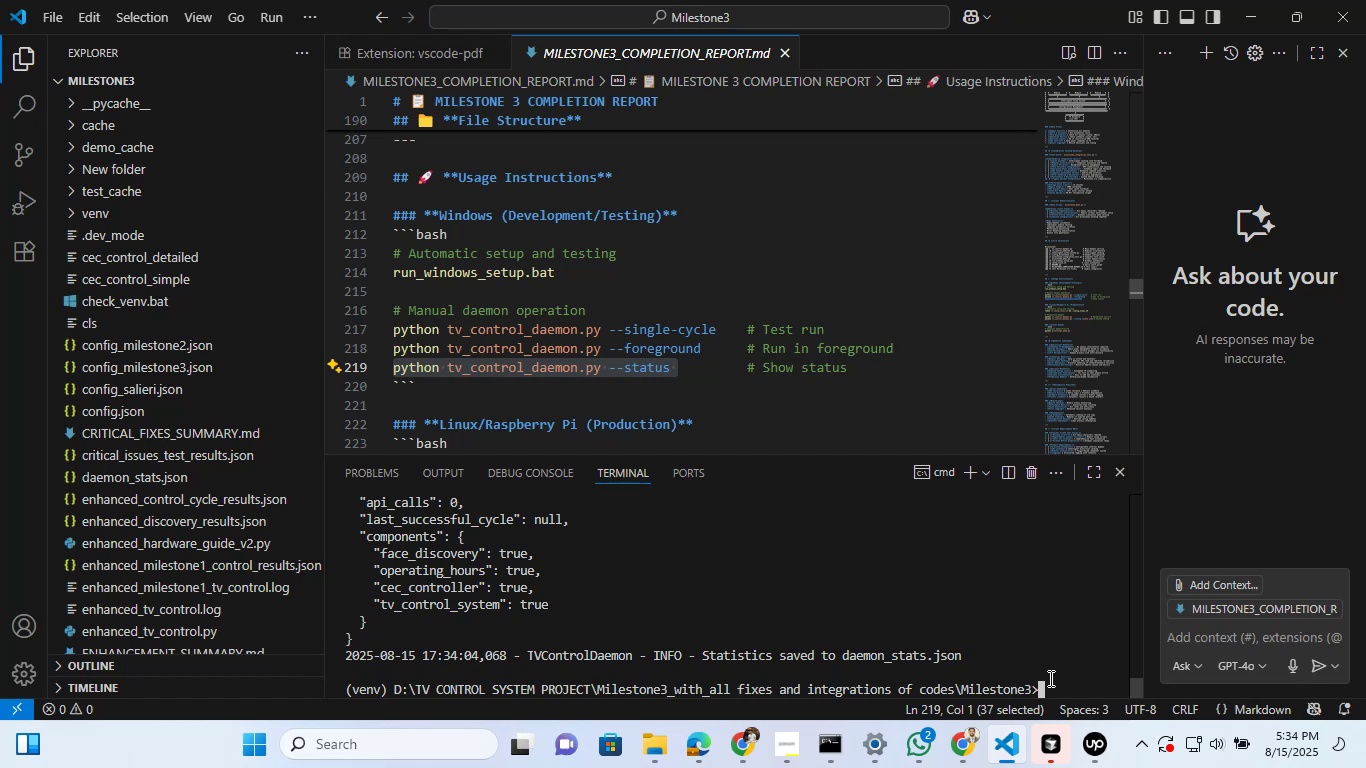 
wait(16.04)
 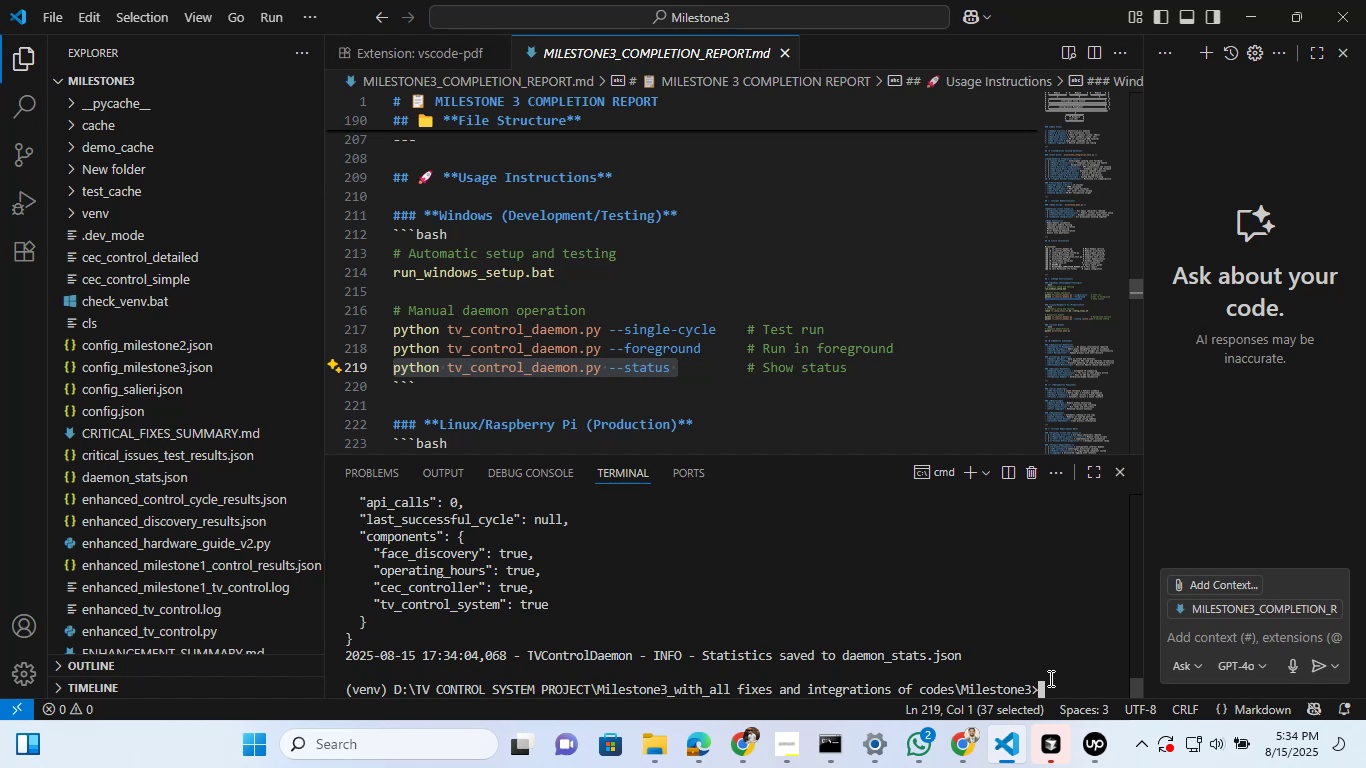 
left_click([420, 731])
 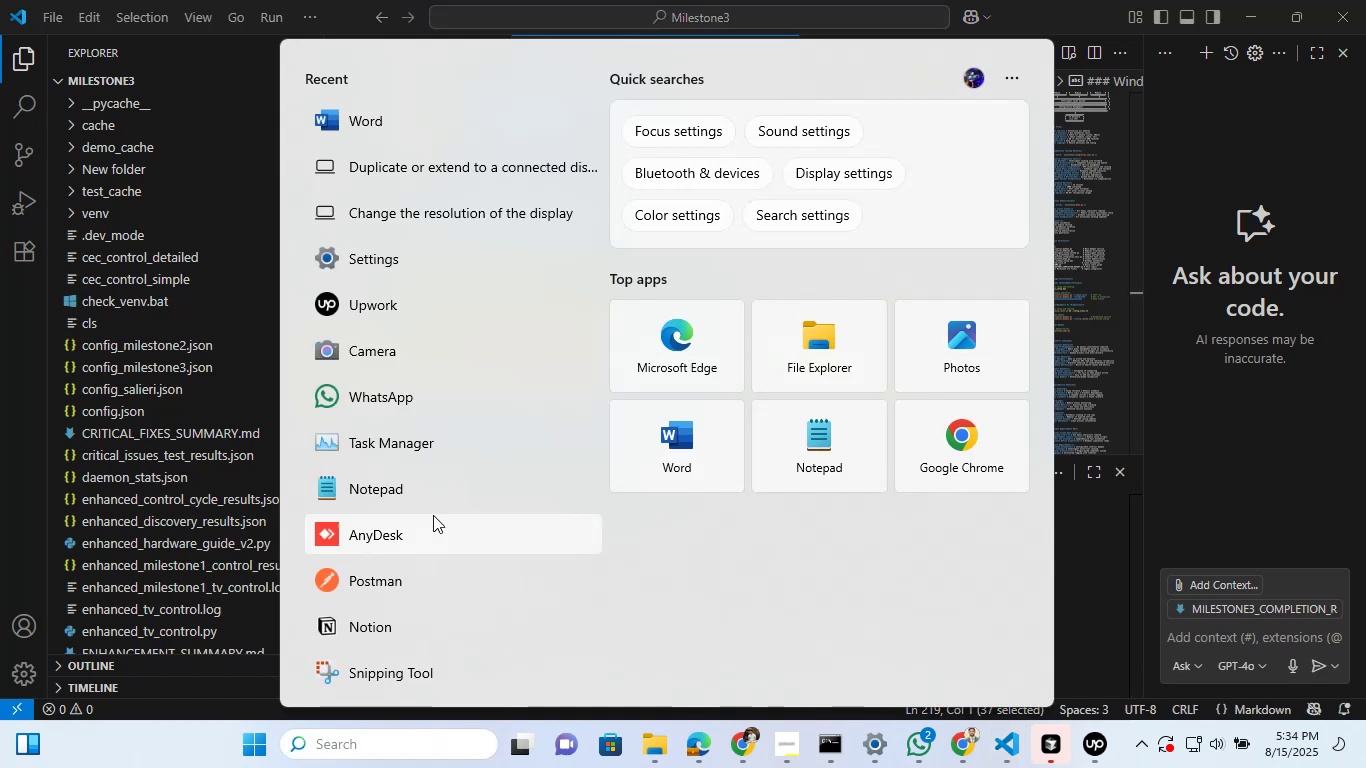 
left_click([434, 486])
 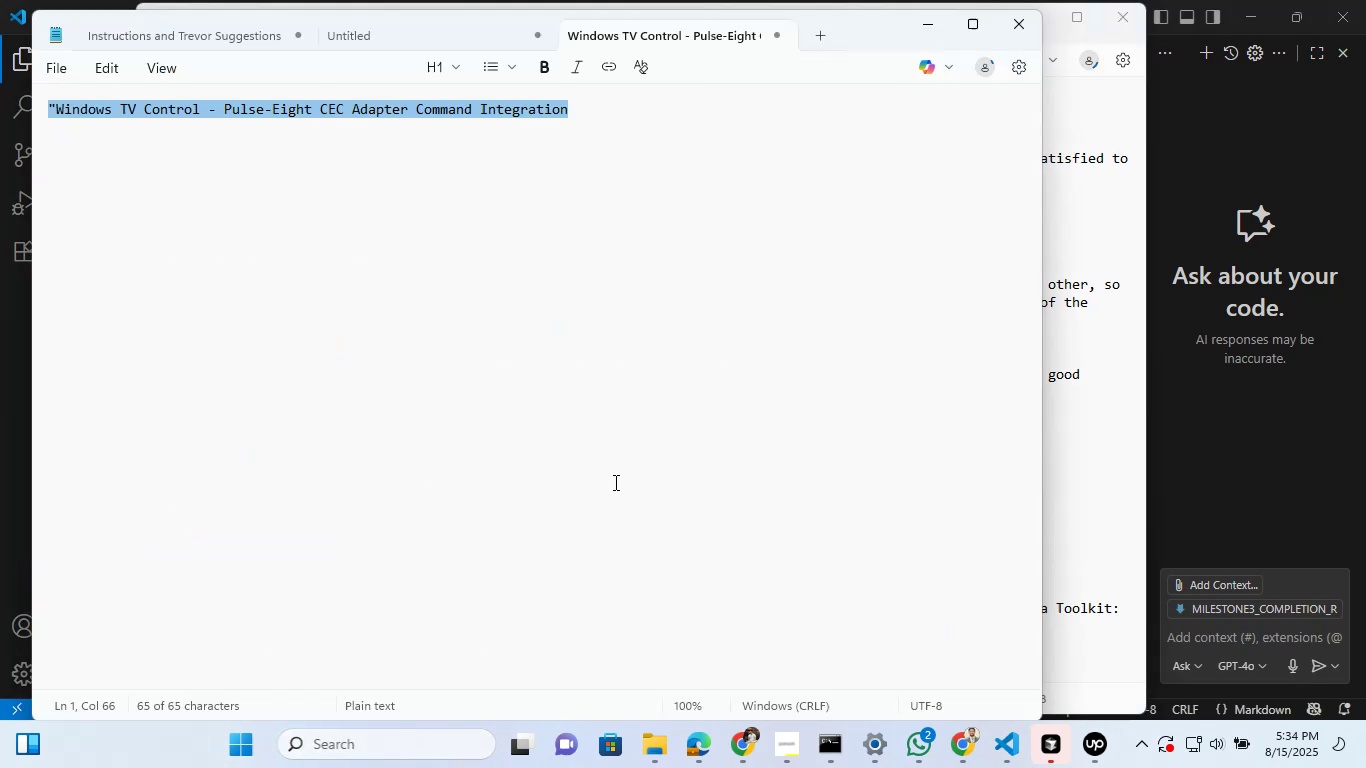 
left_click([632, 454])
 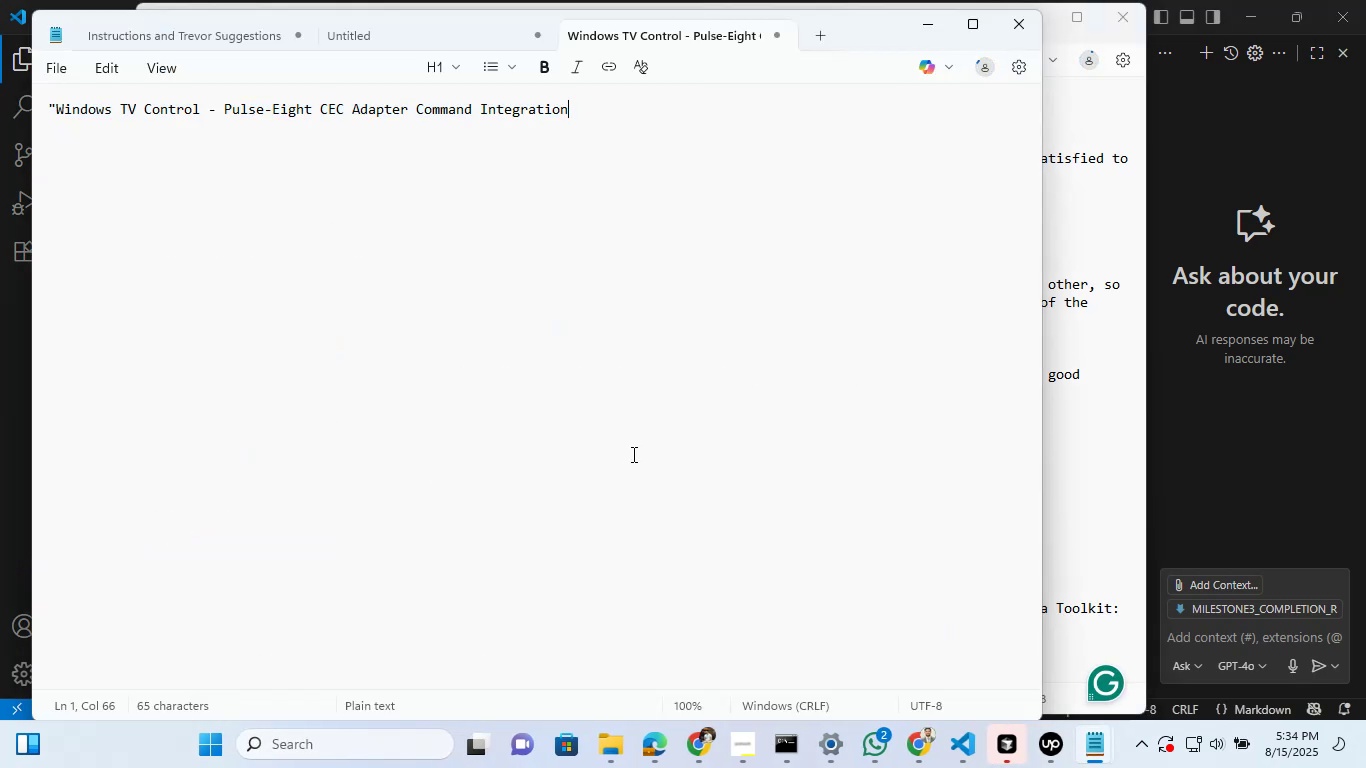 
key(Control+A)
 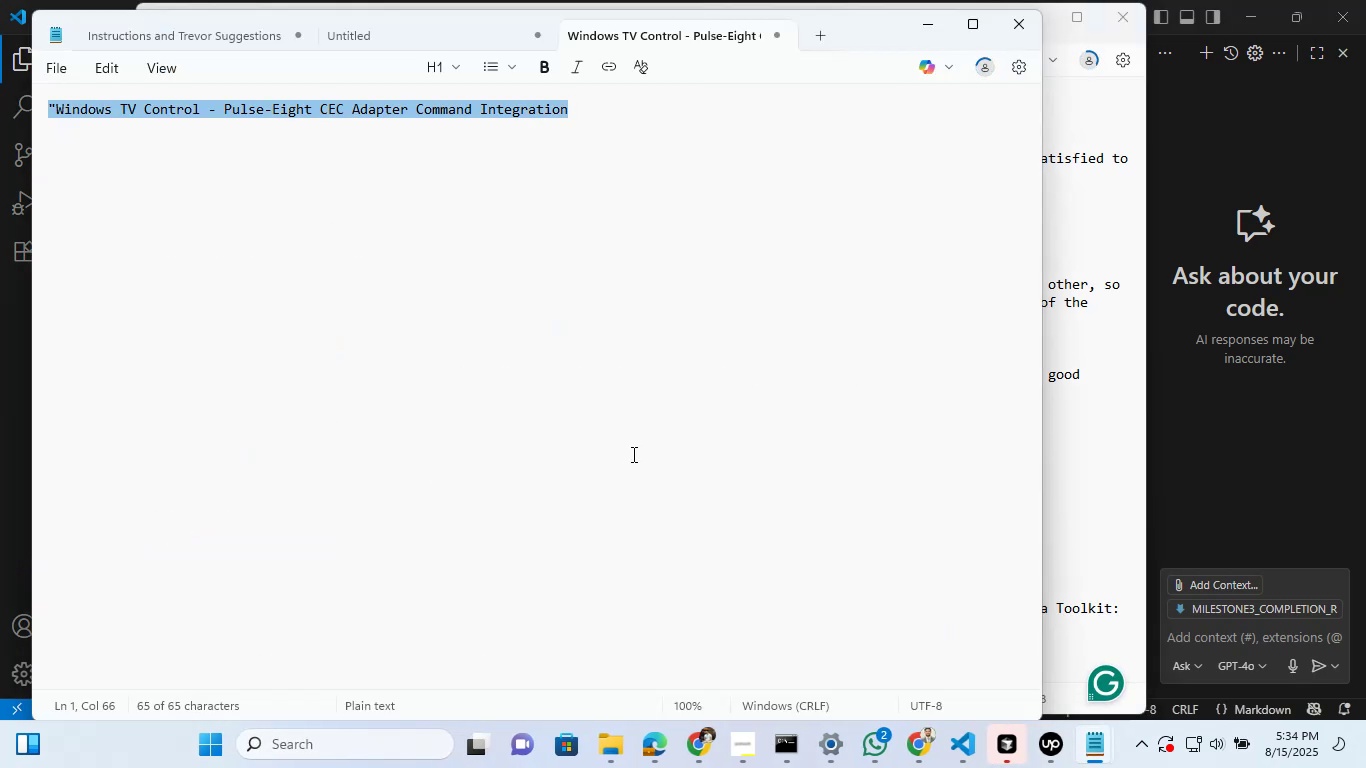 
key(Backspace)
type(In the previous reocrding)
key(Backspace)
key(Backspace)
key(Backspace)
key(Backspace)
key(Backspace)
type(ording session we have testdt )
key(Backspace)
key(Backspace)
type(ed milestone 2)
 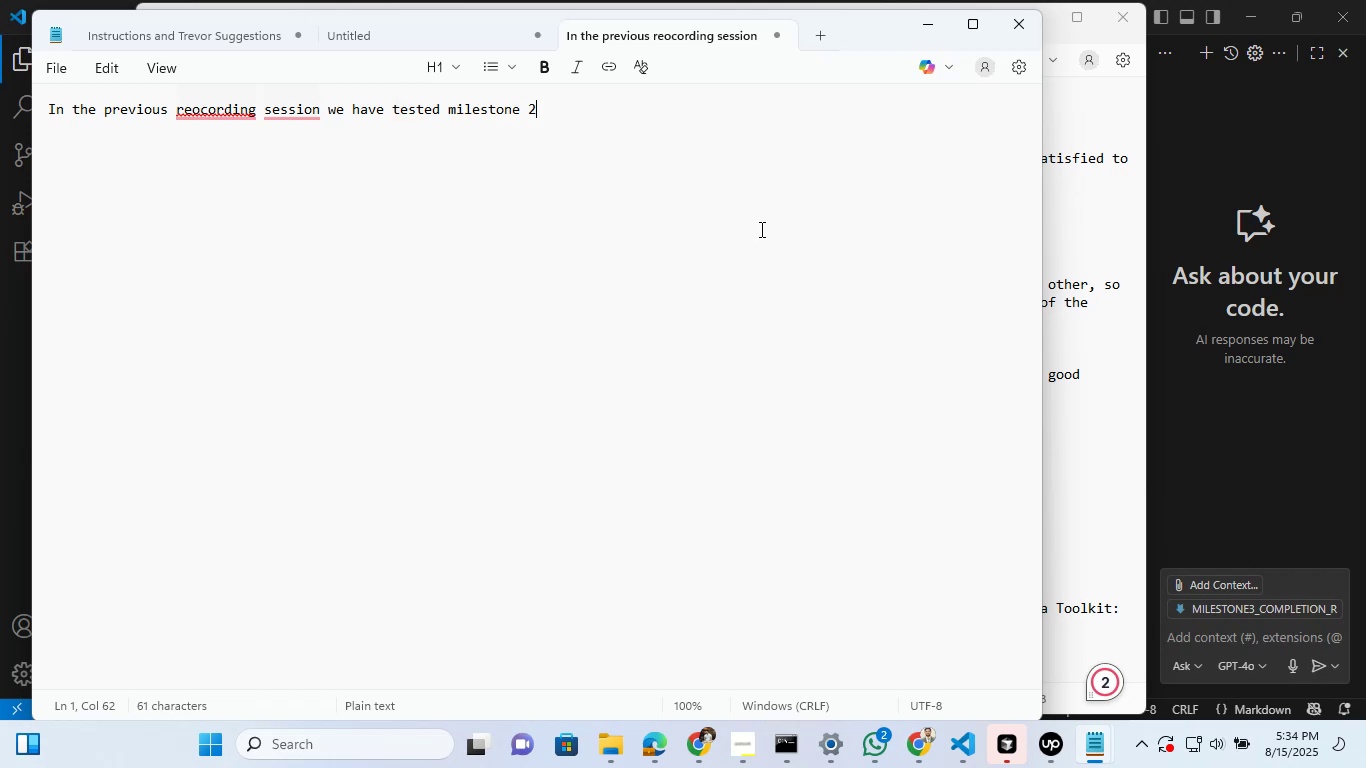 
key(Shift+Enter)
 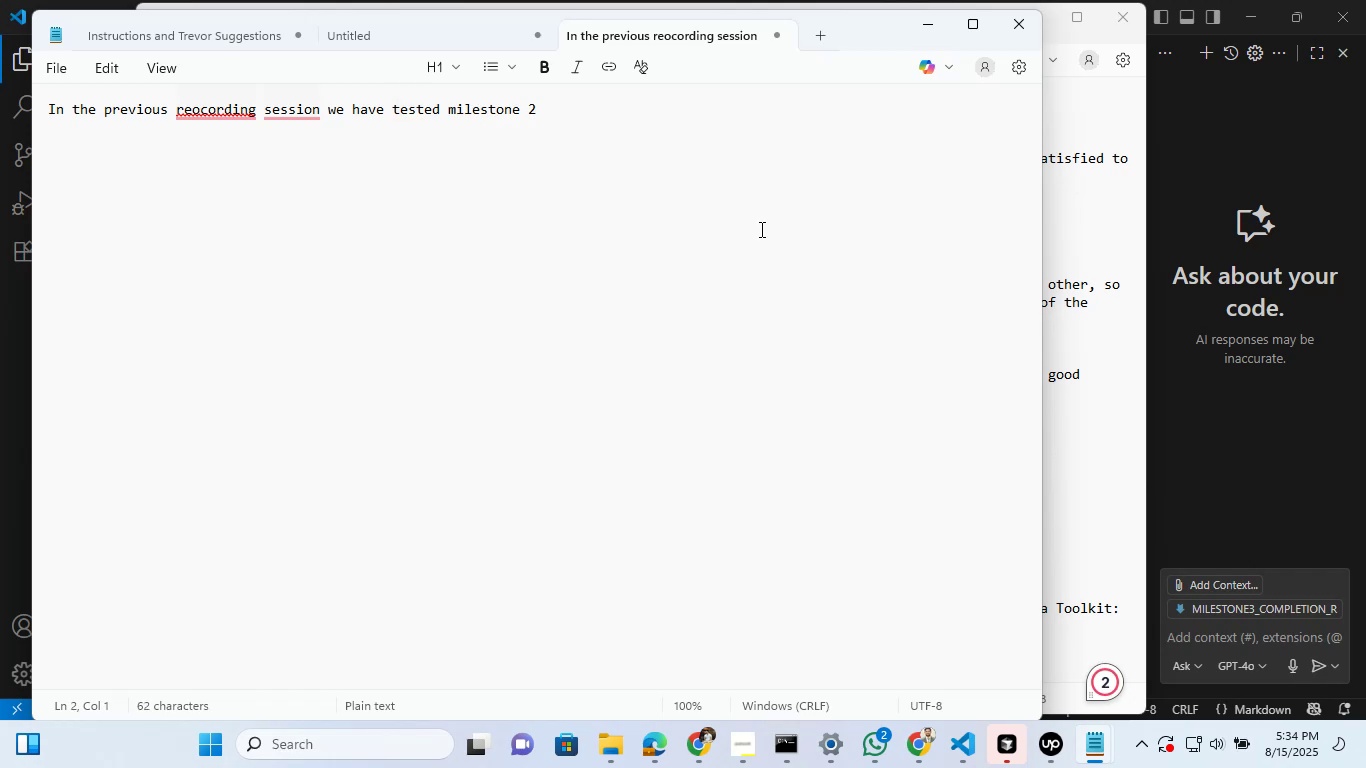 
key(Shift+Enter)
 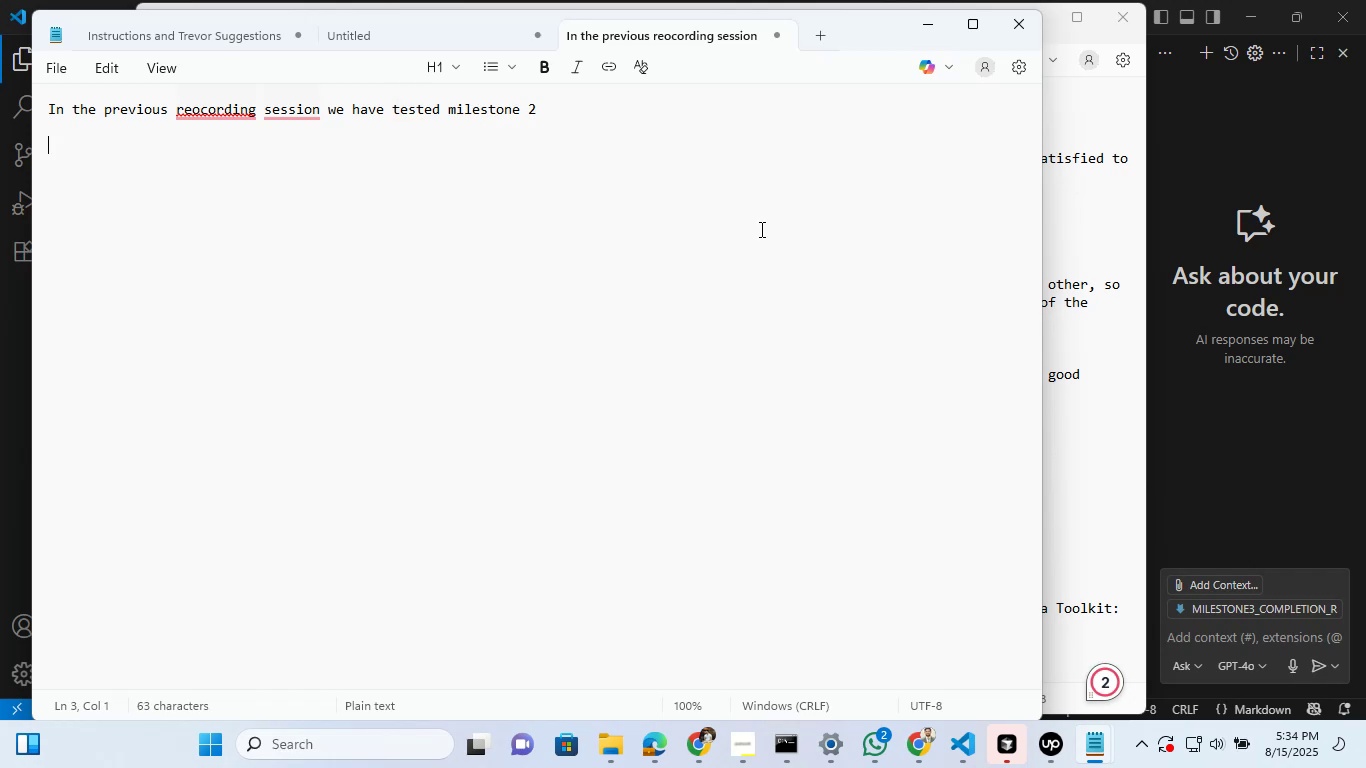 
type(moe)
key(Backspace)
type(dified code according to hardeare)
key(Backspace)
key(Backspace)
key(Backspace)
type(w)
key(Backspace)
type(ar)
key(Backspace)
key(Backspace)
key(Backspace)
type(ware no n)
key(Backspace)
key(Backspace)
key(Backspace)
key(Backspace)
type(. now we needed t)
key(Backspace)
type(this one same )
 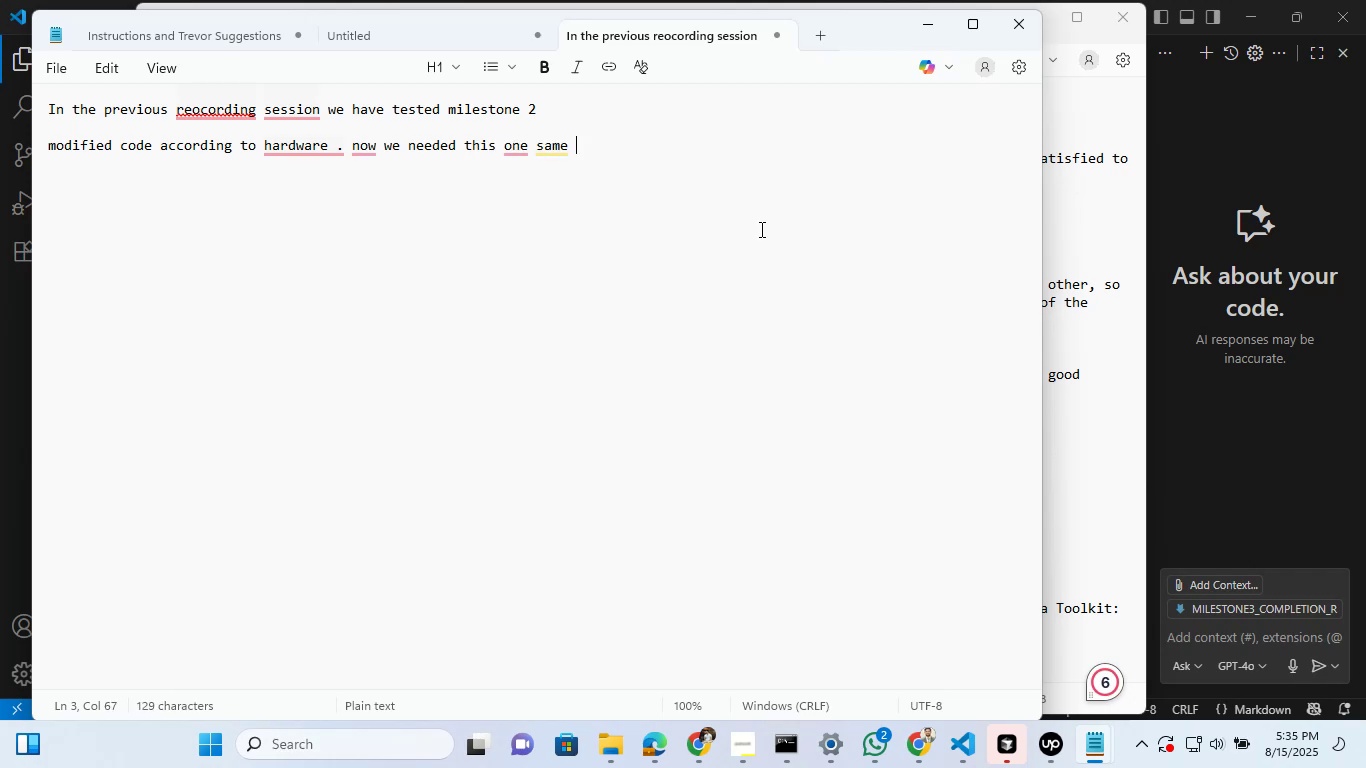 
left_click([925, 17])
 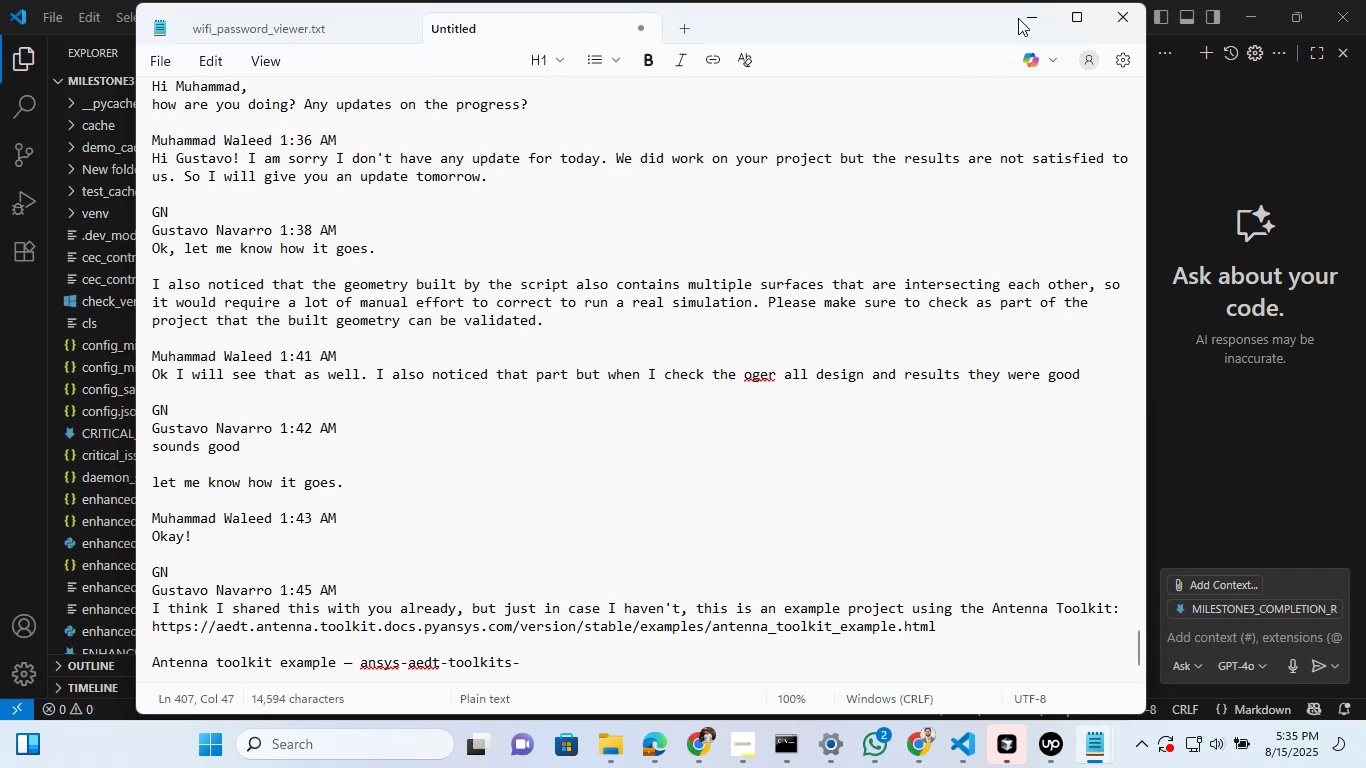 
left_click([1033, 18])
 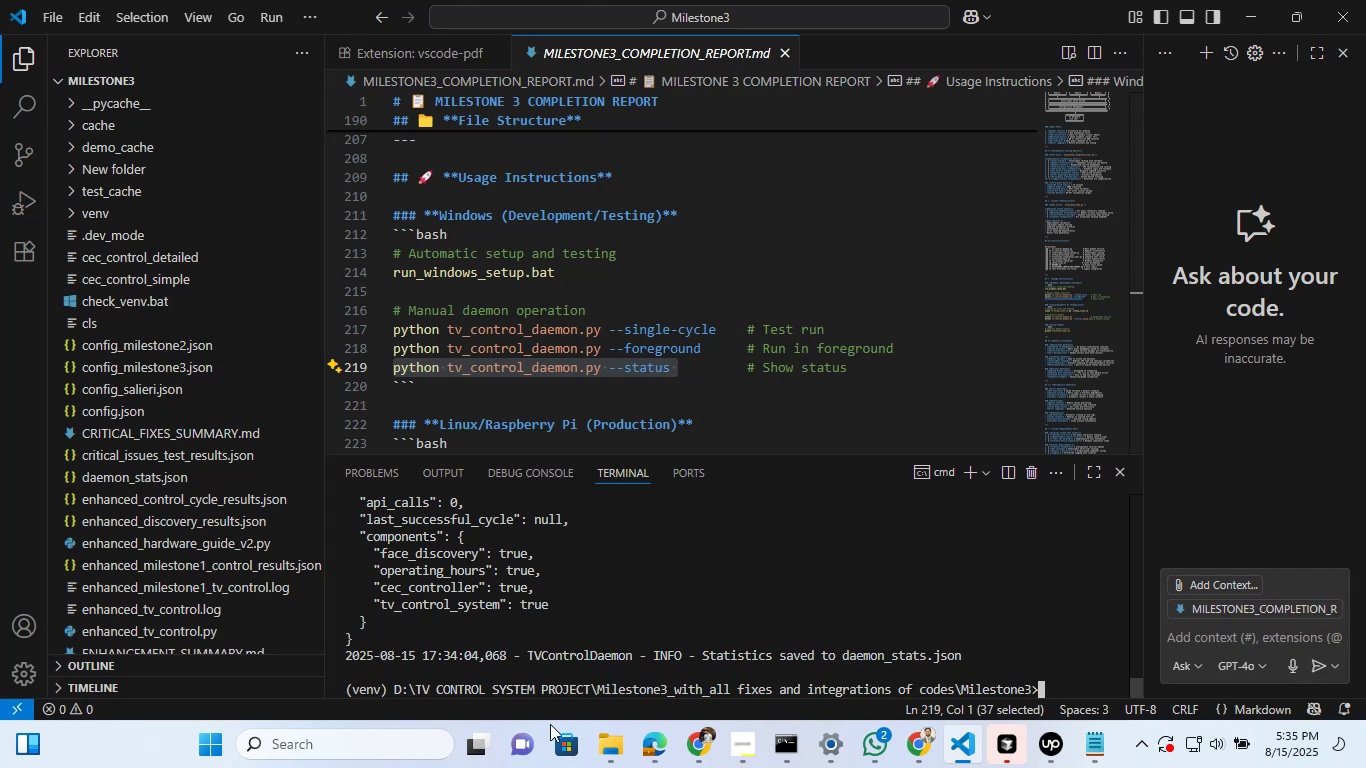 
left_click([630, 740])
 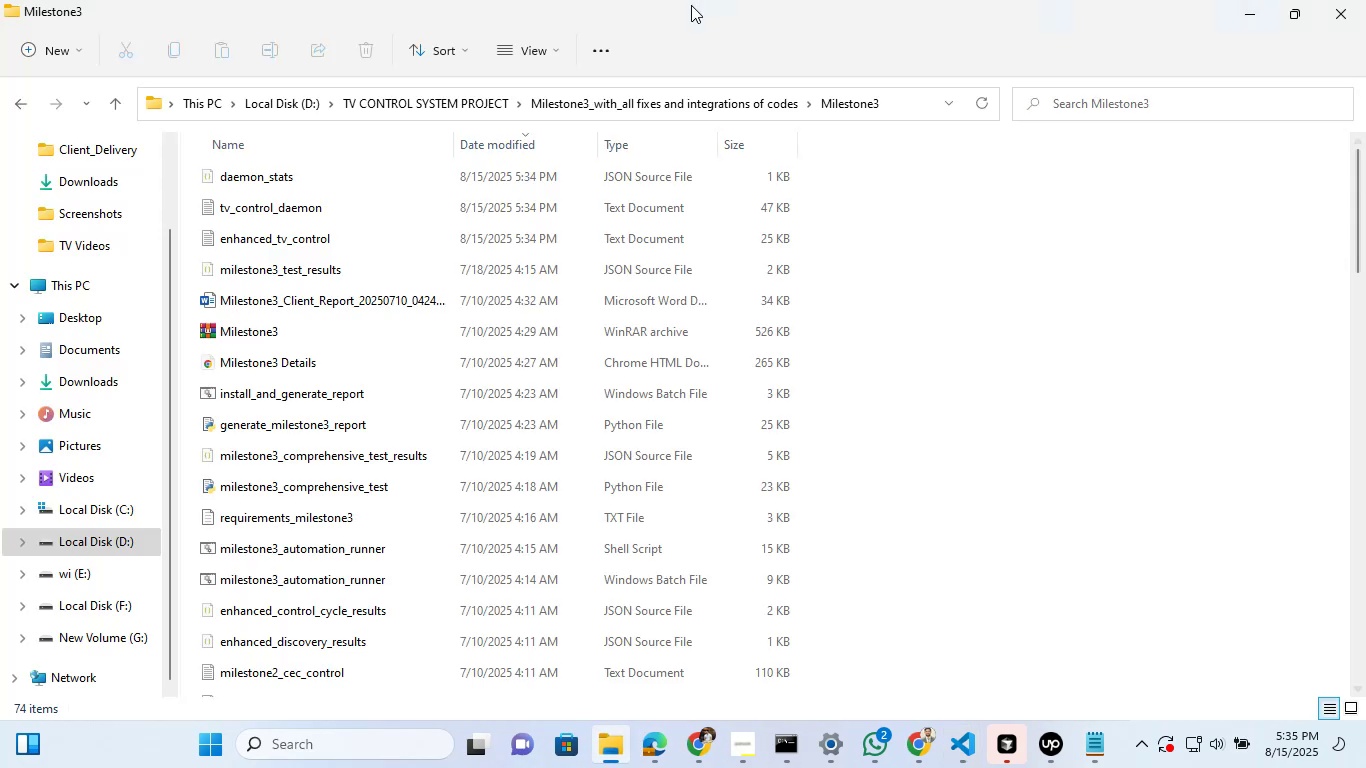 
left_click([666, 101])
 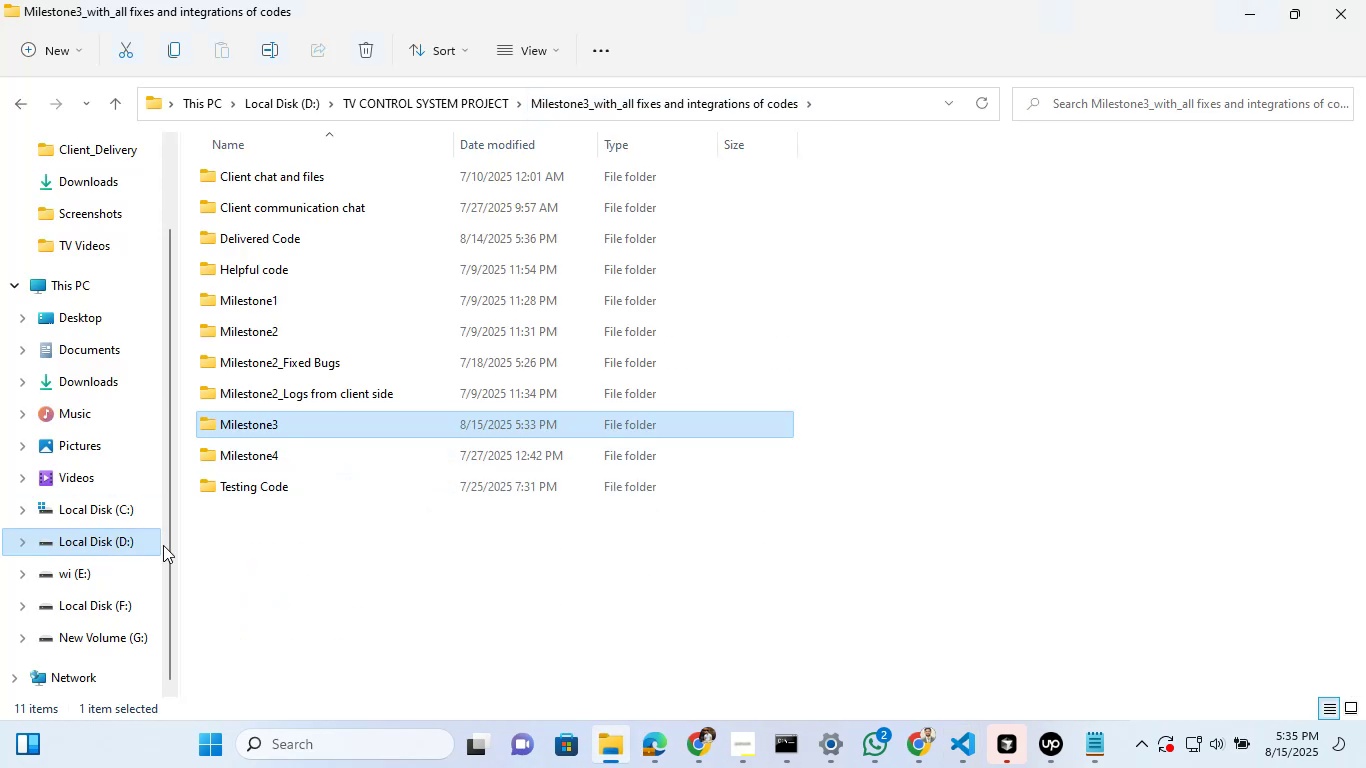 
wait(6.3)
 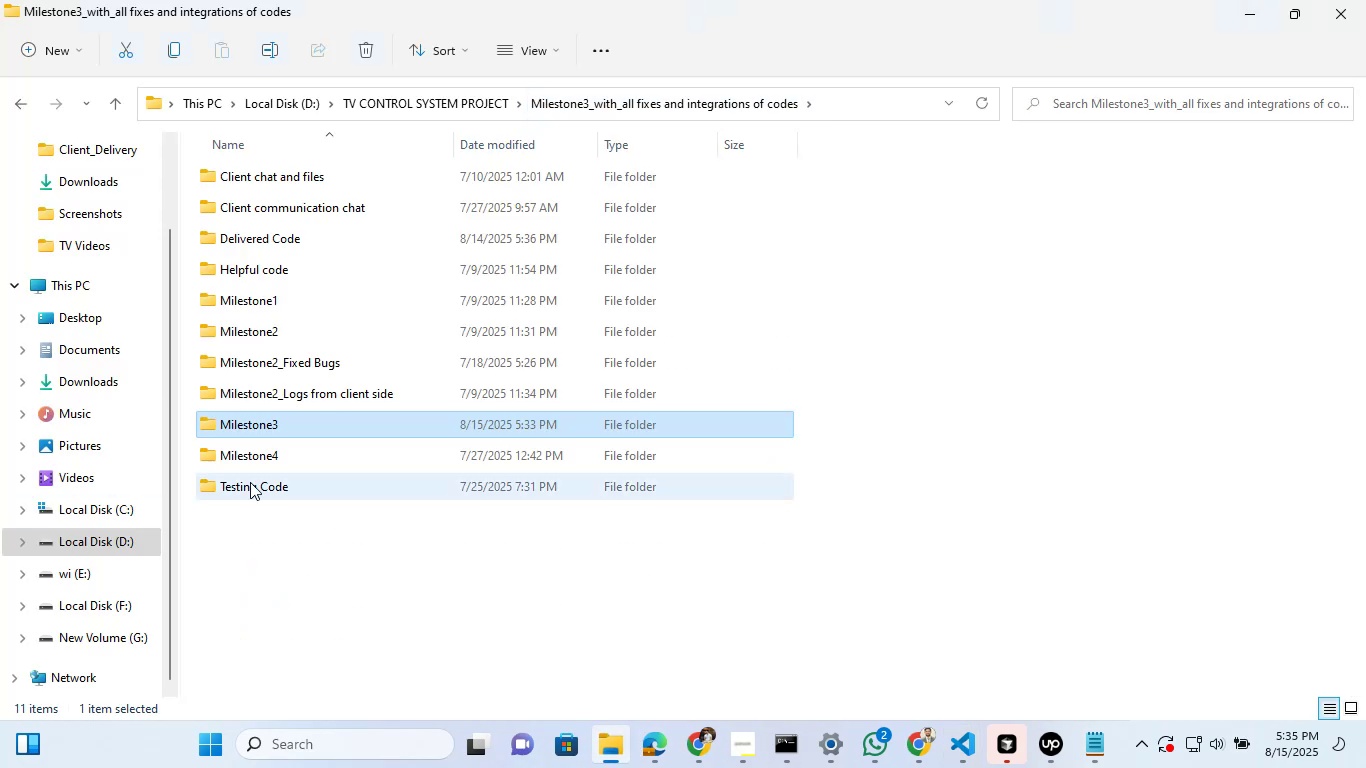 
double_click([320, 371])
 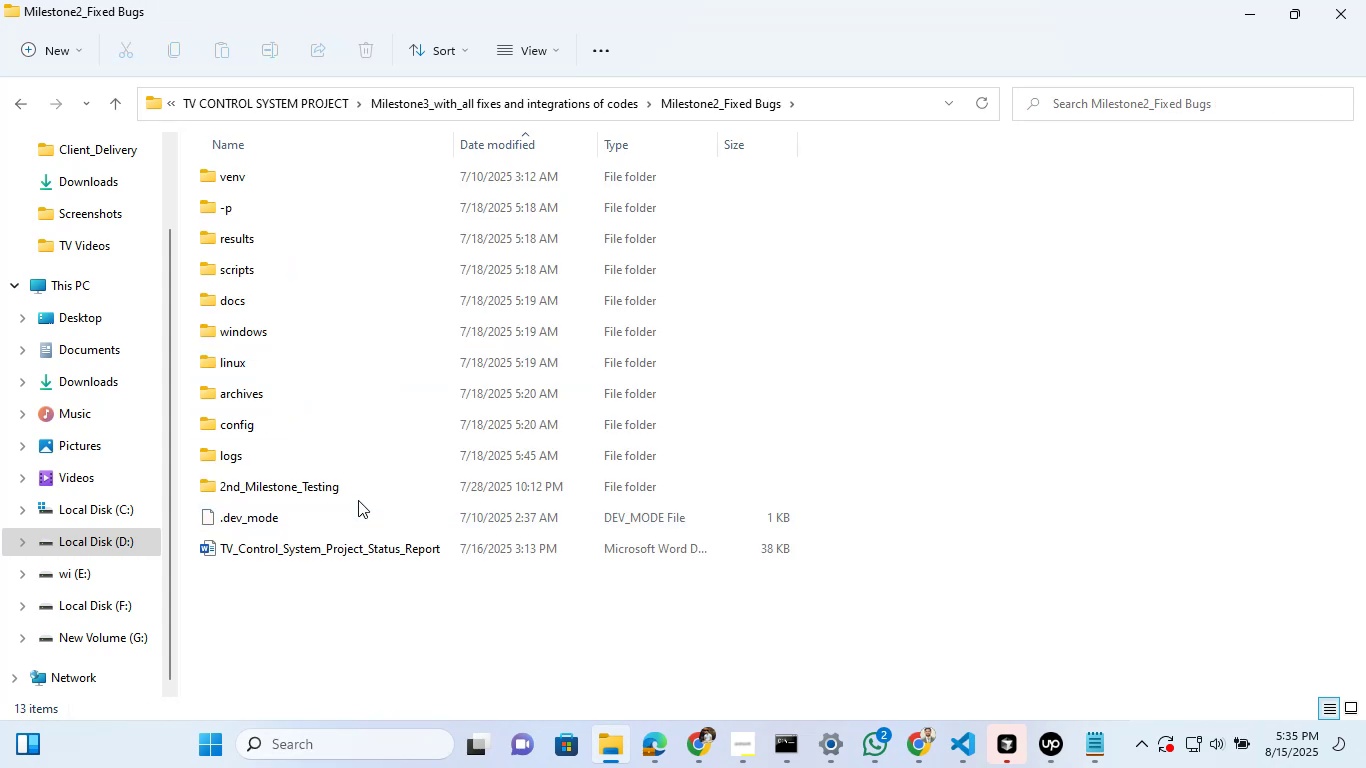 
double_click([362, 495])
 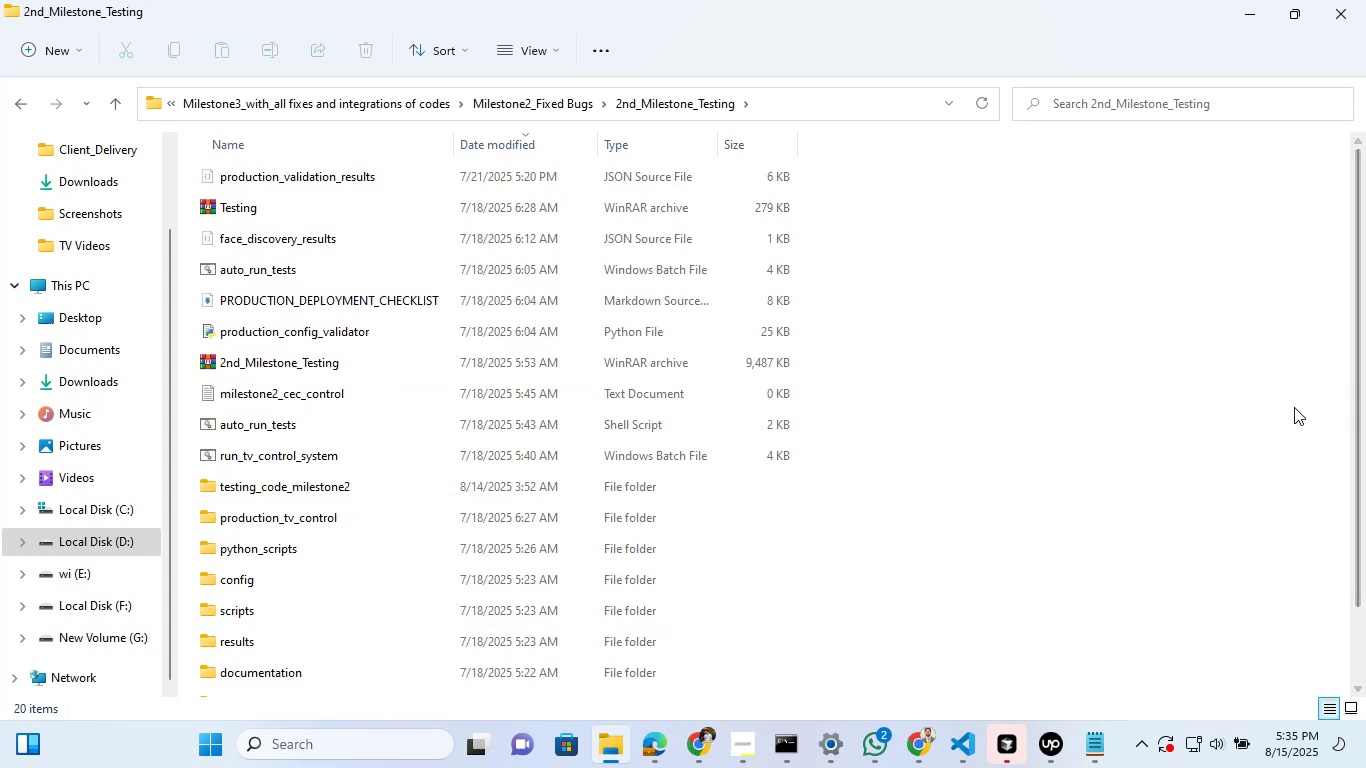 
wait(5.75)
 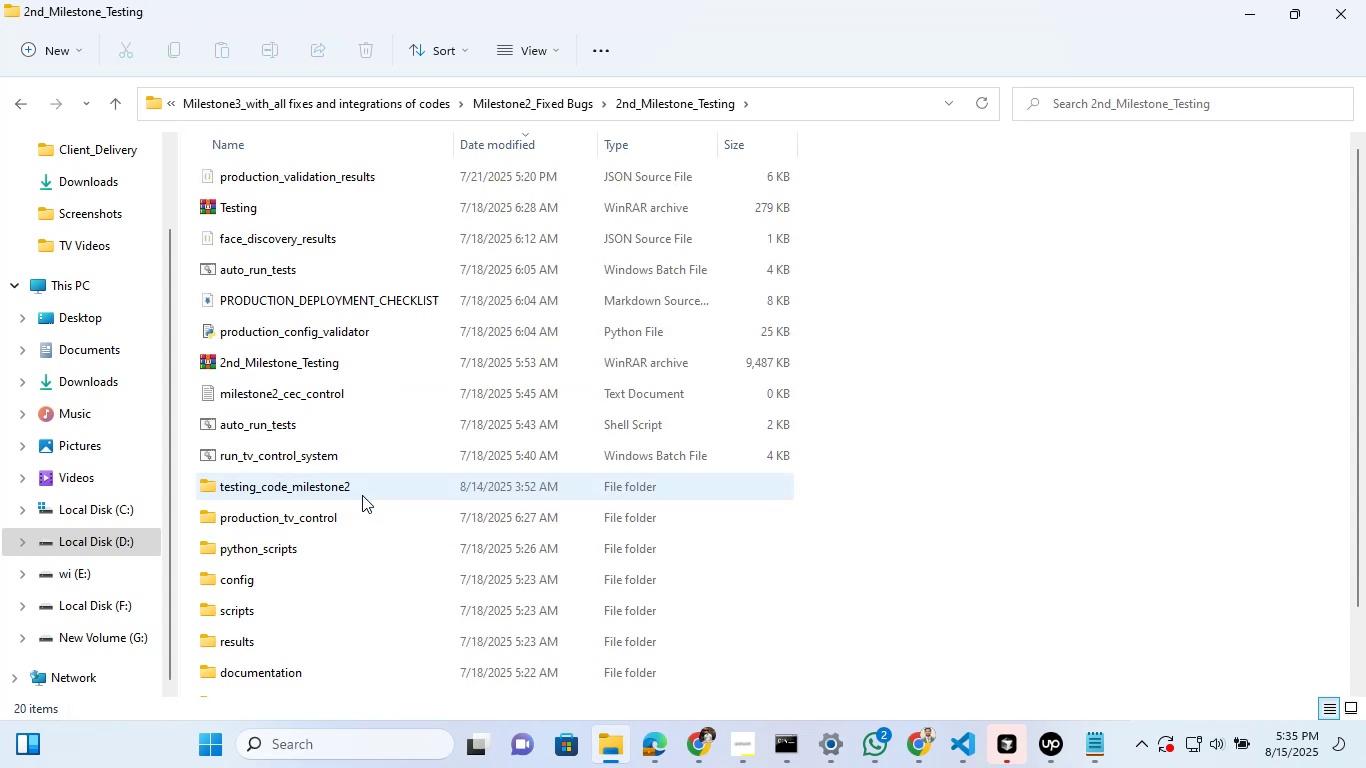 
scroll: coordinate [1263, 427], scroll_direction: down, amount: 6.0
 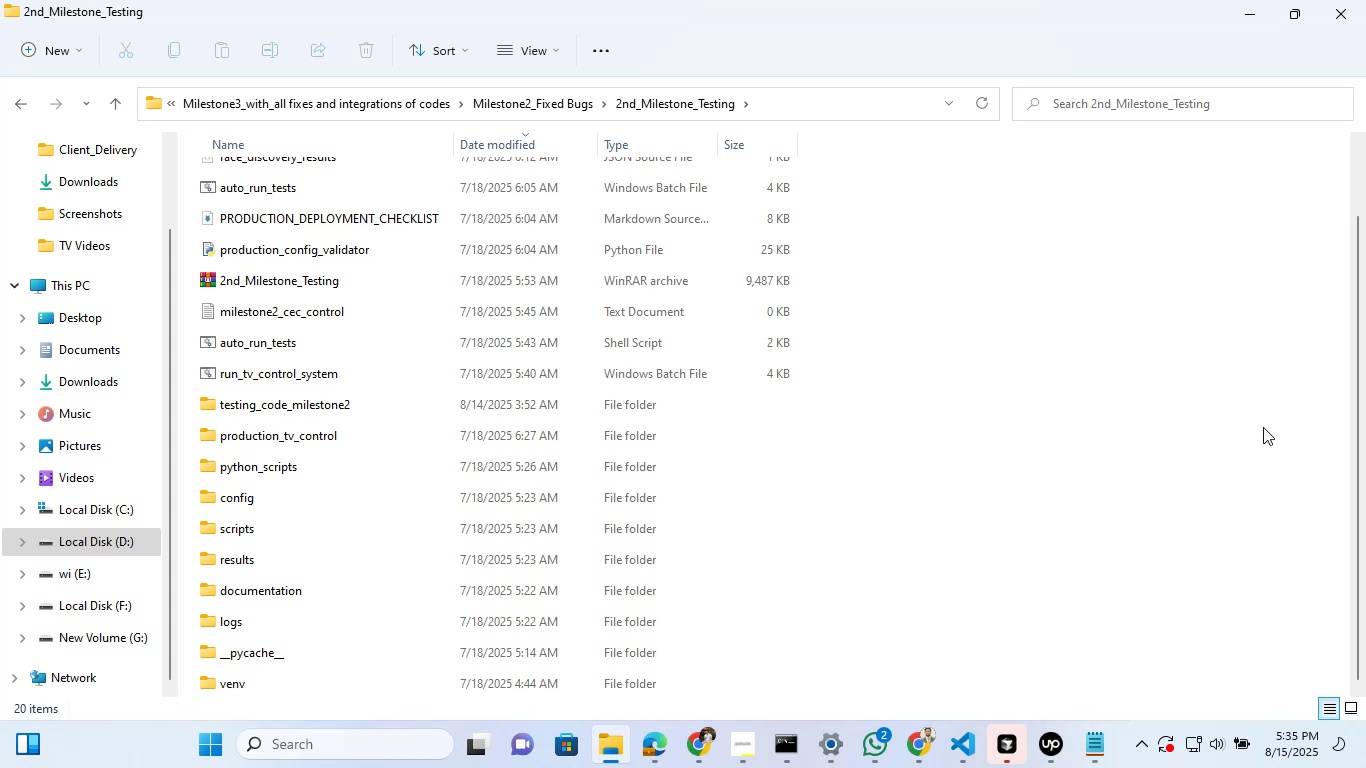 
wait(7.55)
 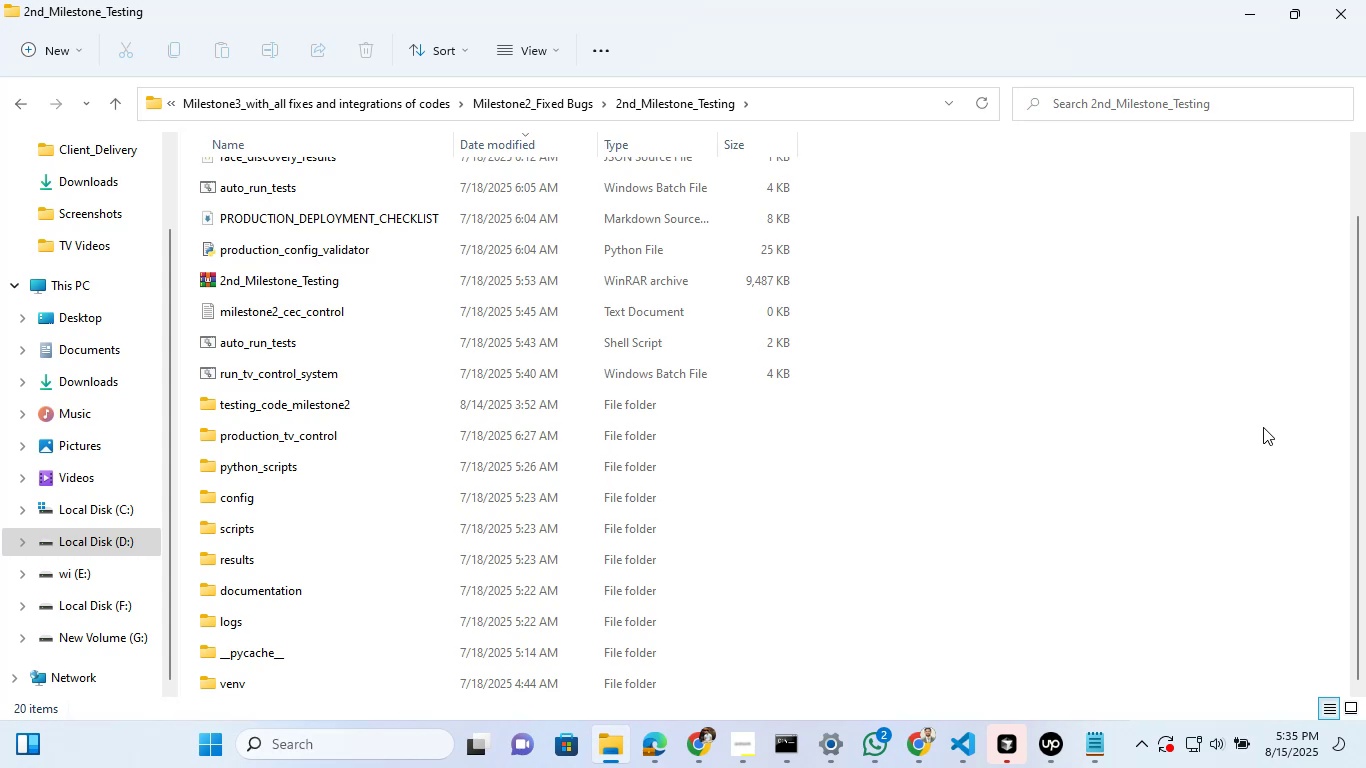 
scroll: coordinate [879, 441], scroll_direction: up, amount: 13.0
 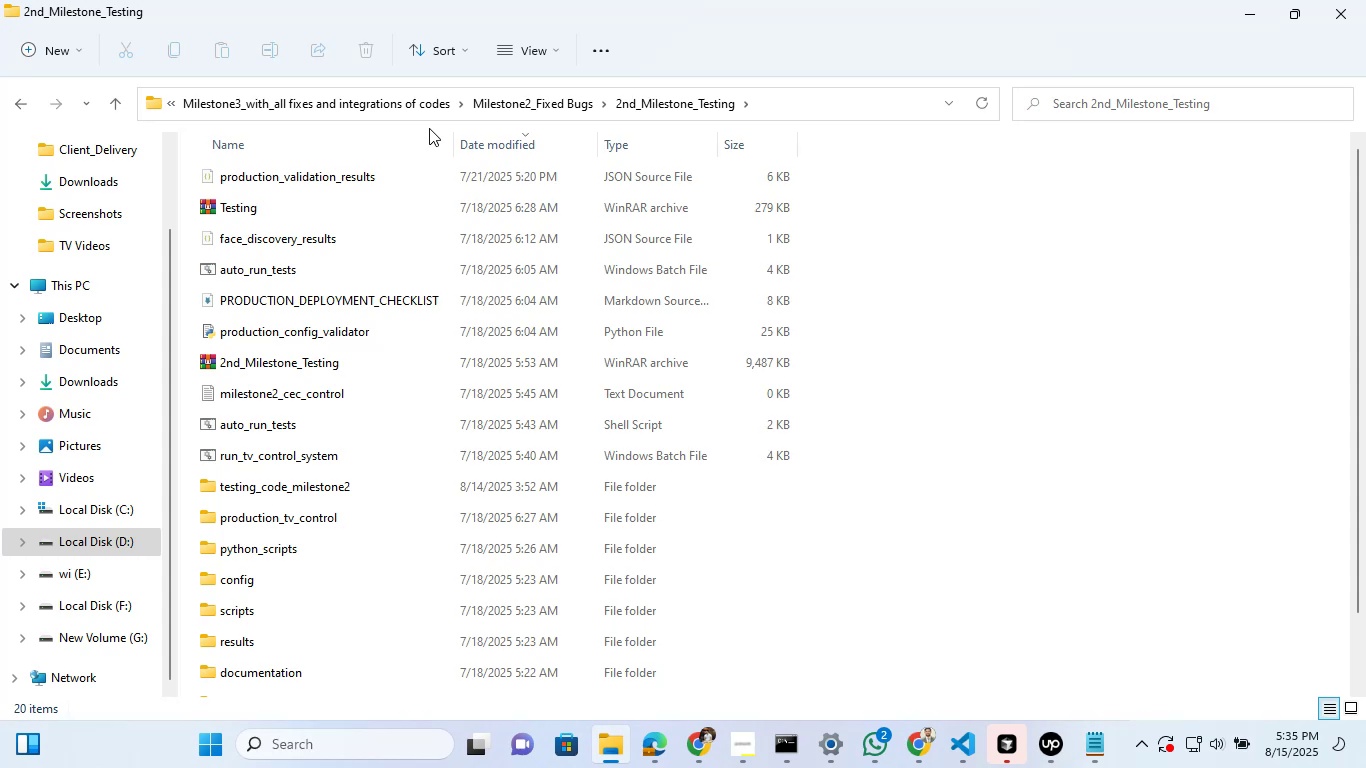 
wait(8.61)
 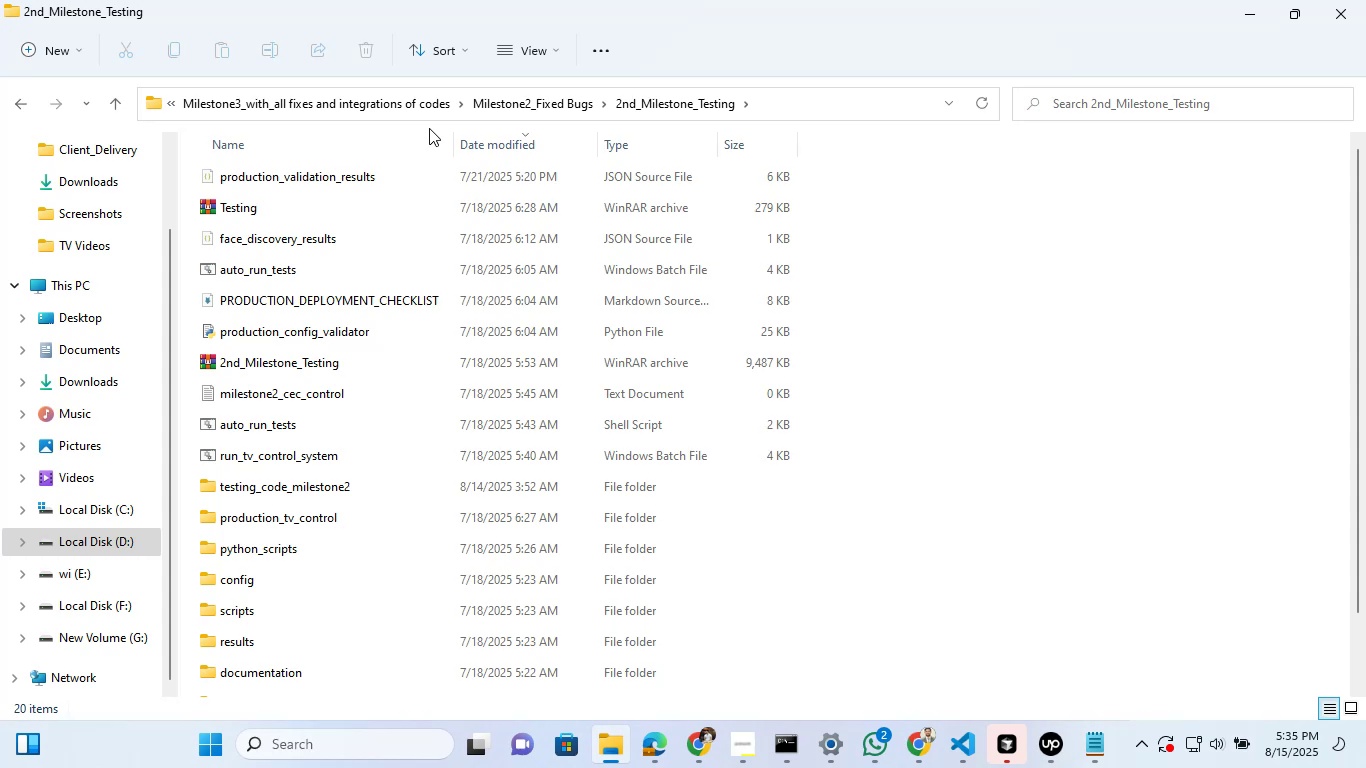 
scroll: coordinate [613, 306], scroll_direction: up, amount: 4.0
 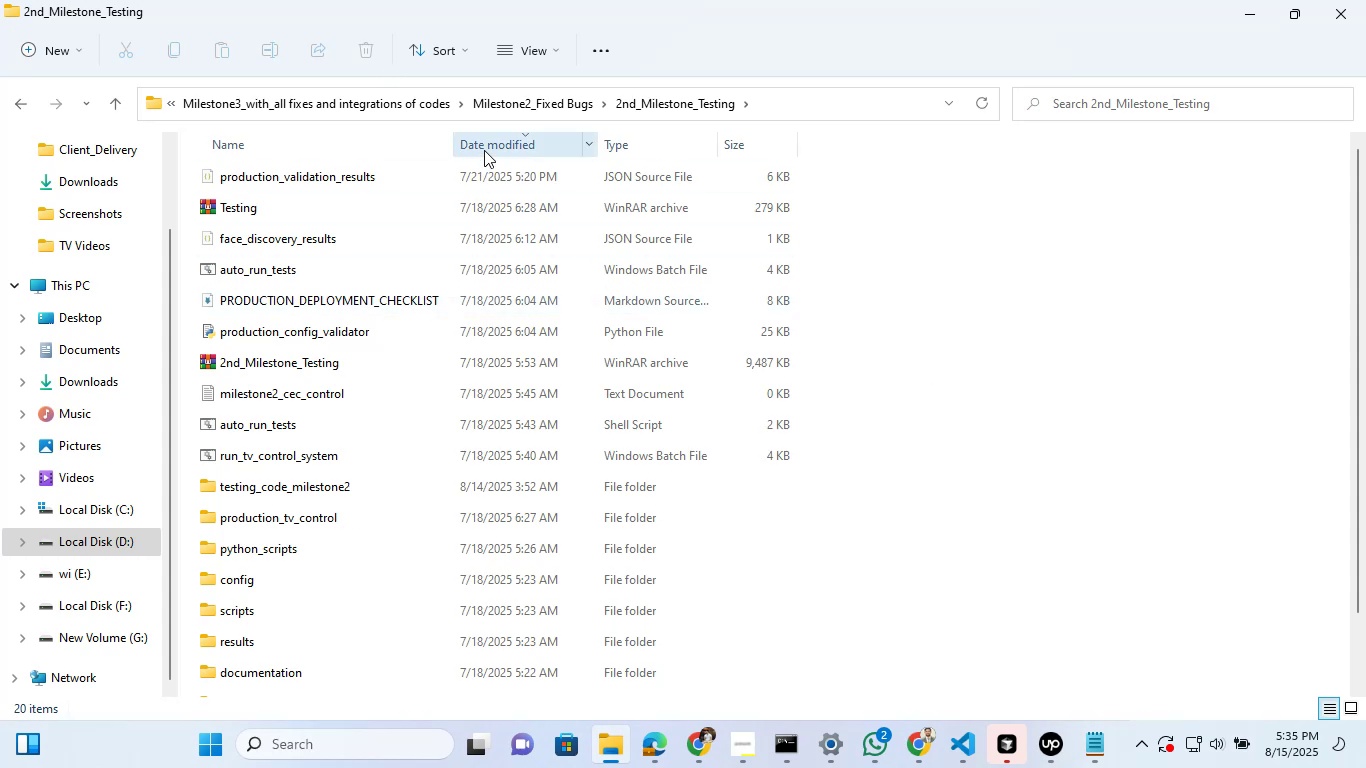 
left_click([484, 150])
 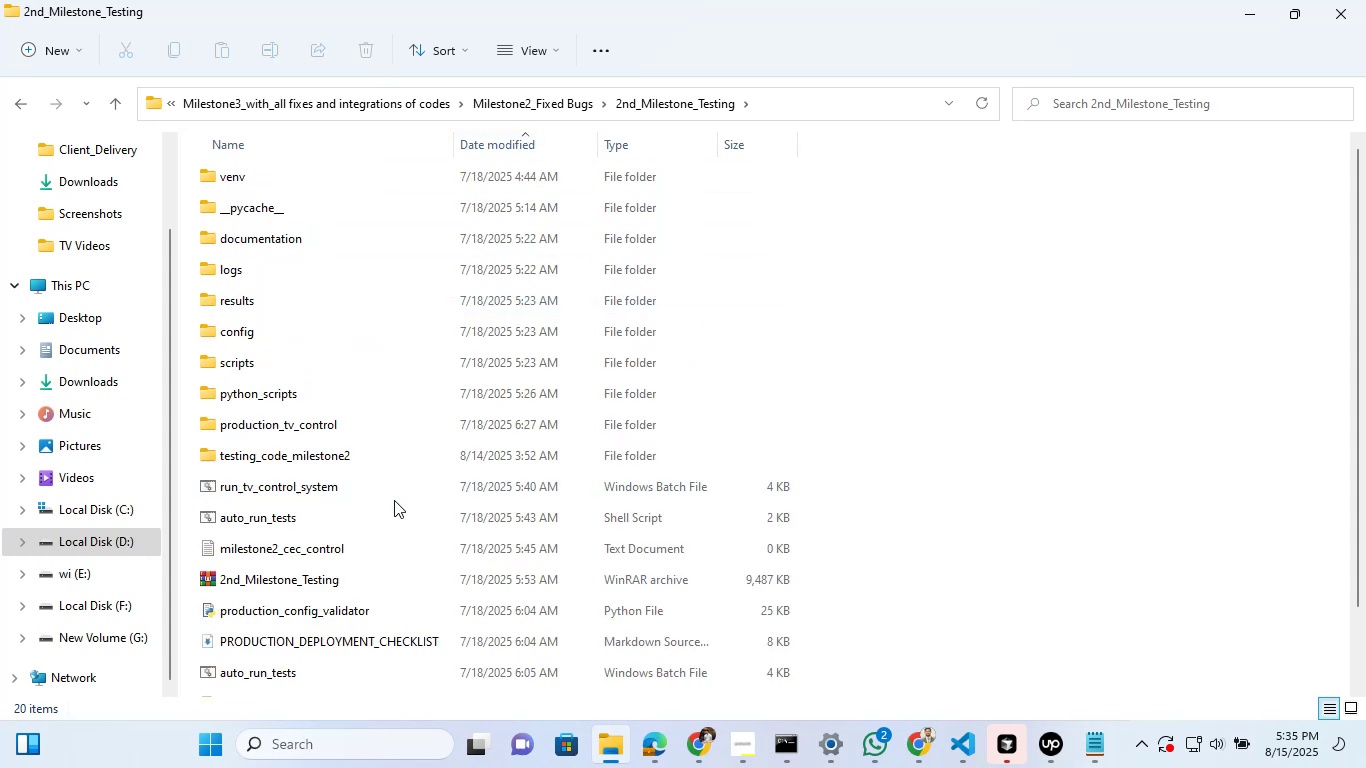 
scroll: coordinate [615, 321], scroll_direction: down, amount: 11.0
 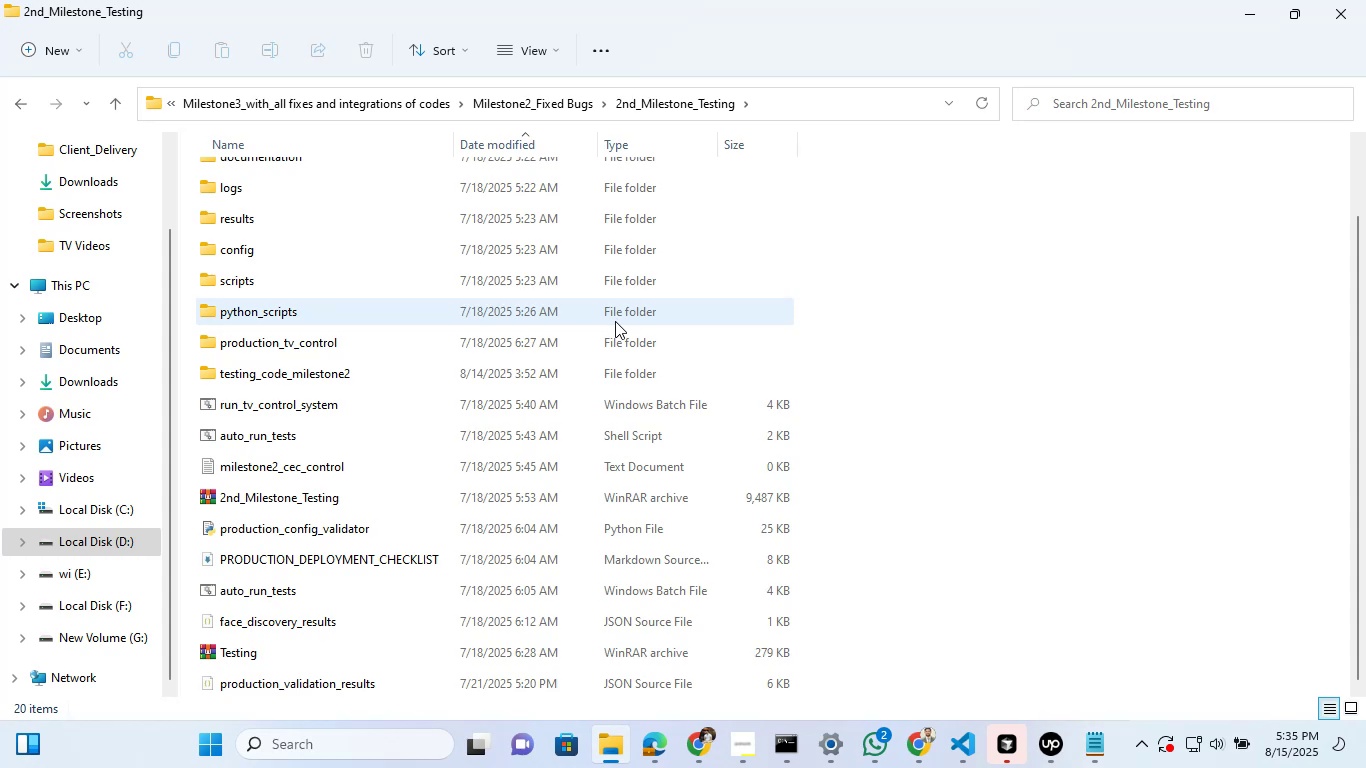 
scroll: coordinate [615, 321], scroll_direction: up, amount: 6.0
 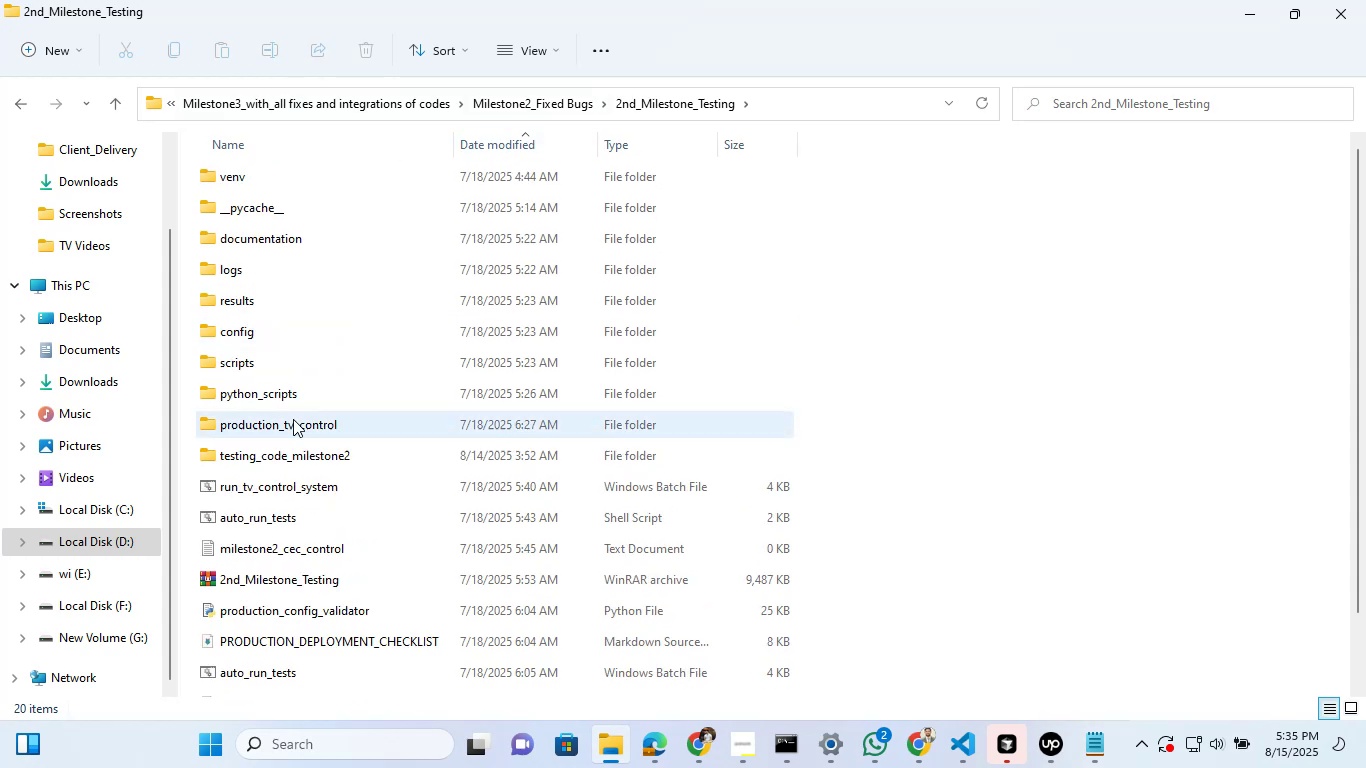 
wait(7.57)
 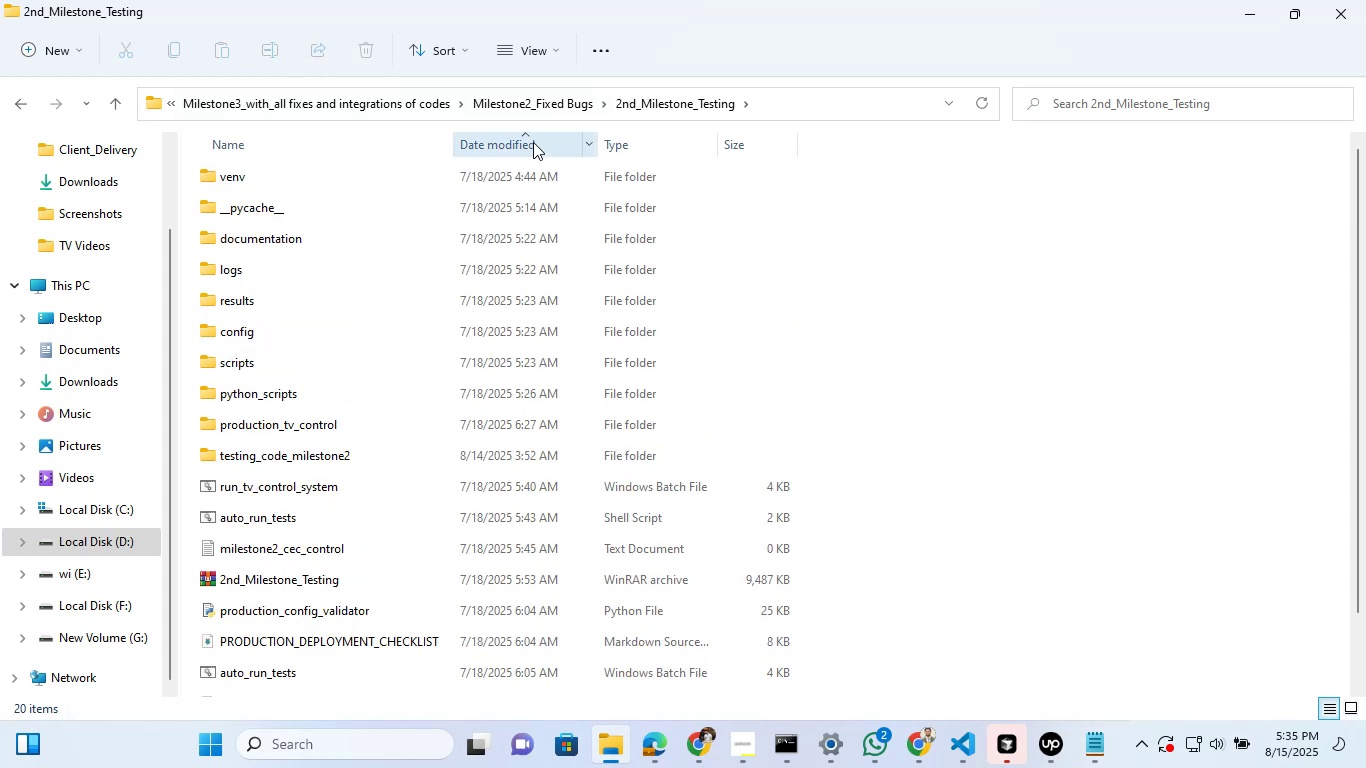 
double_click([346, 450])
 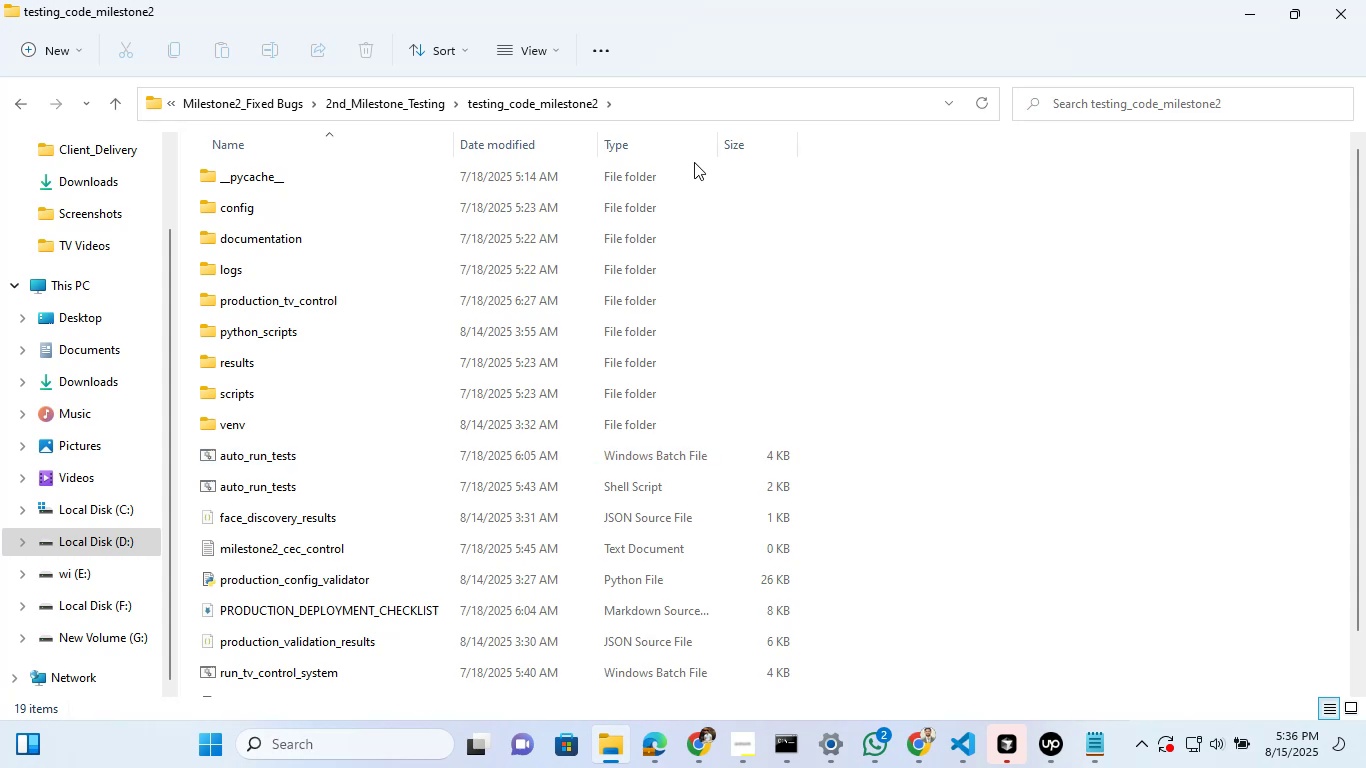 
scroll: coordinate [976, 341], scroll_direction: down, amount: 12.0
 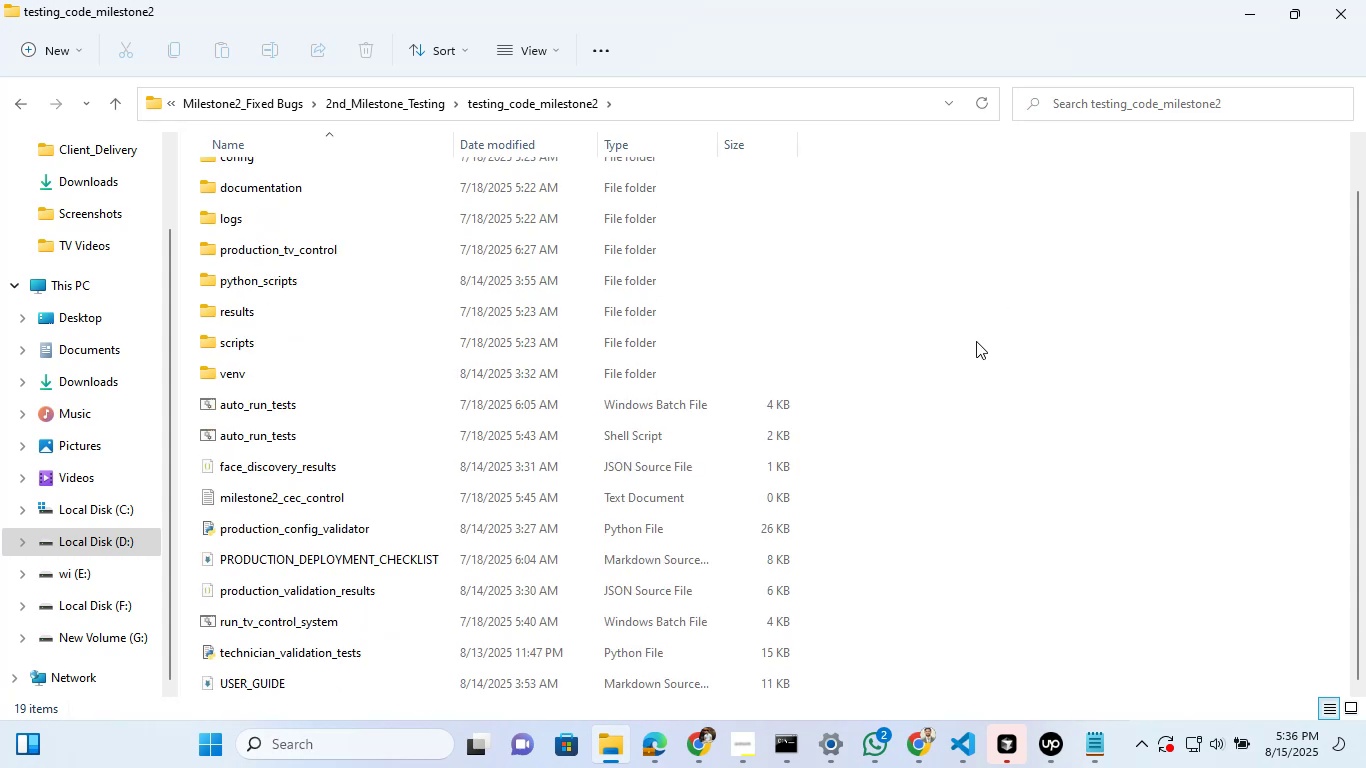 
scroll: coordinate [976, 341], scroll_direction: up, amount: 5.0
 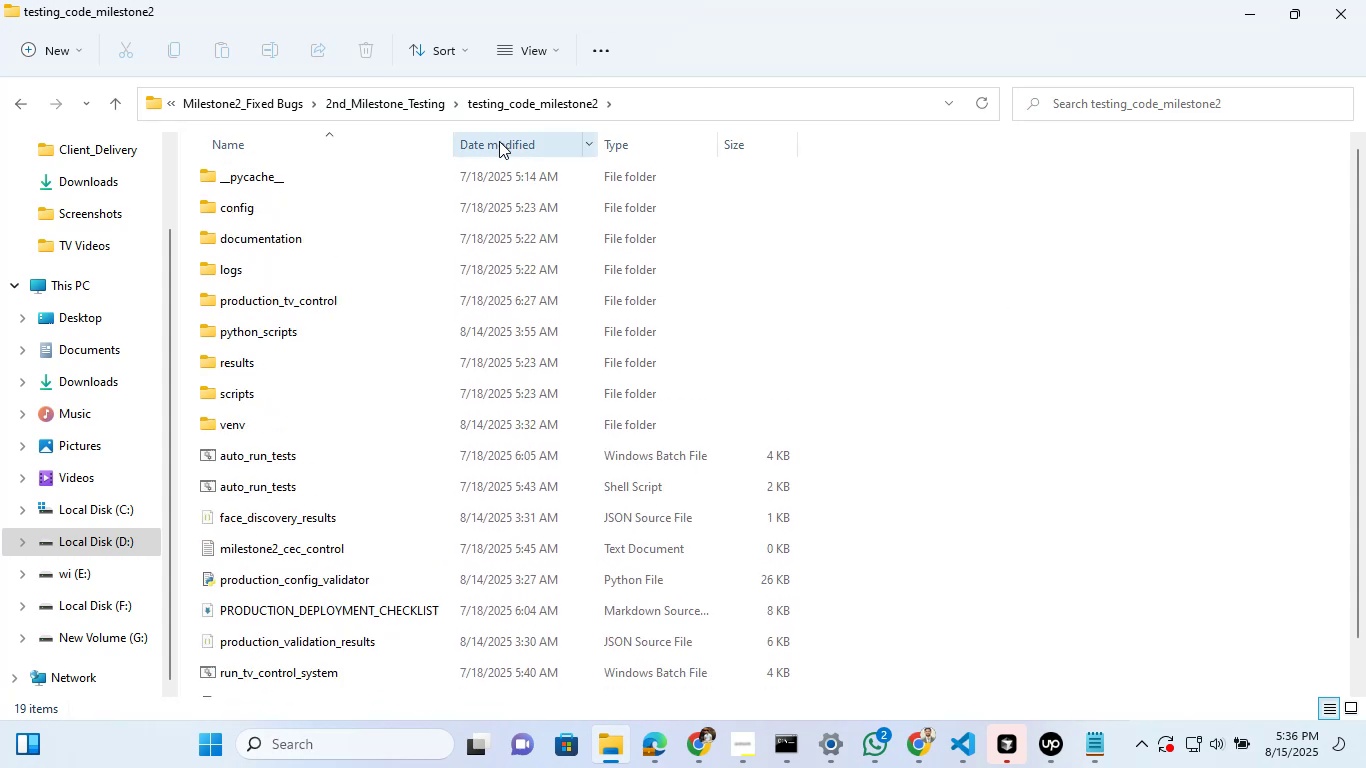 
left_click([499, 141])
 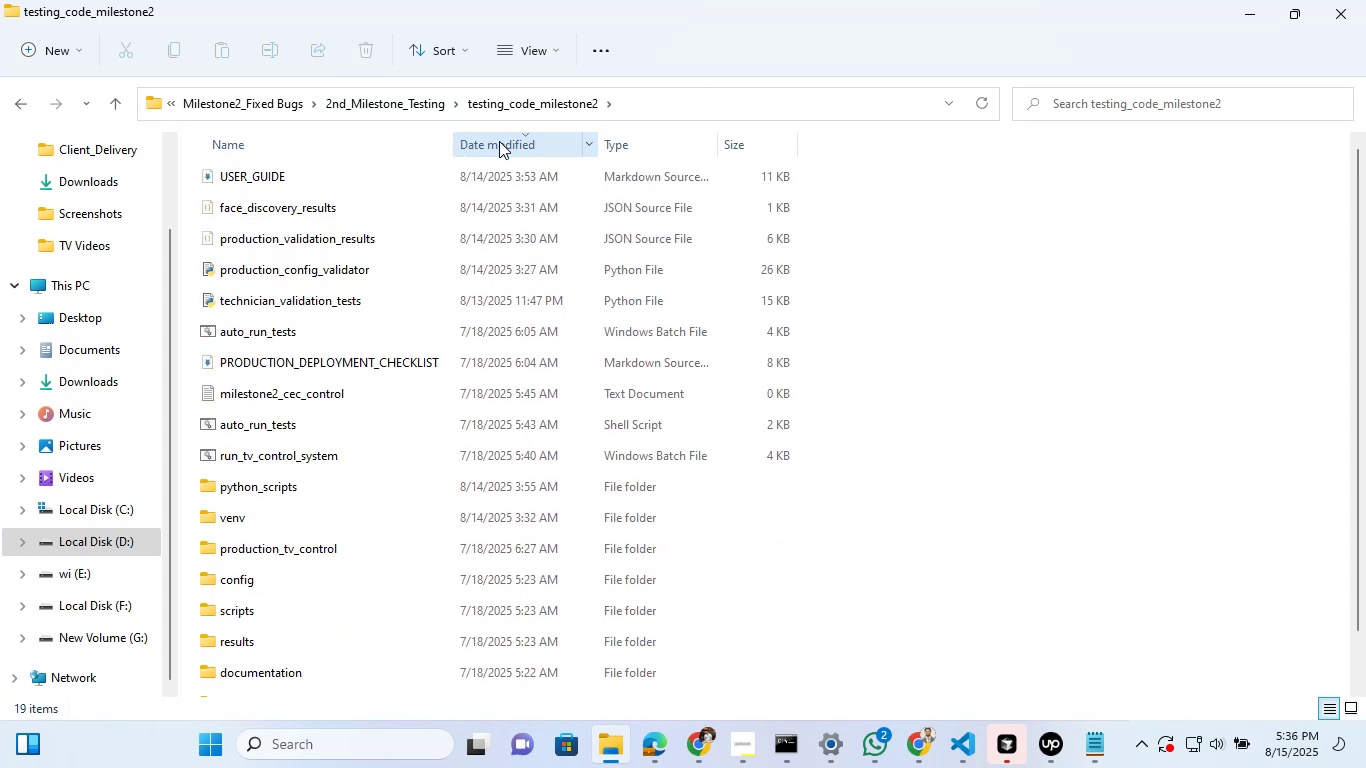 
left_click([499, 141])
 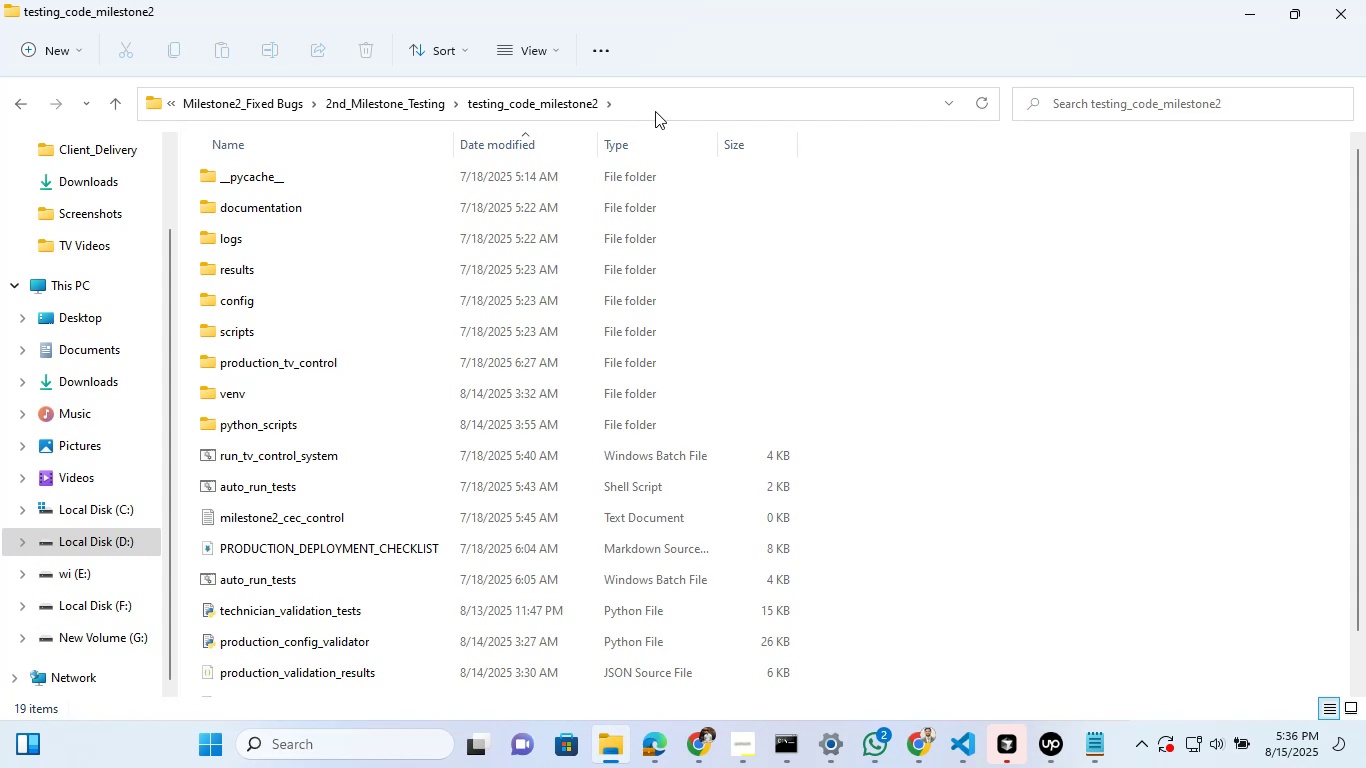 
left_click([660, 100])
 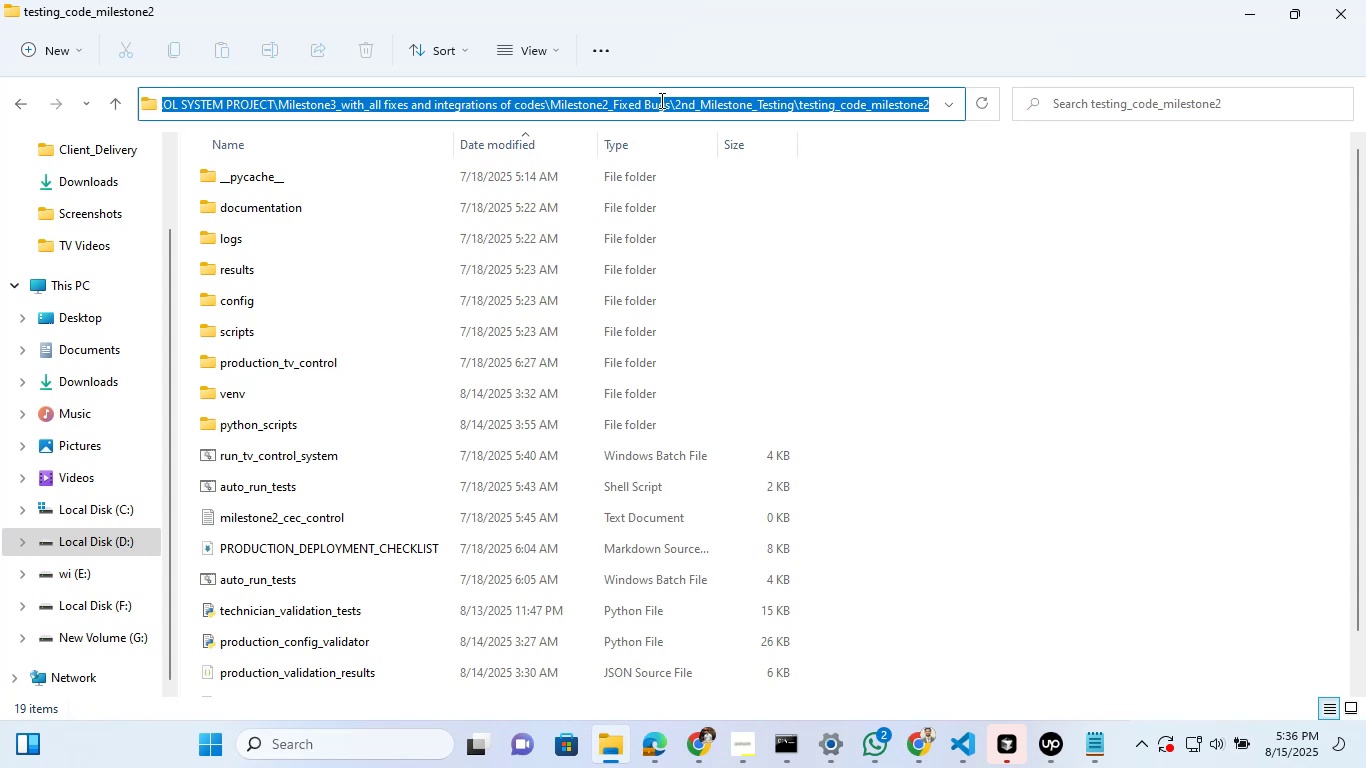 
key(Control+A)
 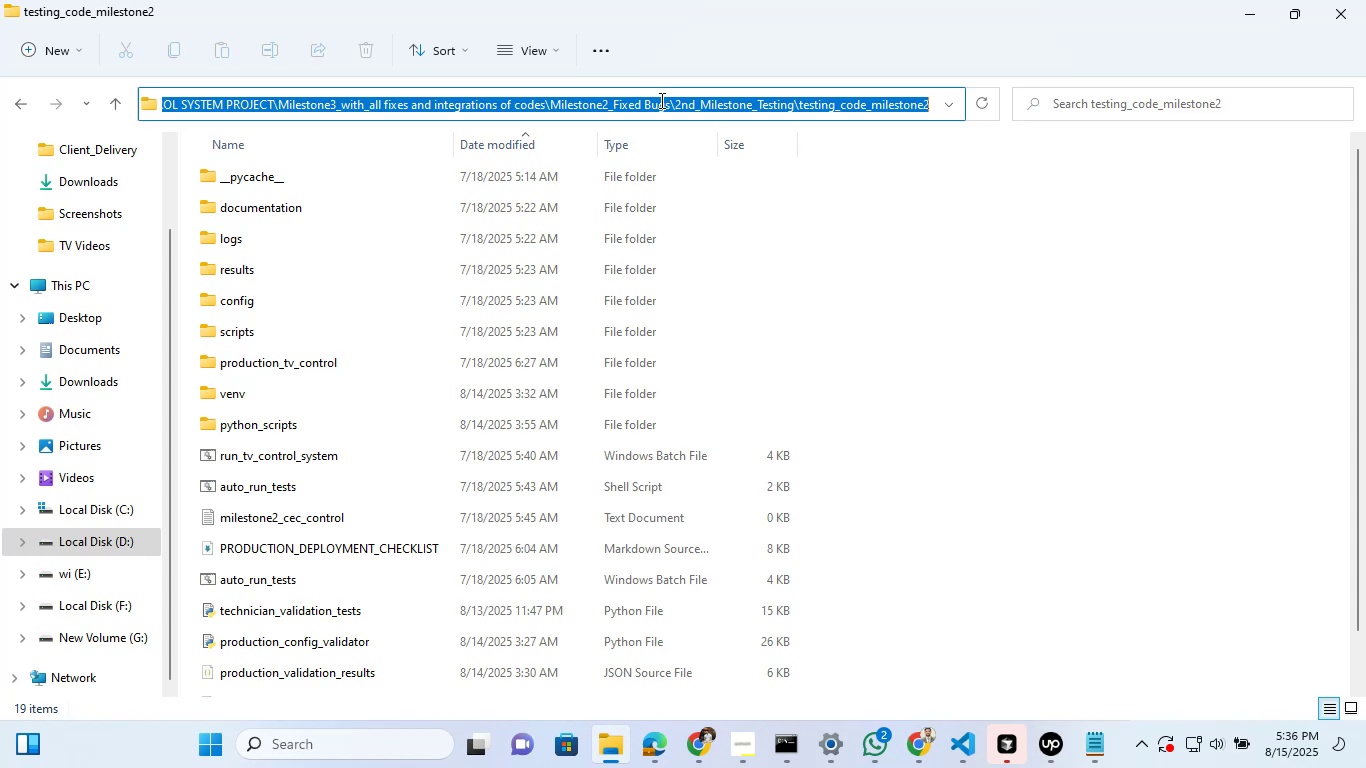 
key(Control+C)
 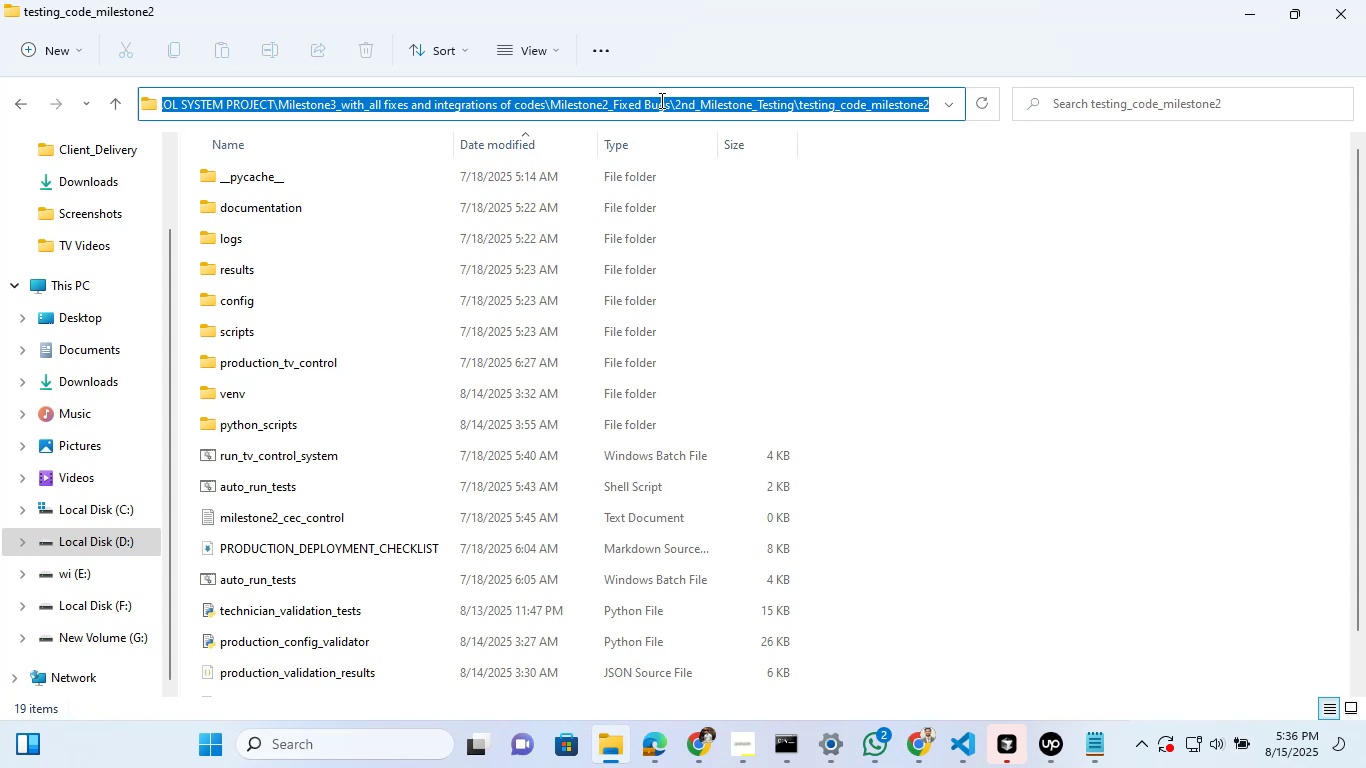 
wait(5.03)
 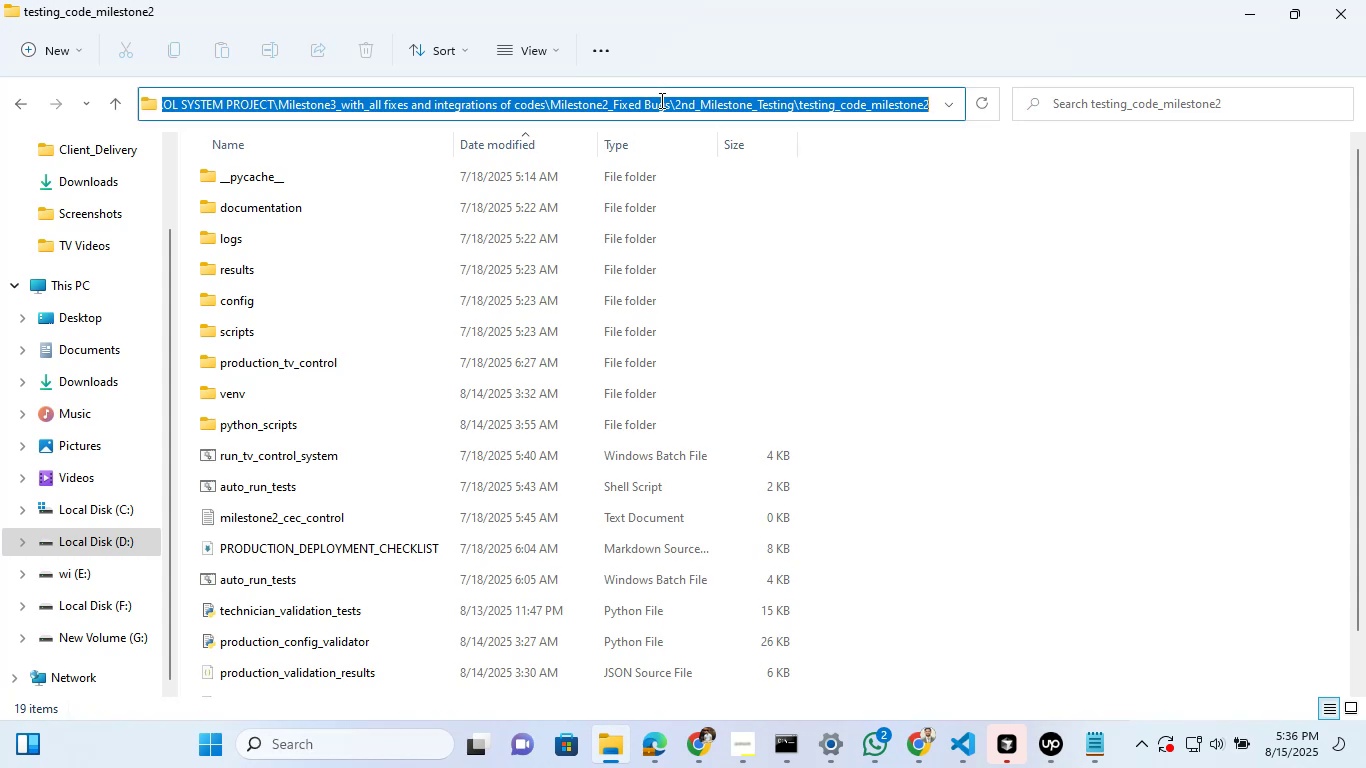 
key(Control+C)
 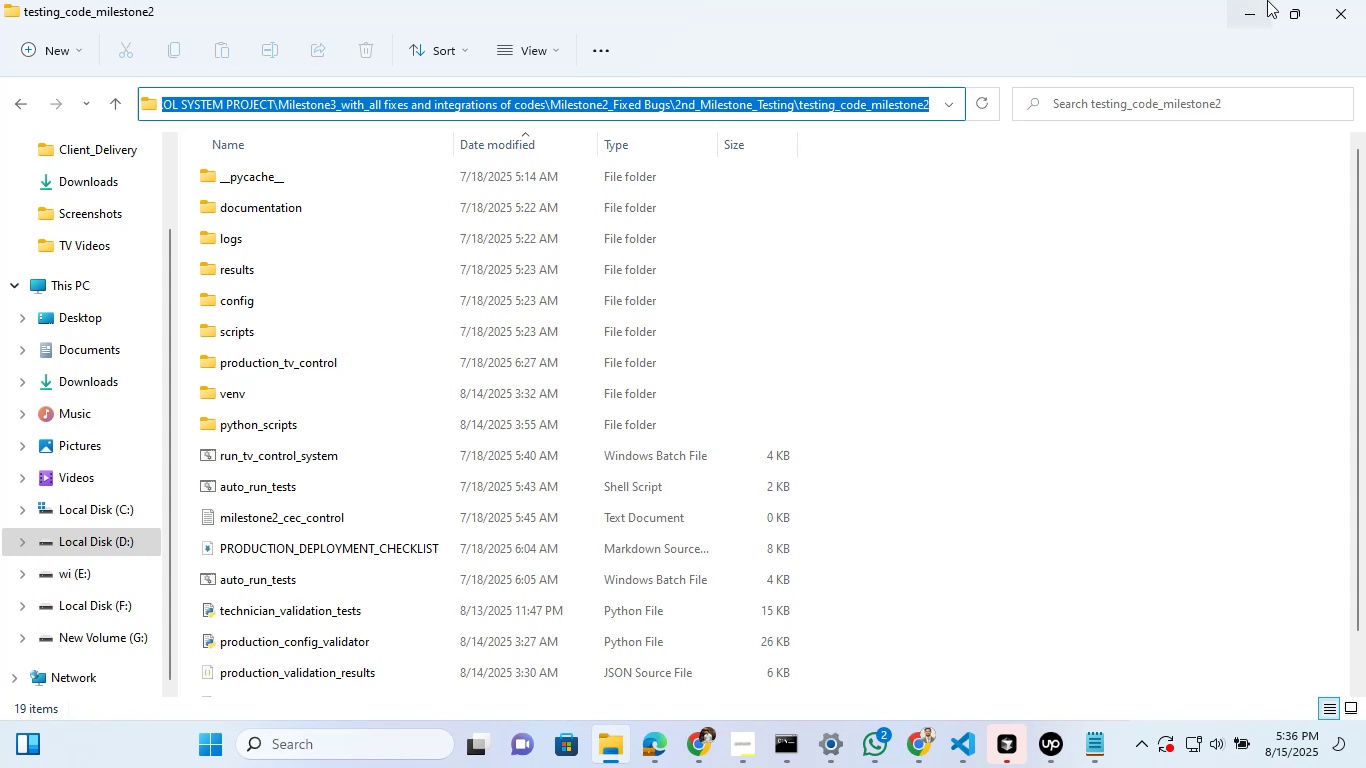 
left_click([1263, 0])
 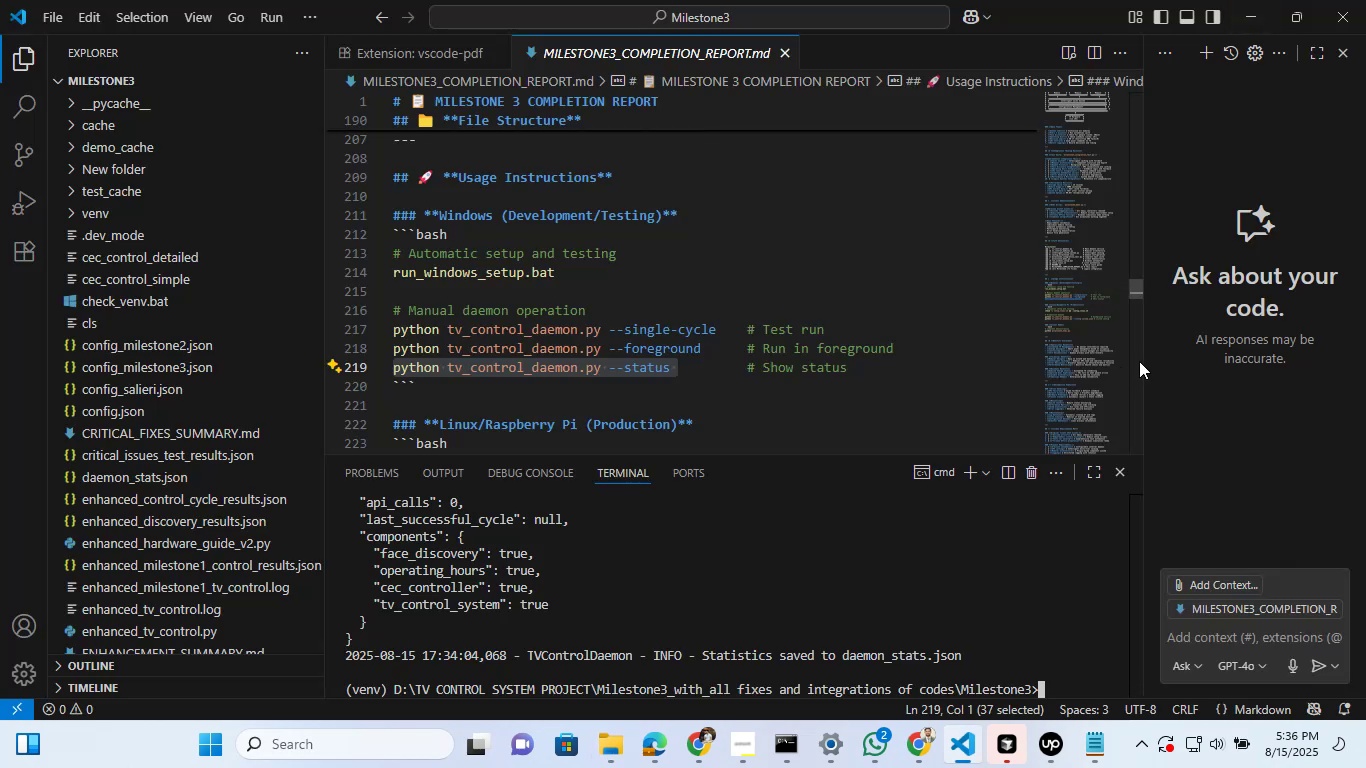 
left_click_drag(start_coordinate=[1144, 359], to_coordinate=[1016, 365])
 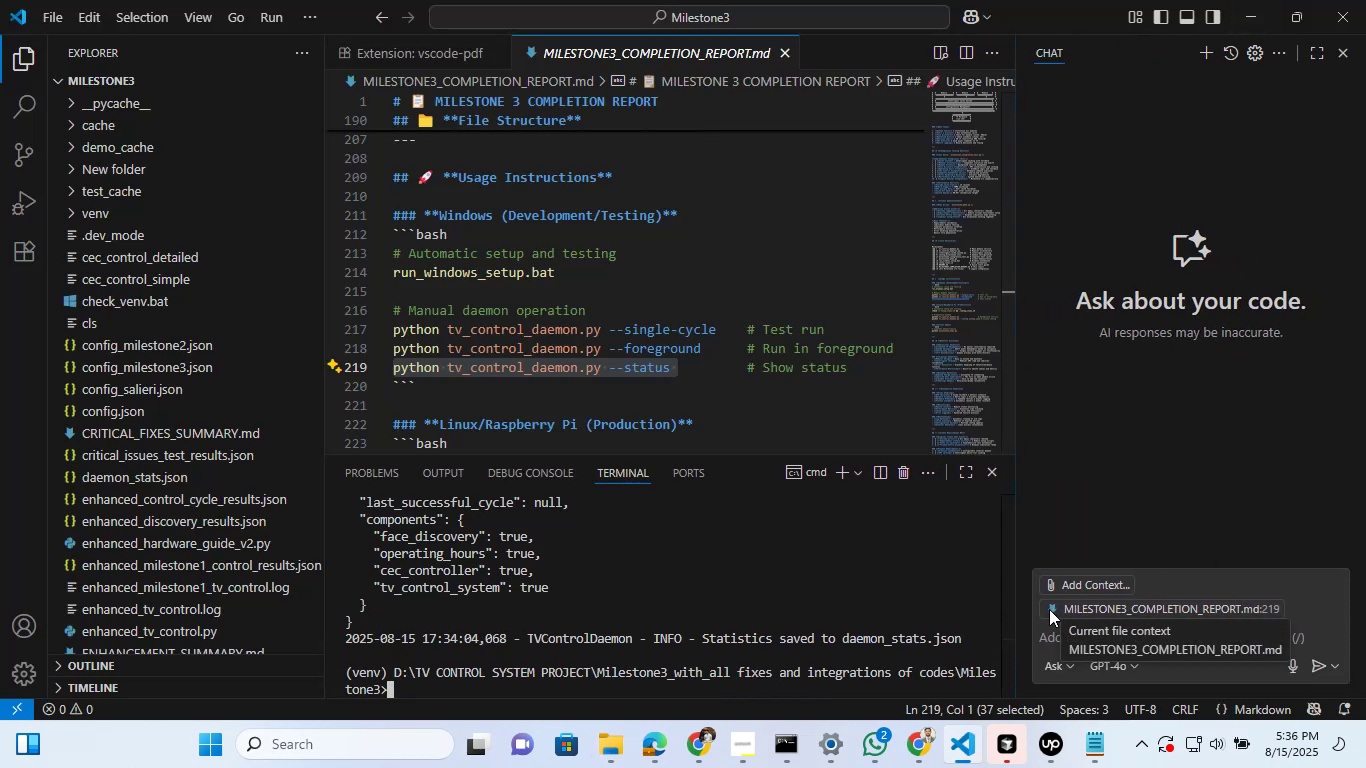 
left_click([1049, 609])
 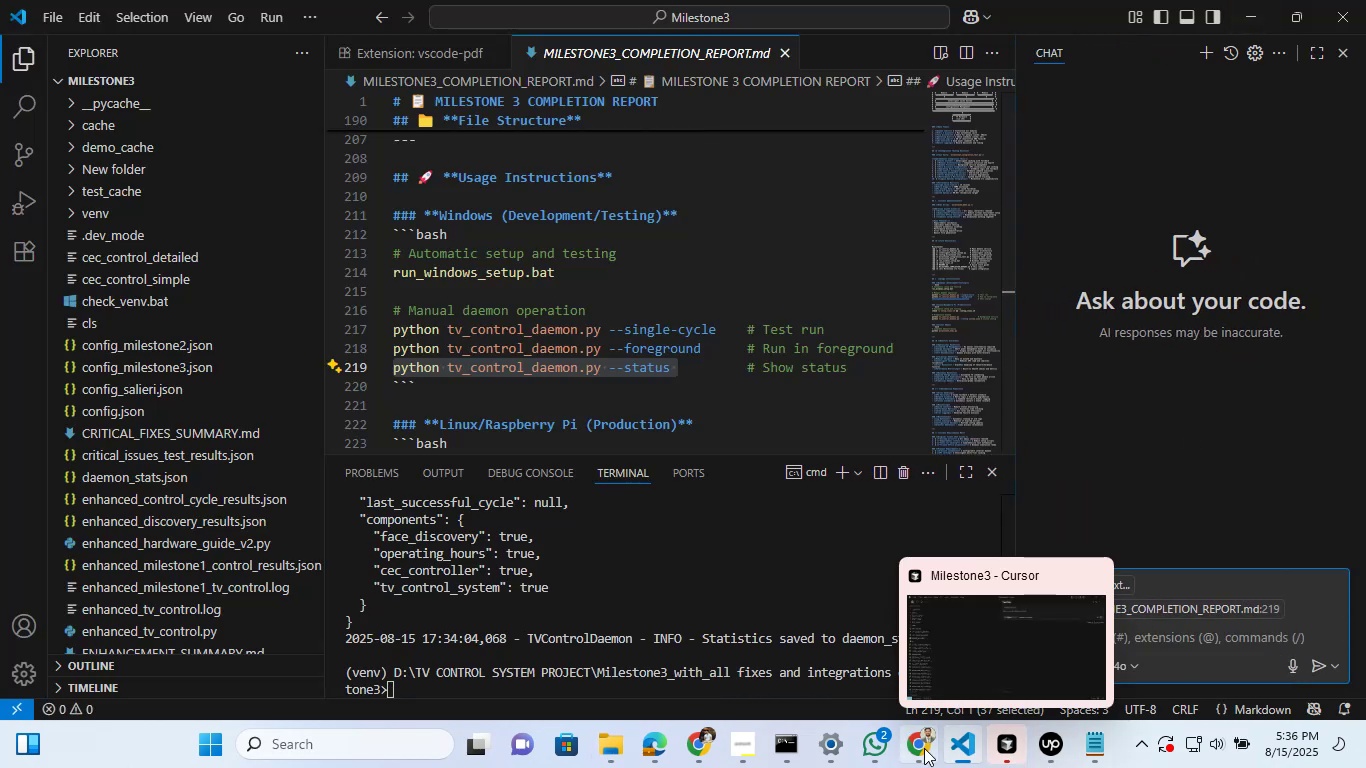 
left_click([924, 748])
 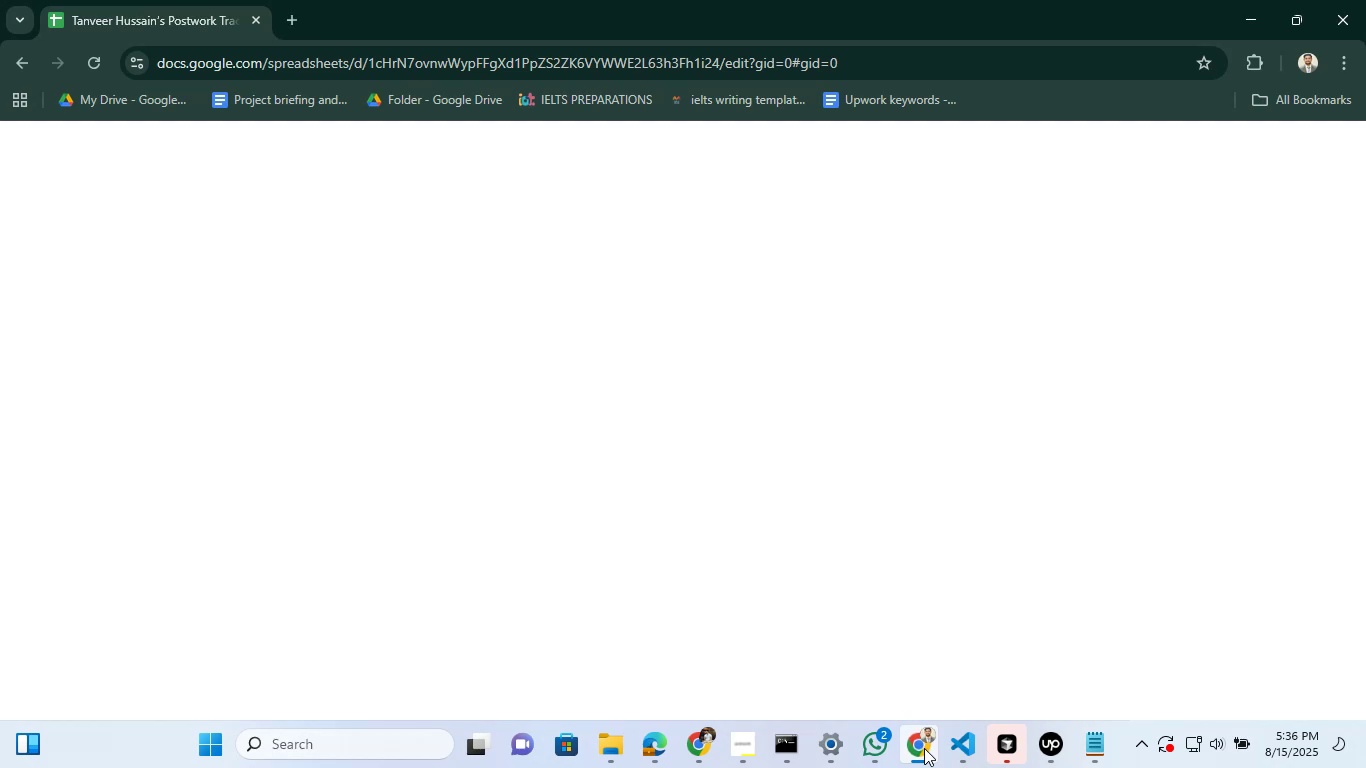 
left_click([924, 748])
 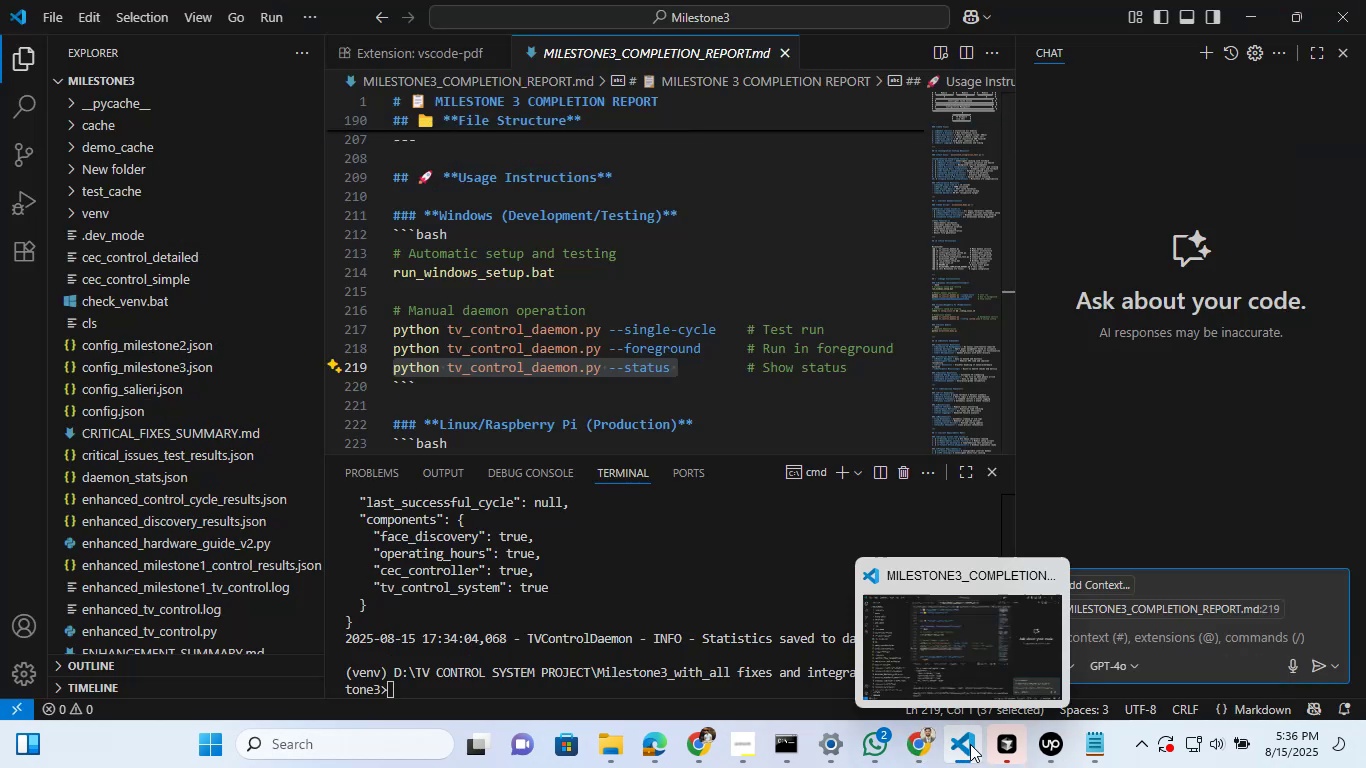 
left_click([1022, 739])
 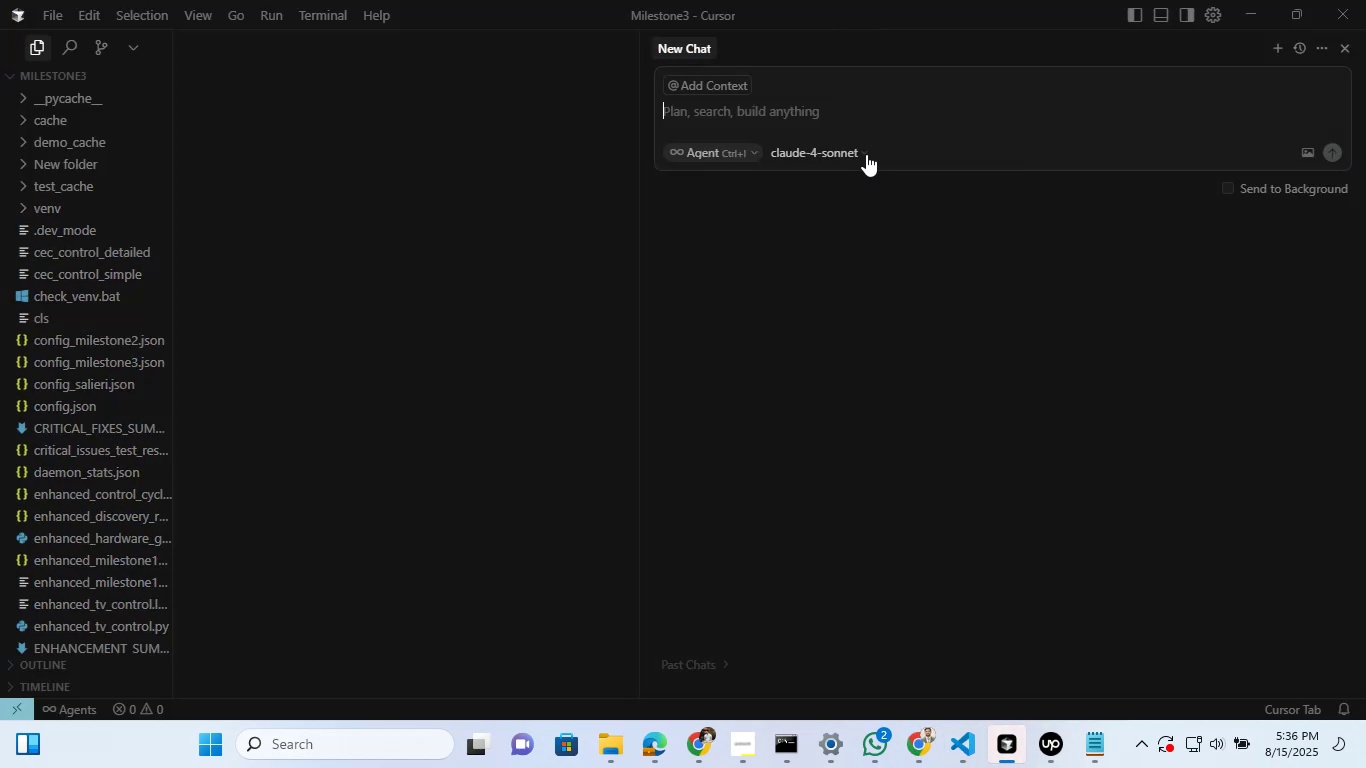 
left_click([866, 153])
 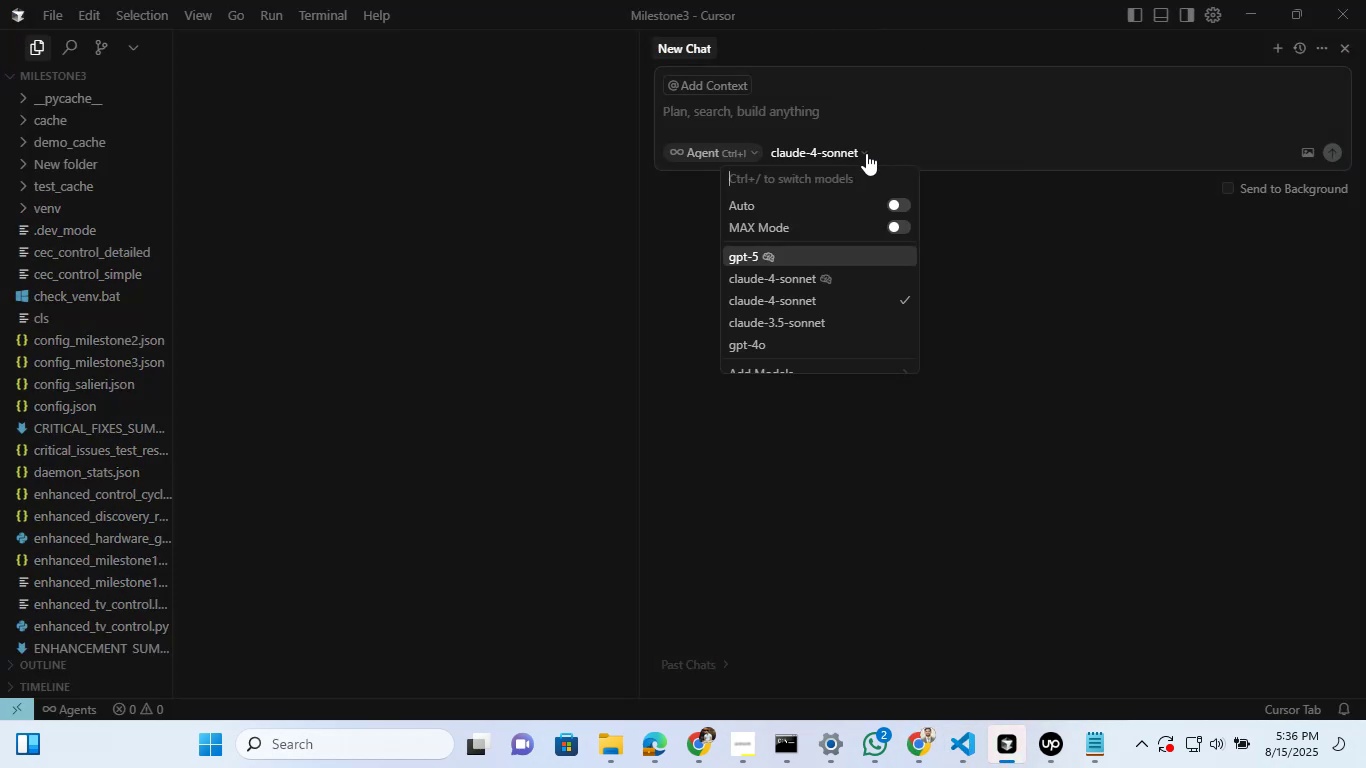 
scroll: coordinate [826, 273], scroll_direction: none, amount: 0.0
 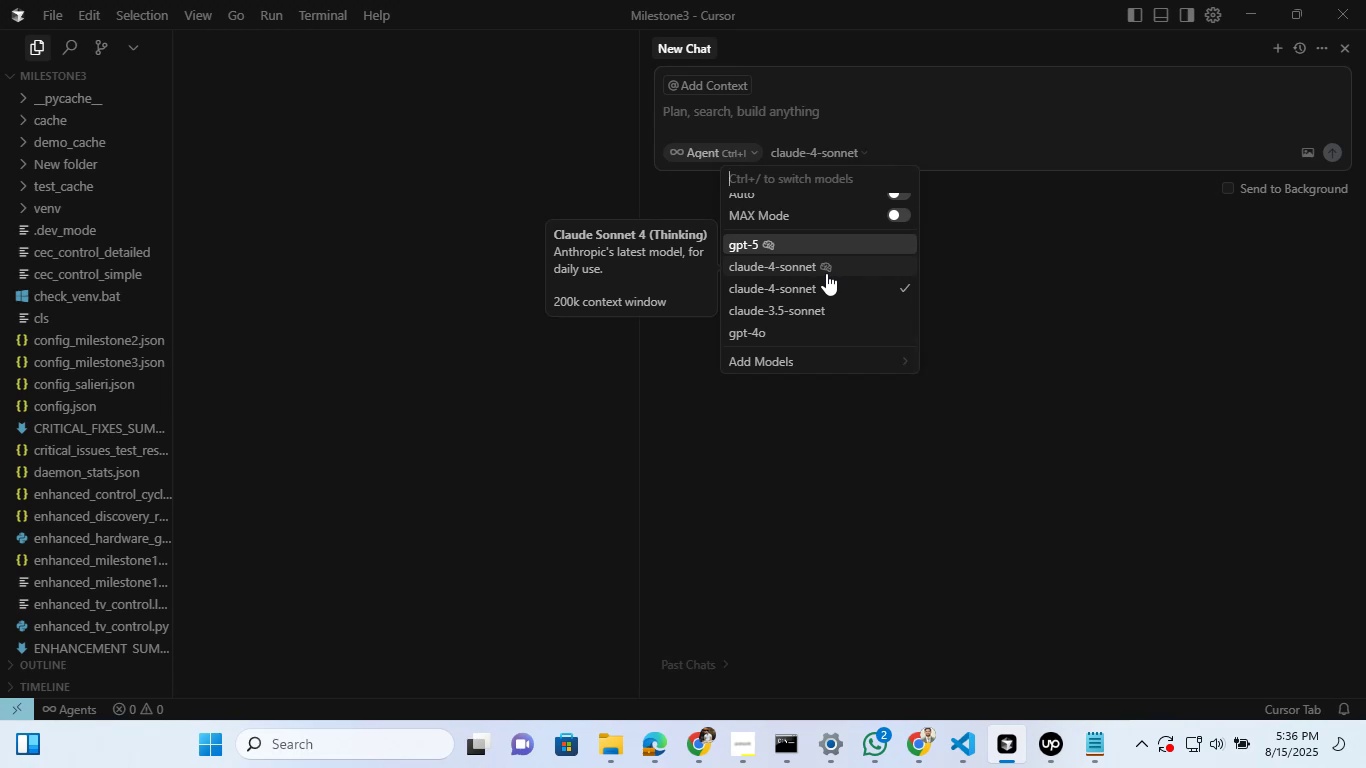 
left_click([826, 273])
 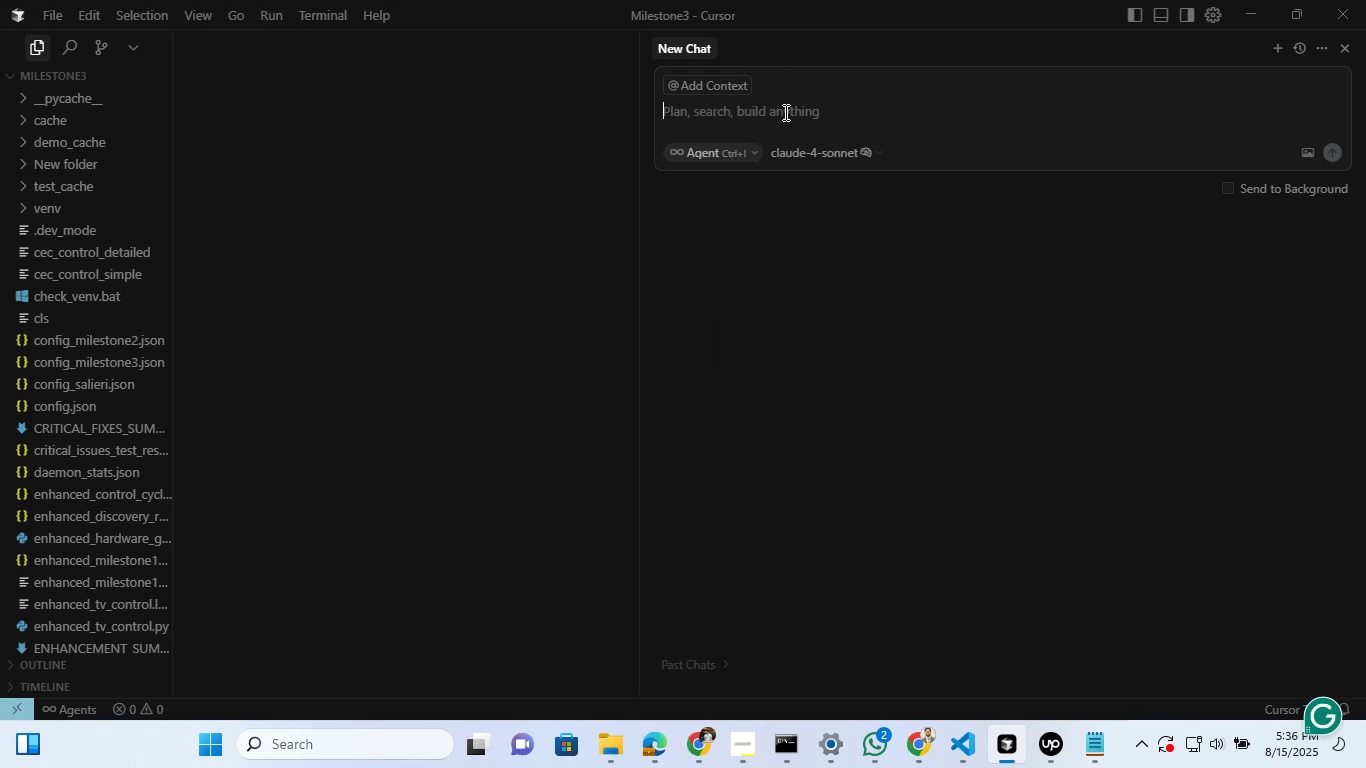 
left_click([784, 112])
 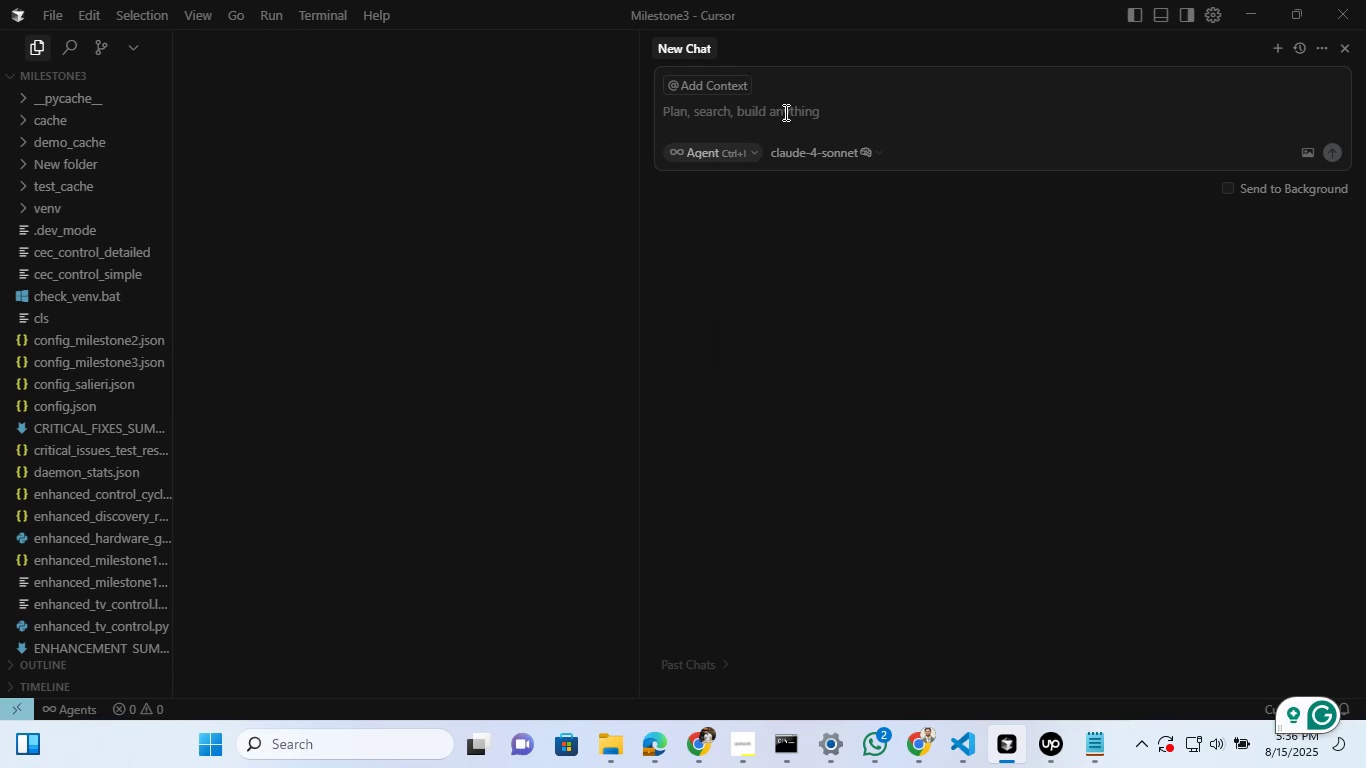 
type(read all the python and pther )
key(Backspace)
key(Backspace)
key(Backspace)
key(Backspace)
key(Backspace)
key(Backspace)
type(other file h)
key(Backspace)
key(Backspace)
type(s here for your review )
 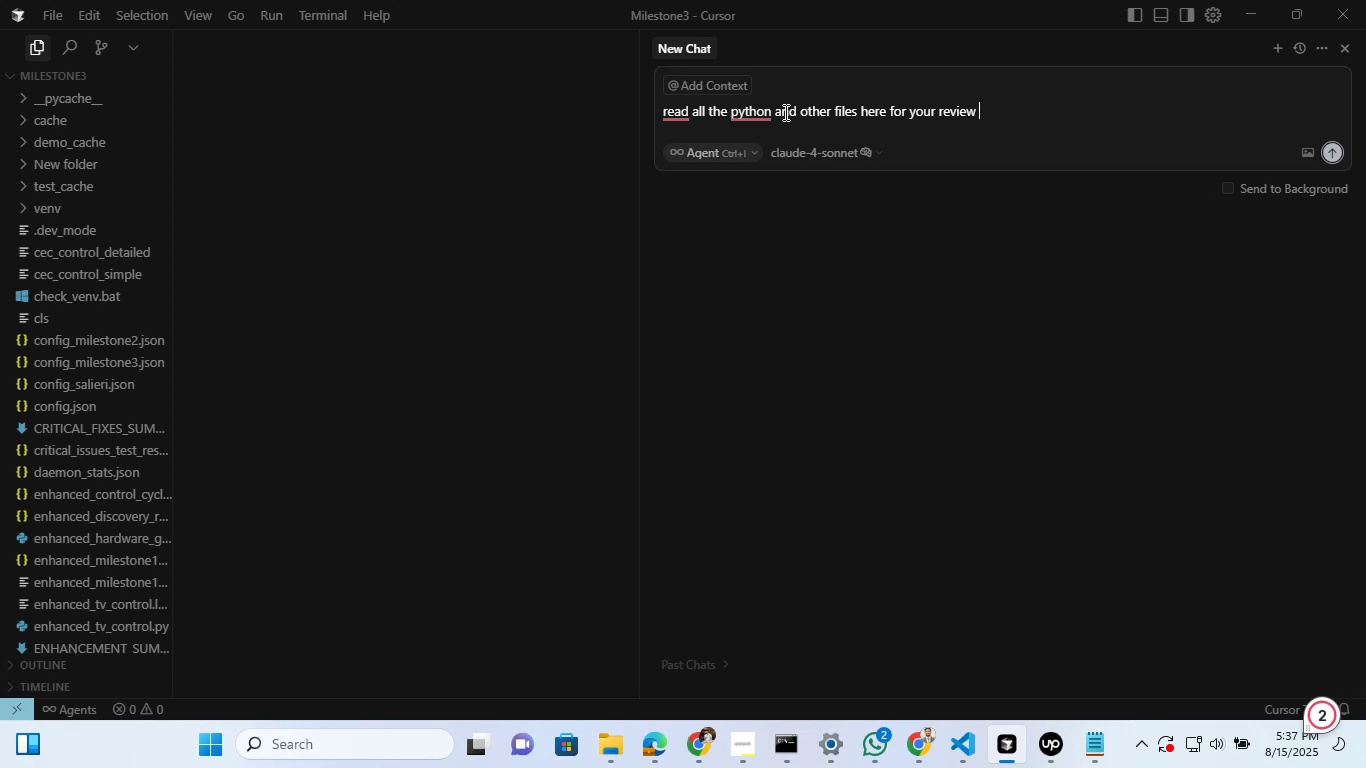 
type(i want to n)
key(Backspace)
type(k o)
key(Backspace)
key(Backspace)
type(now what you understand from this code )
 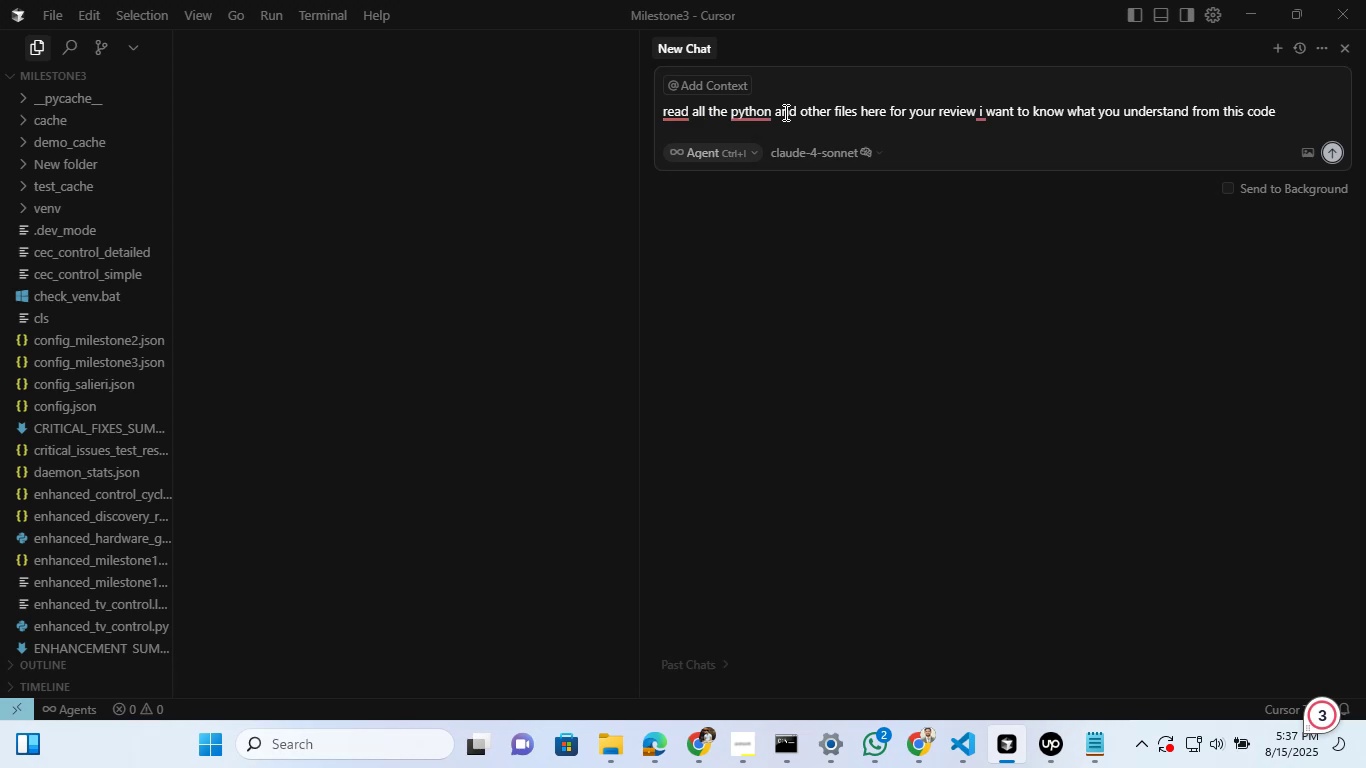 
key(Shift+Enter)
 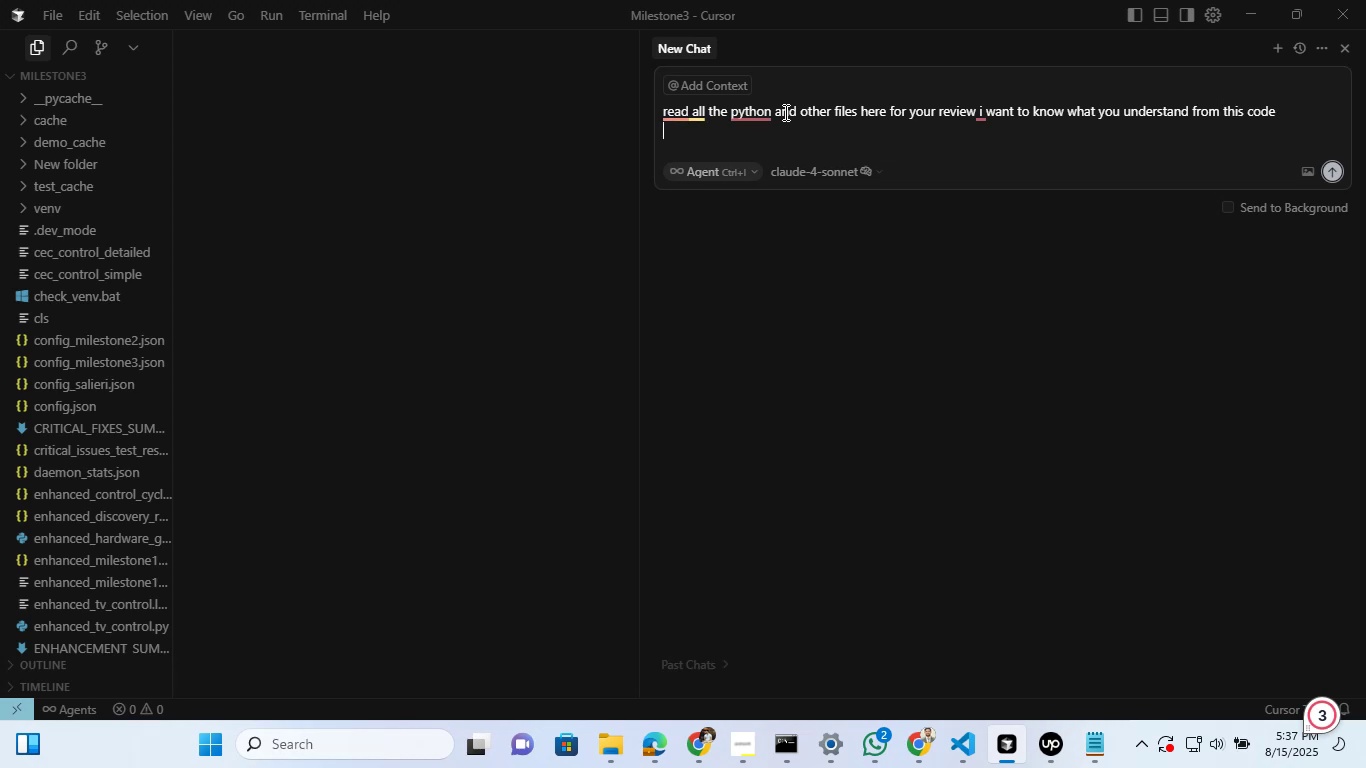 
key(Shift+Enter)
 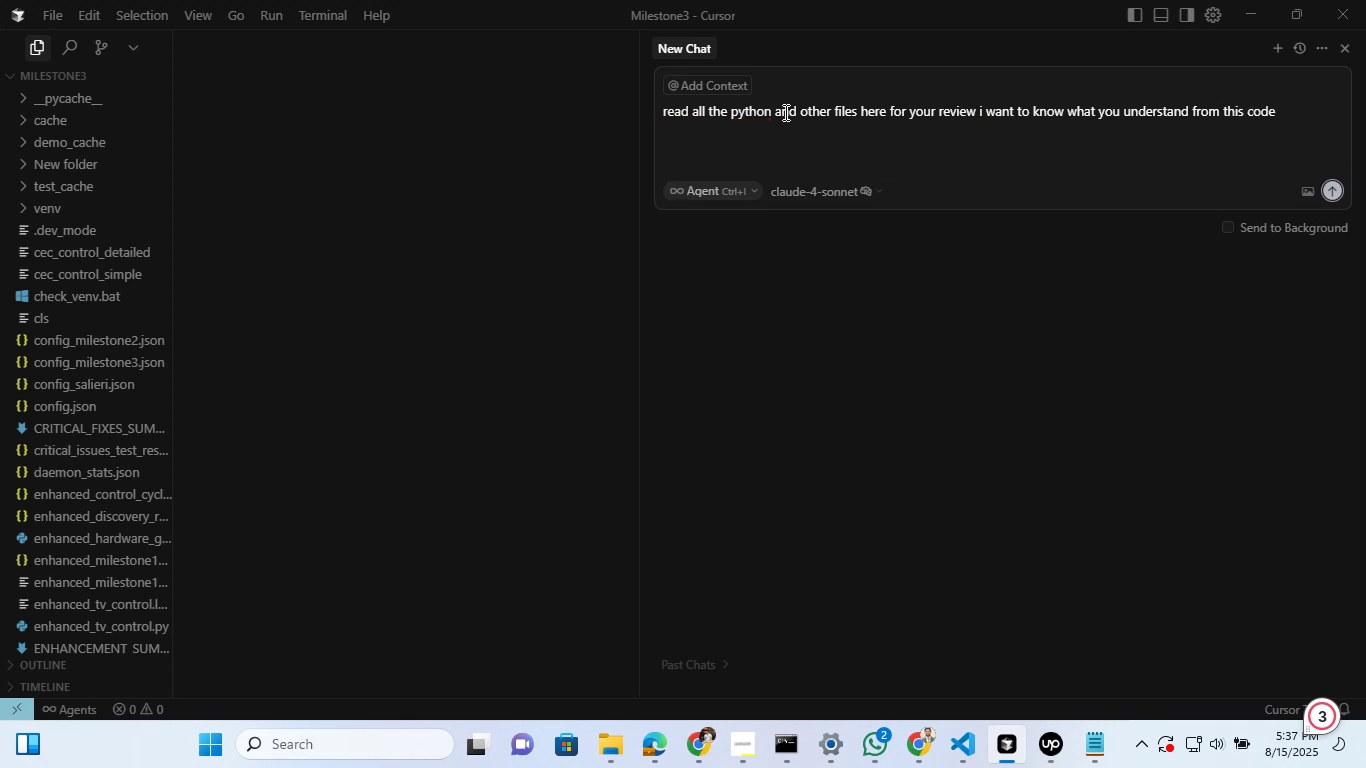 
type(i have to do some modification in the code i will let you lat)
key(Backspace)
key(Backspace)
key(Backspace)
type(knoe later gt)
key(Backspace)
type(r)
key(Backspace)
key(Backspace)
type(g)
key(Backspace)
type(first reivew each file give me summary of each file sand summary at the end than)
key(Backspace)
type(nl yo)
key(Backspace)
key(Backspace)
key(Backspace)
key(Backspace)
type(k you)
 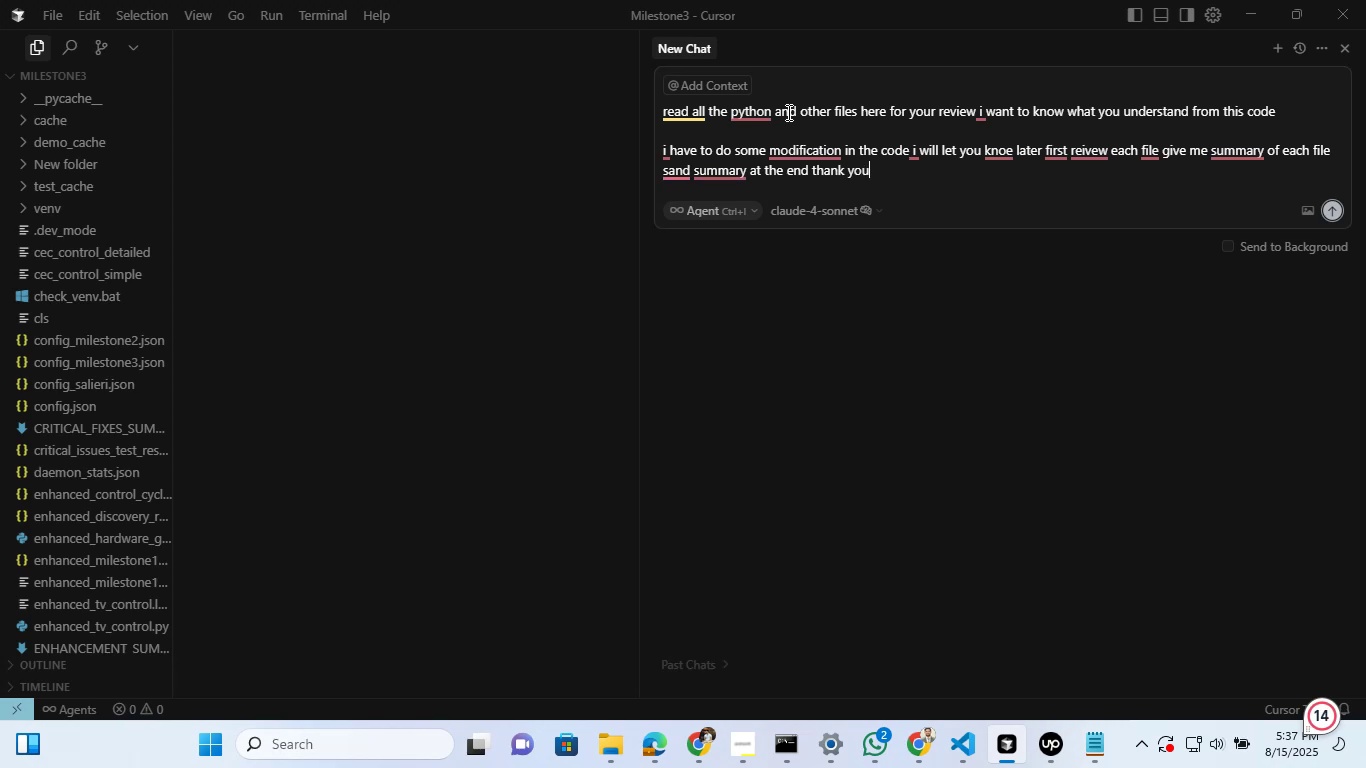 
key(Enter)
 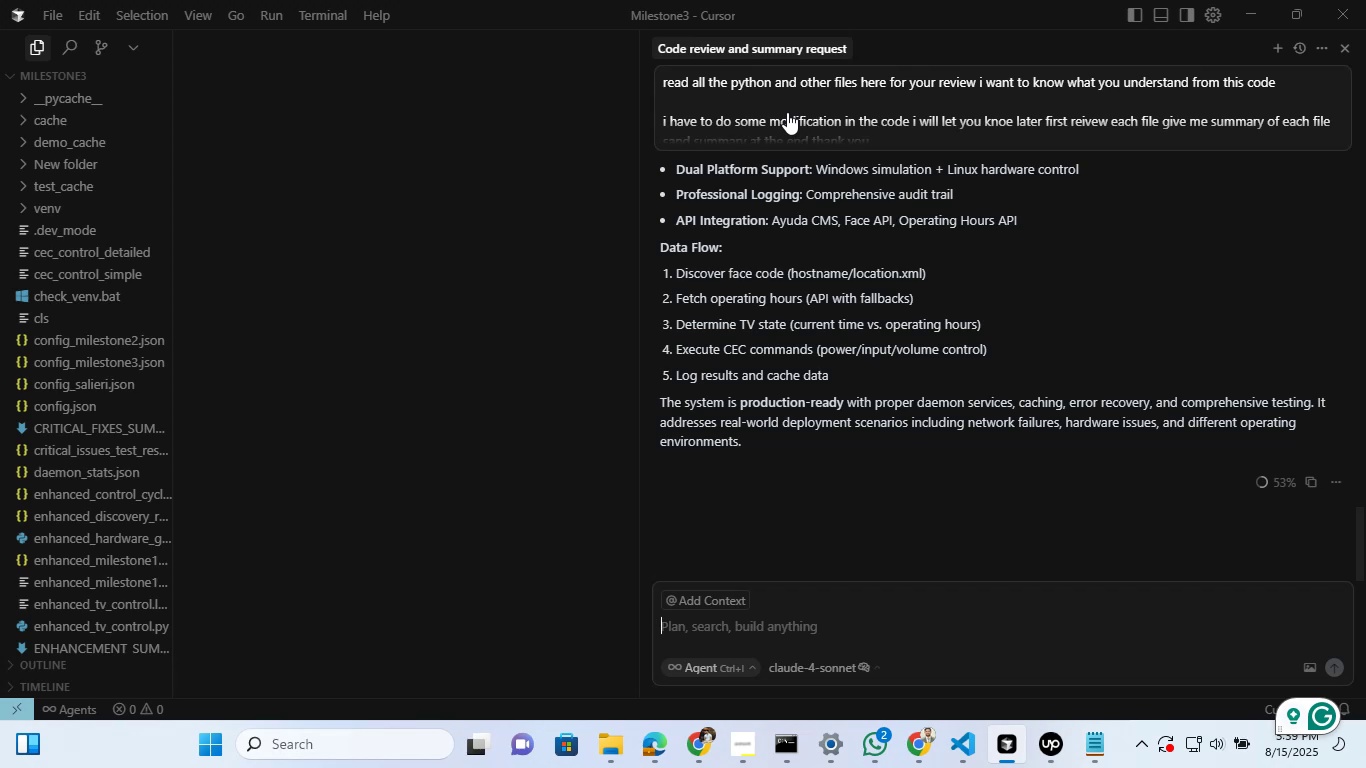 
wait(100.79)
 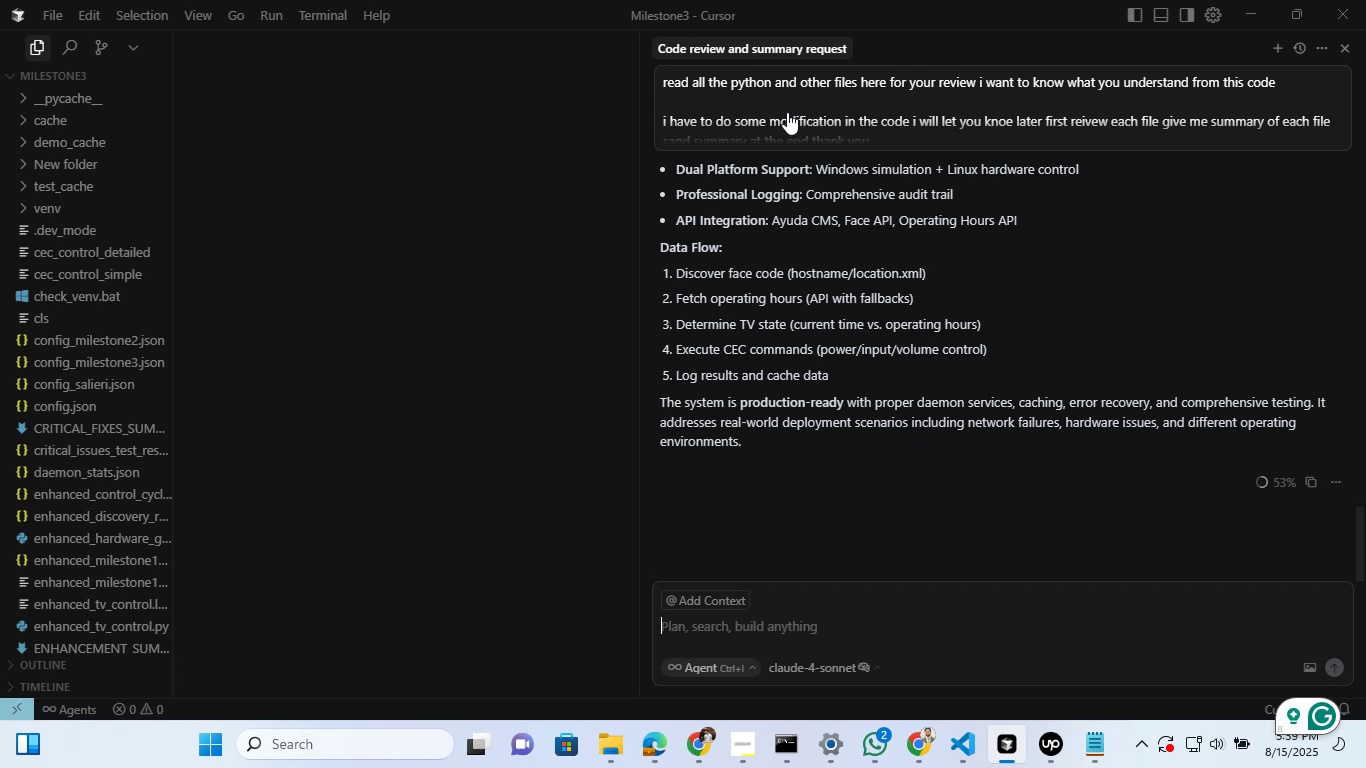 
double_click([1326, 525])
 